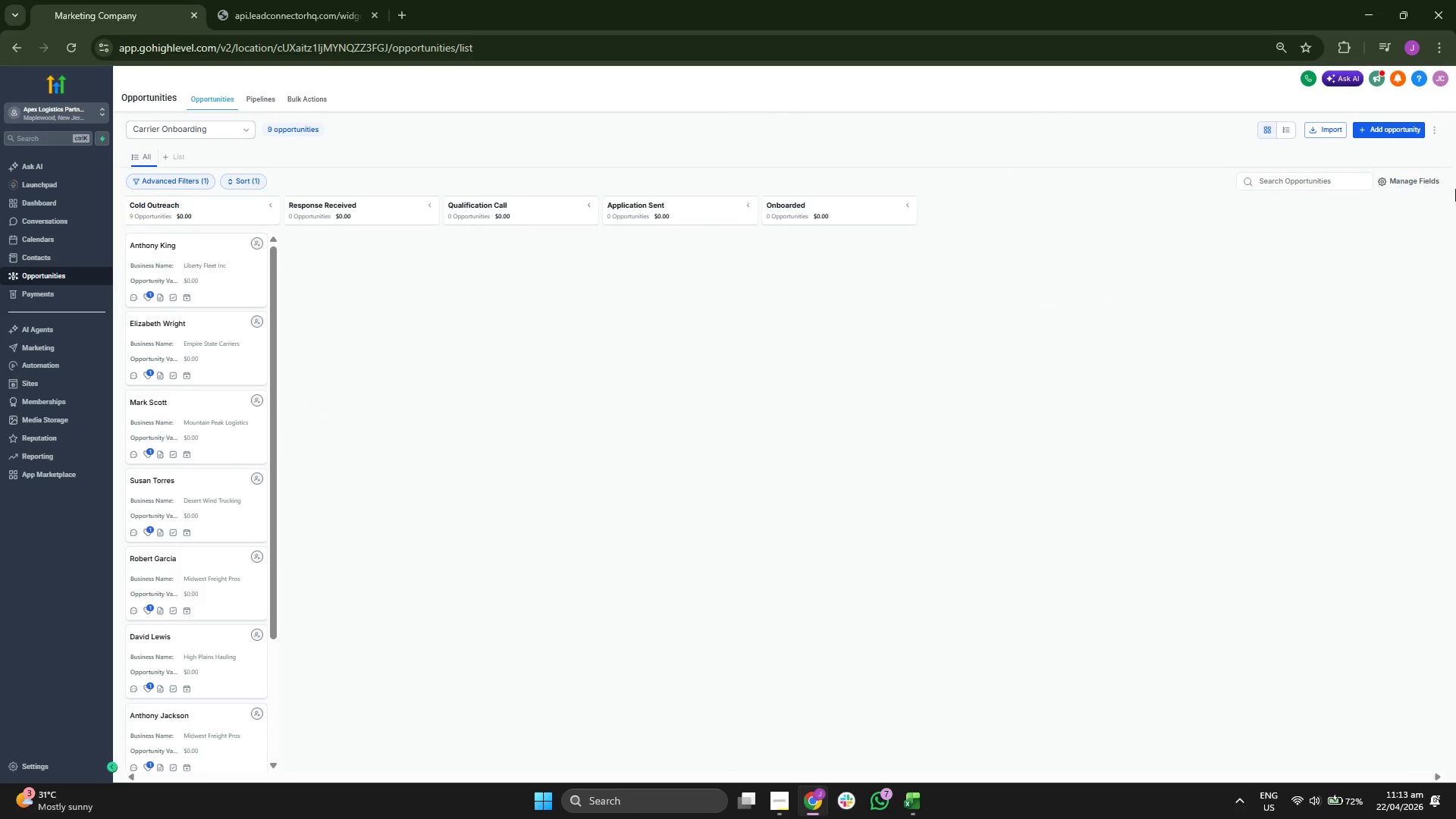 
left_click([1404, 128])
 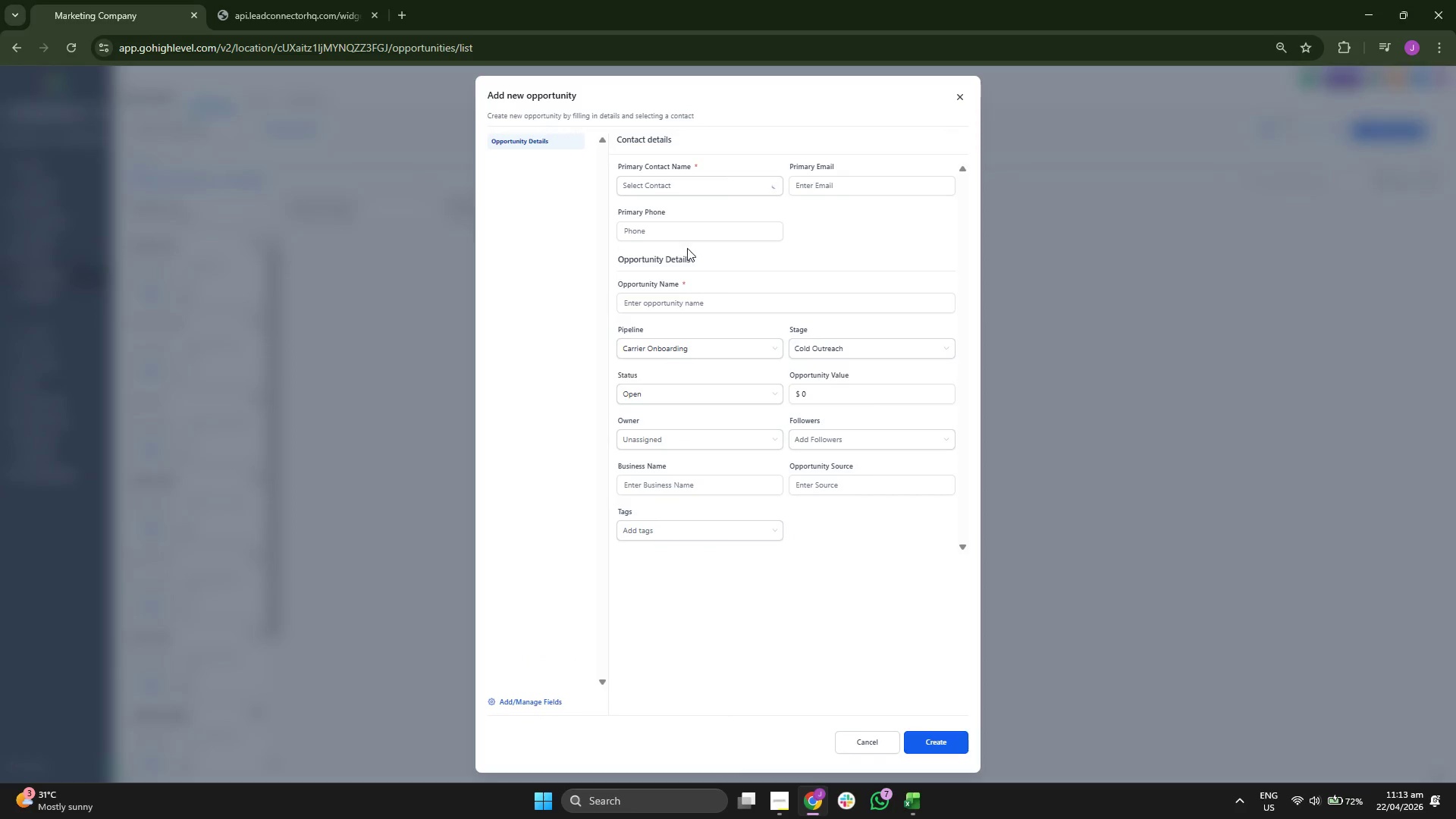 
left_click([695, 184])
 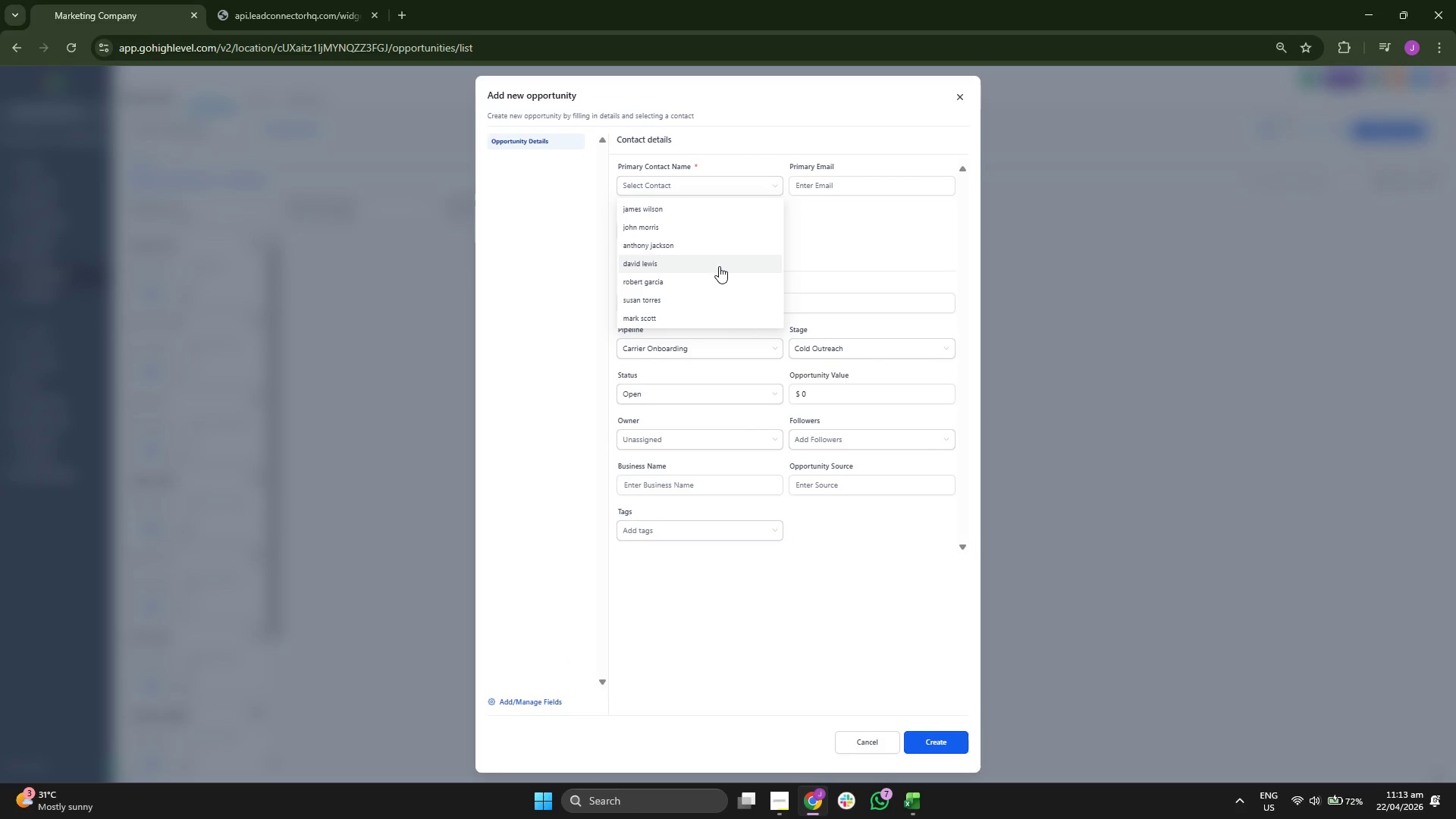 
scroll: coordinate [719, 266], scroll_direction: down, amount: 1.0
 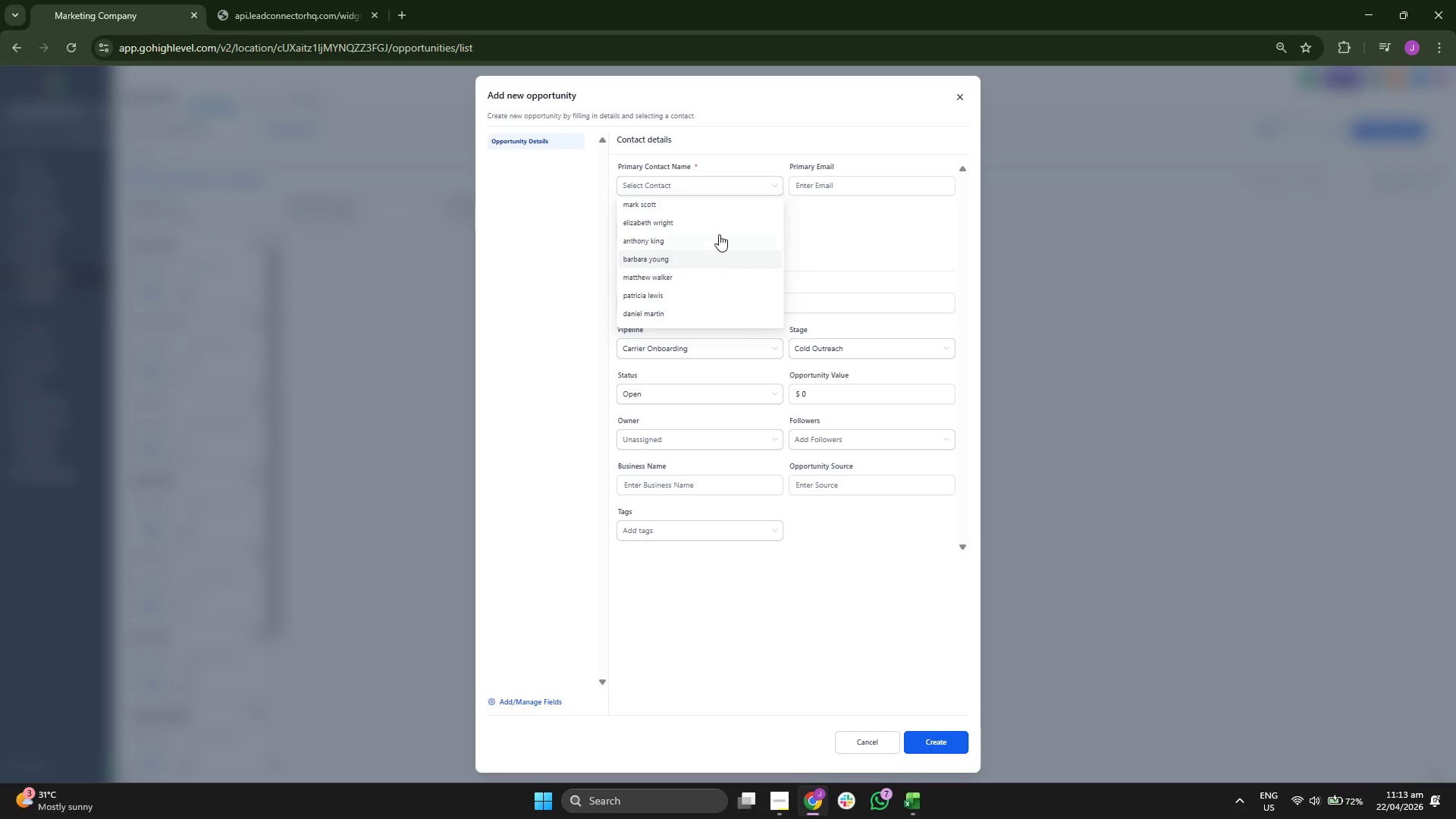 
left_click([715, 267])
 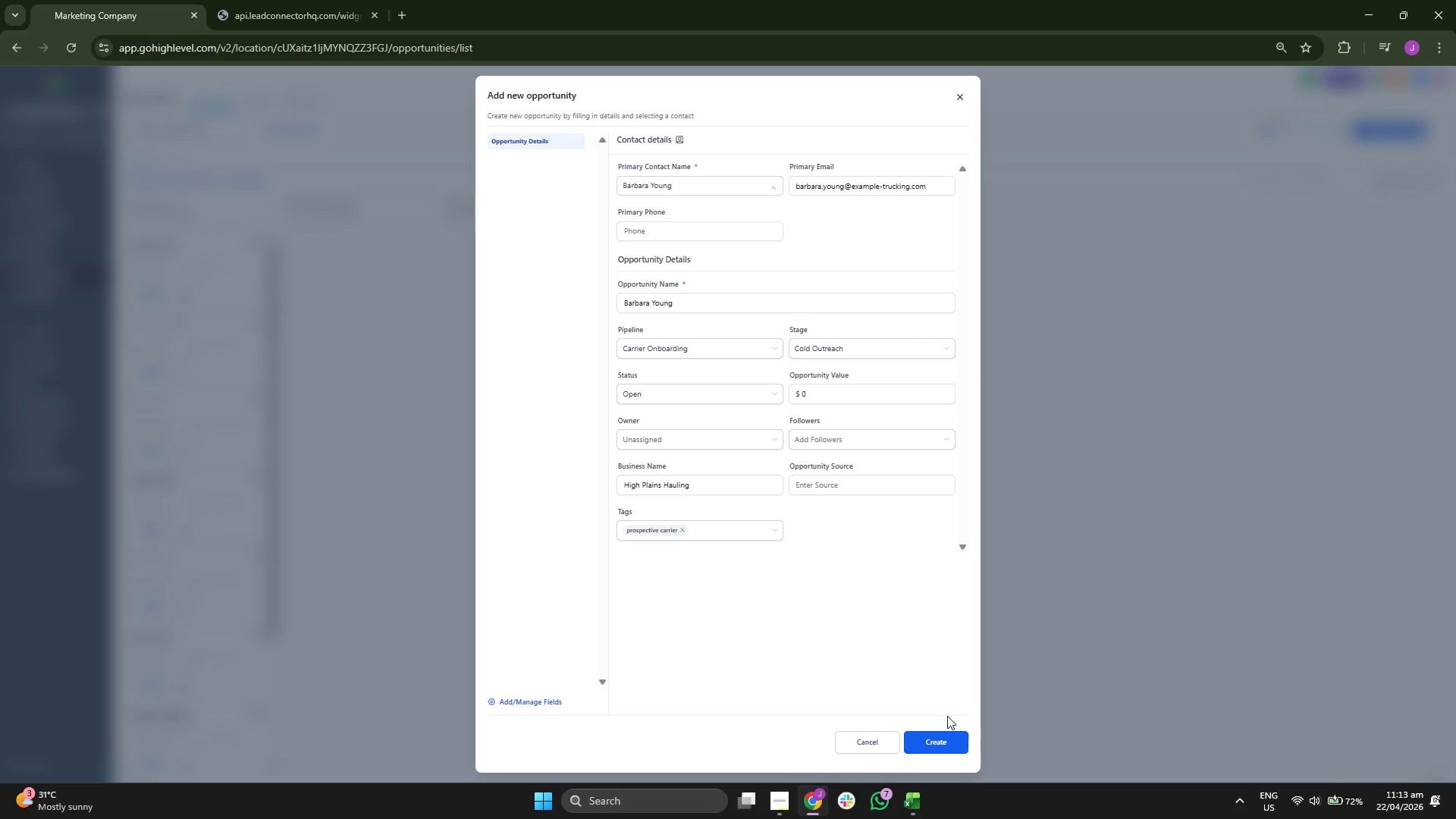 
left_click([960, 741])
 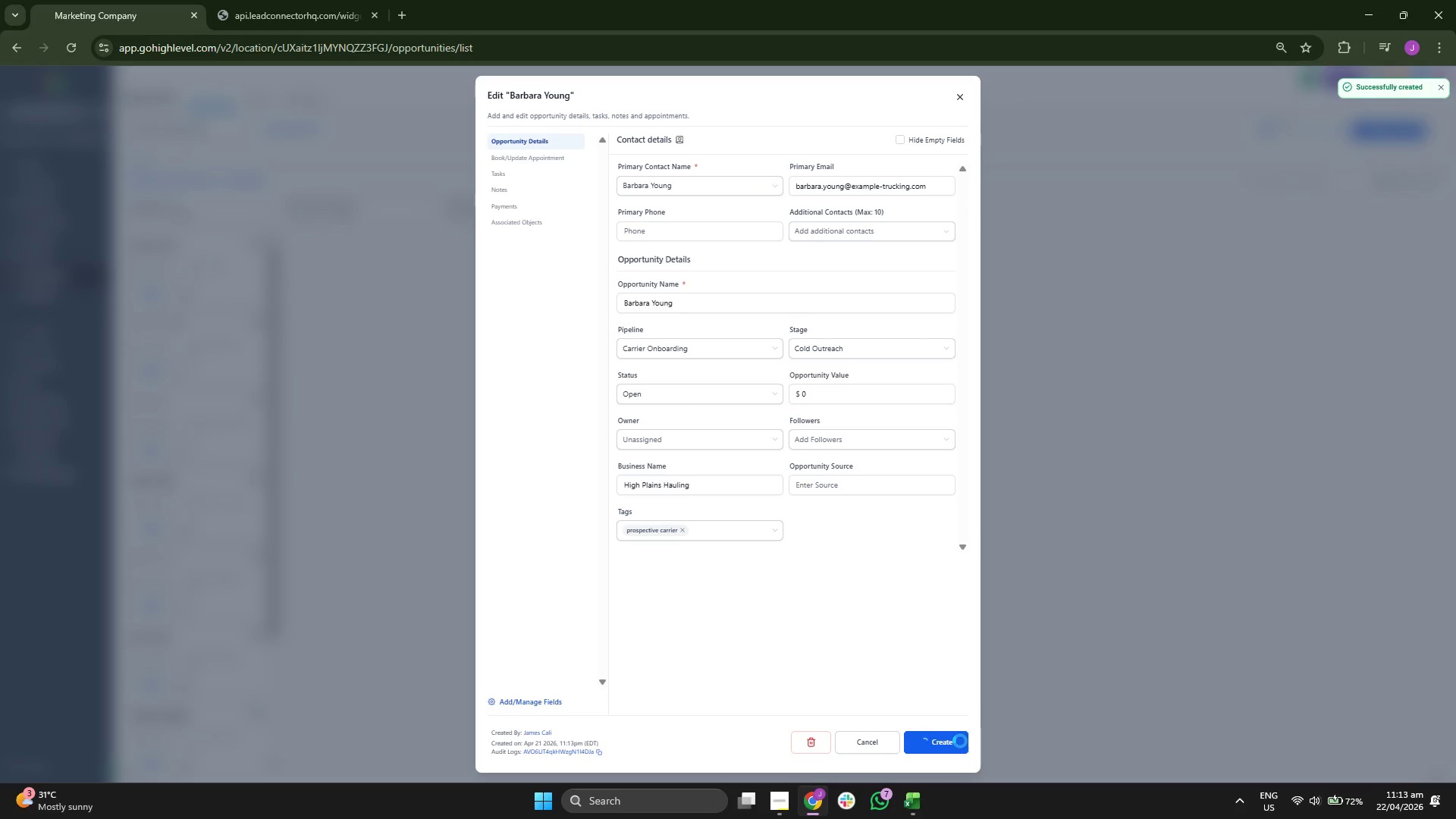 
left_click([960, 741])
 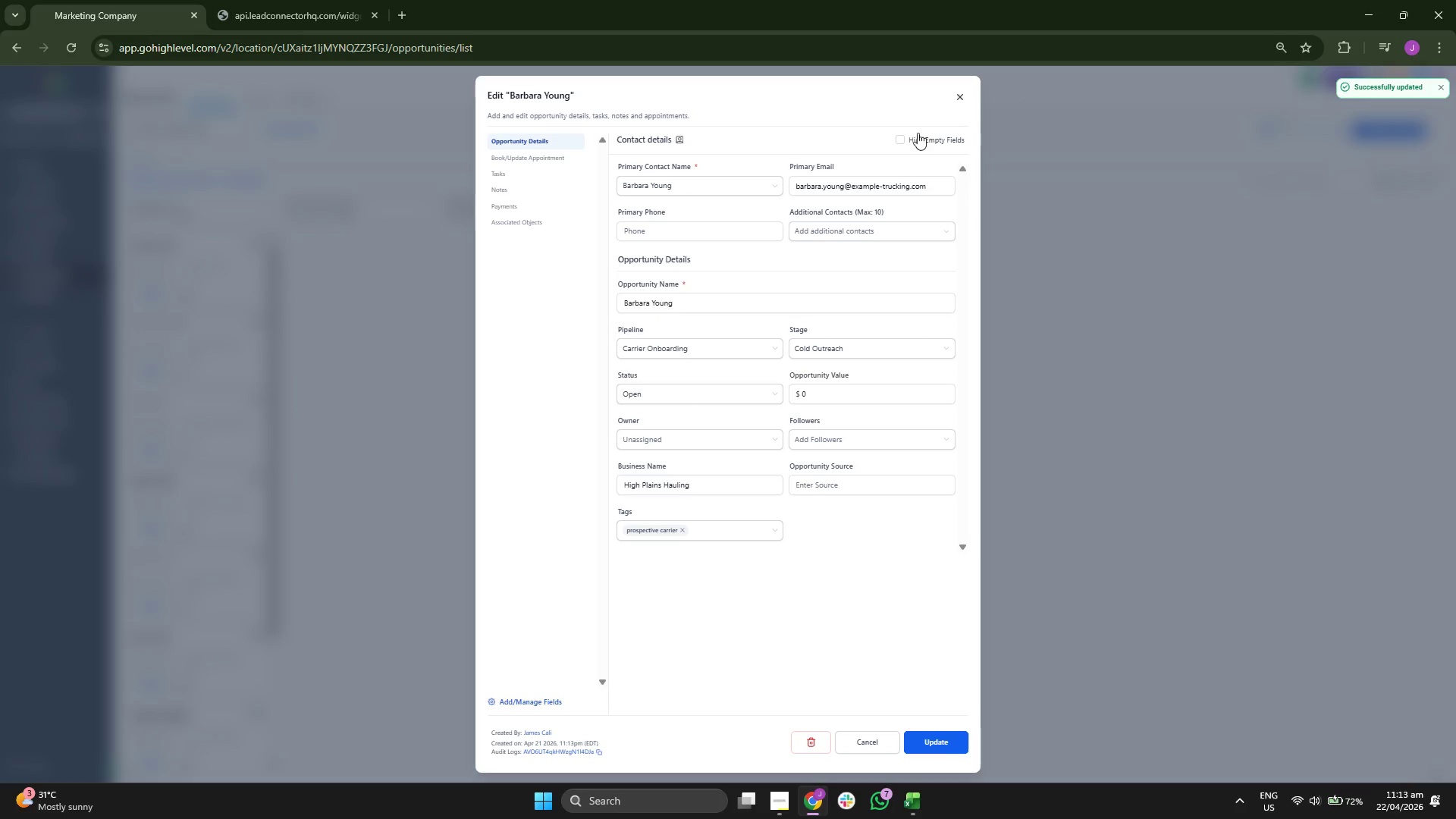 
left_click([956, 95])
 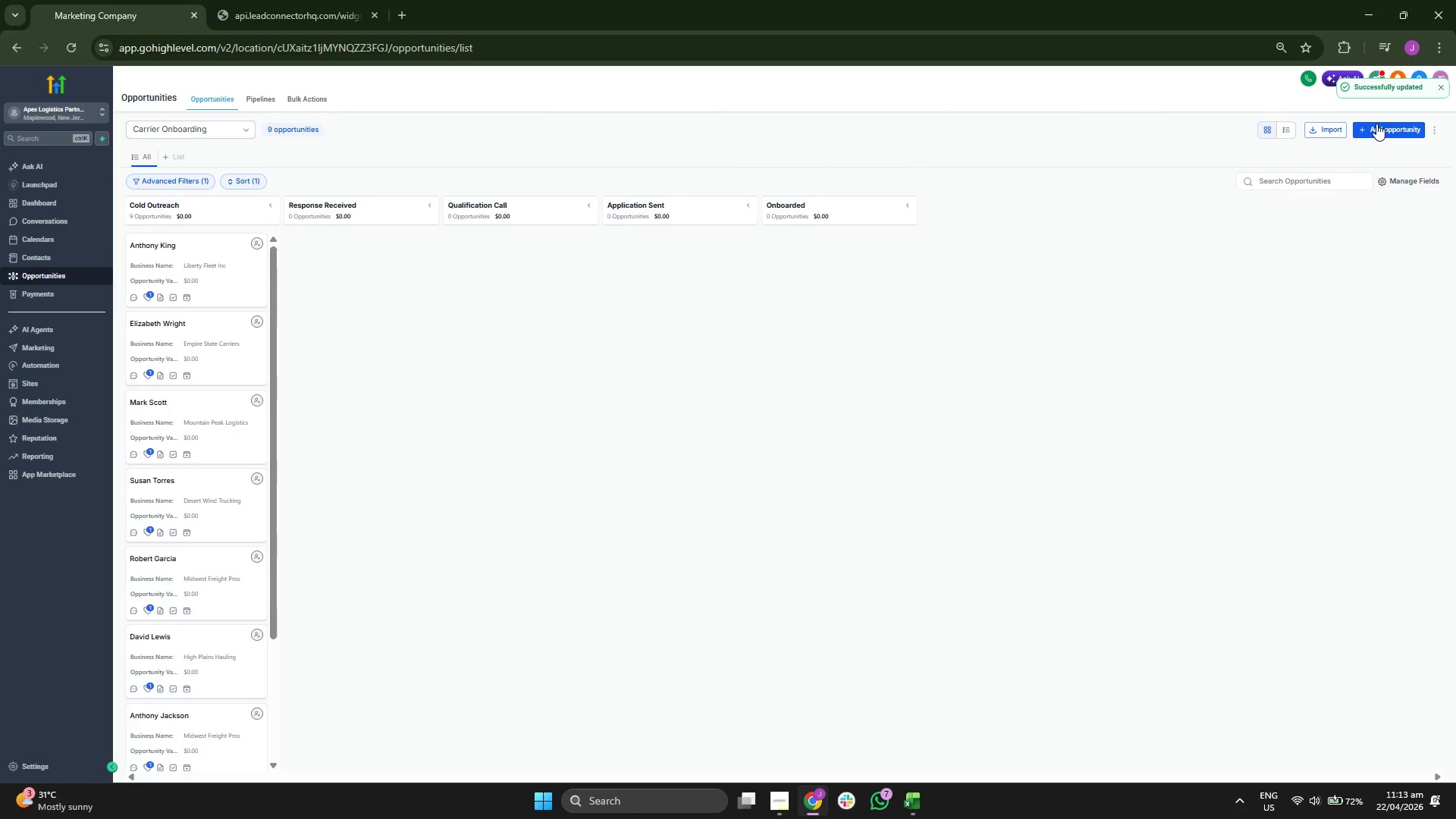 
left_click([1381, 125])
 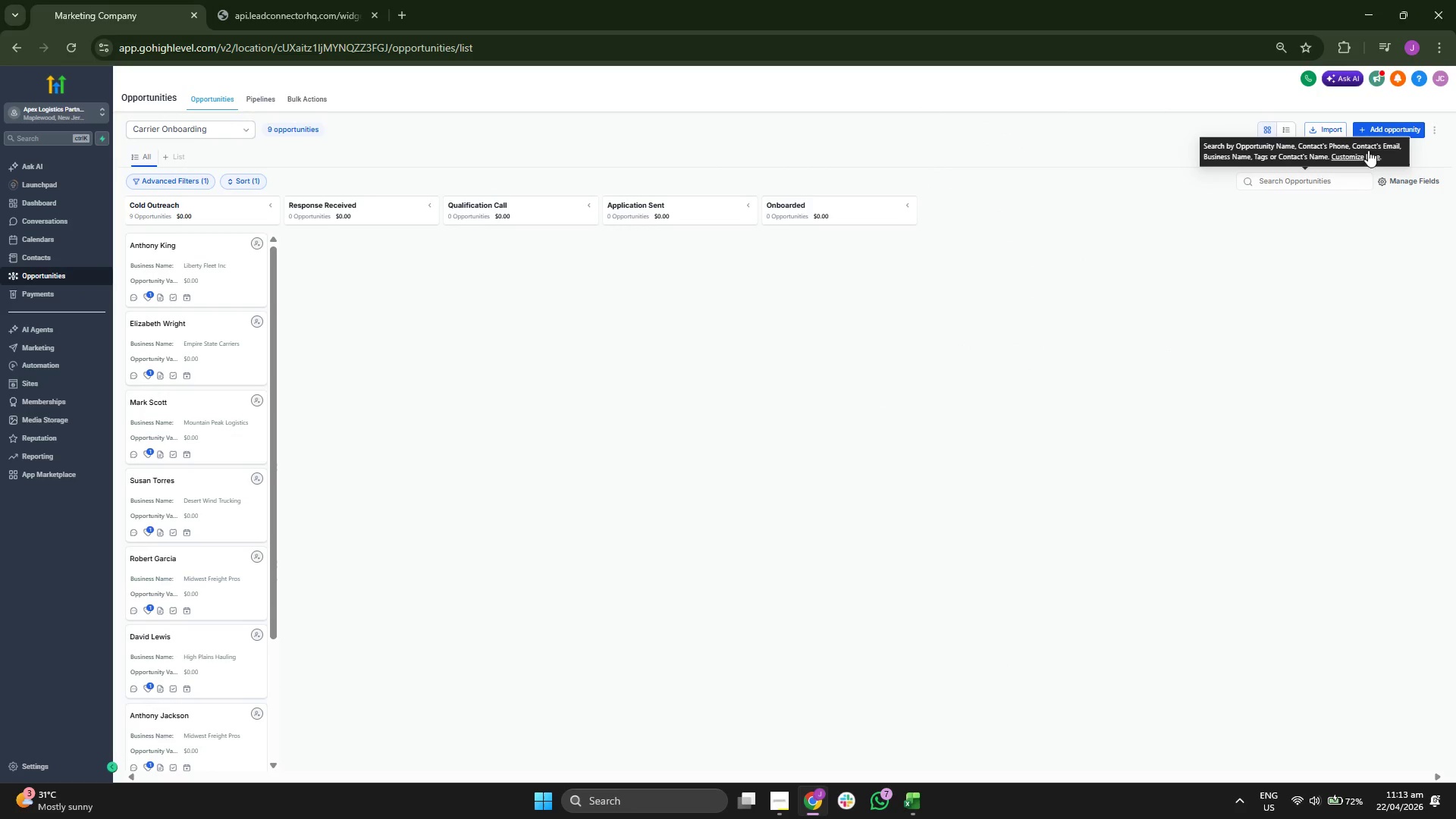 
left_click([1385, 128])
 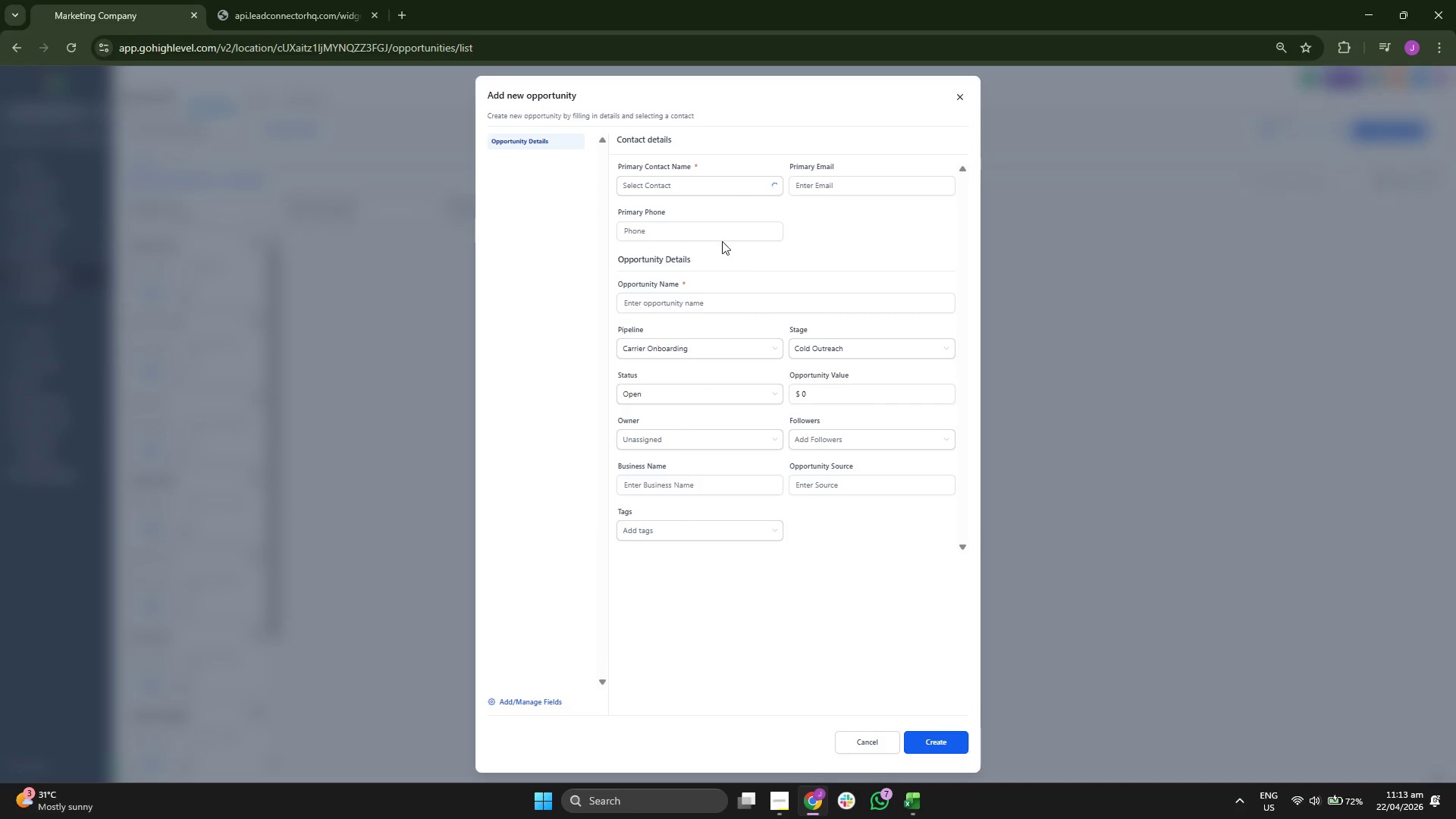 
left_click([716, 184])
 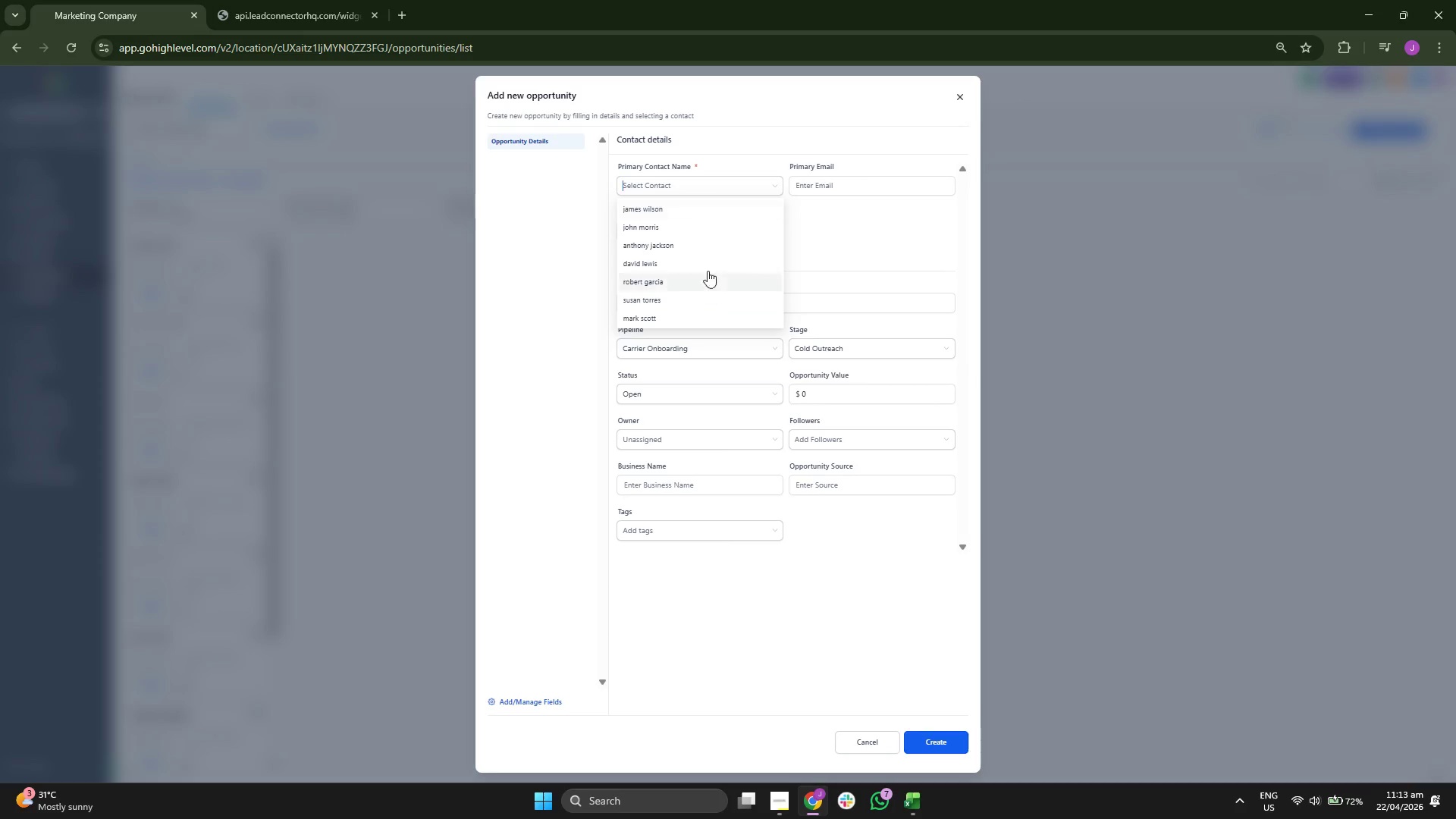 
scroll: coordinate [709, 265], scroll_direction: down, amount: 1.0
 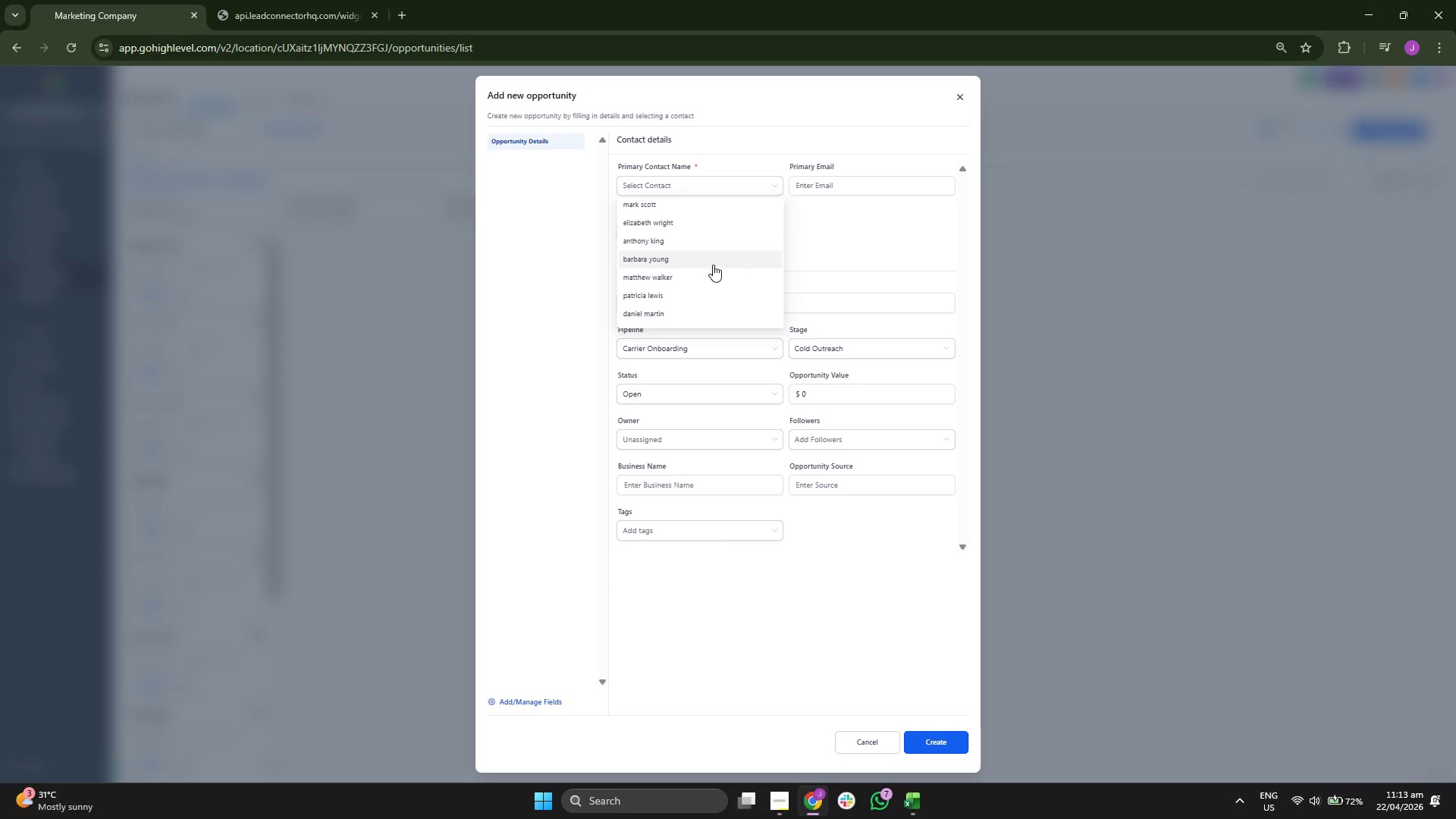 
left_click([704, 278])
 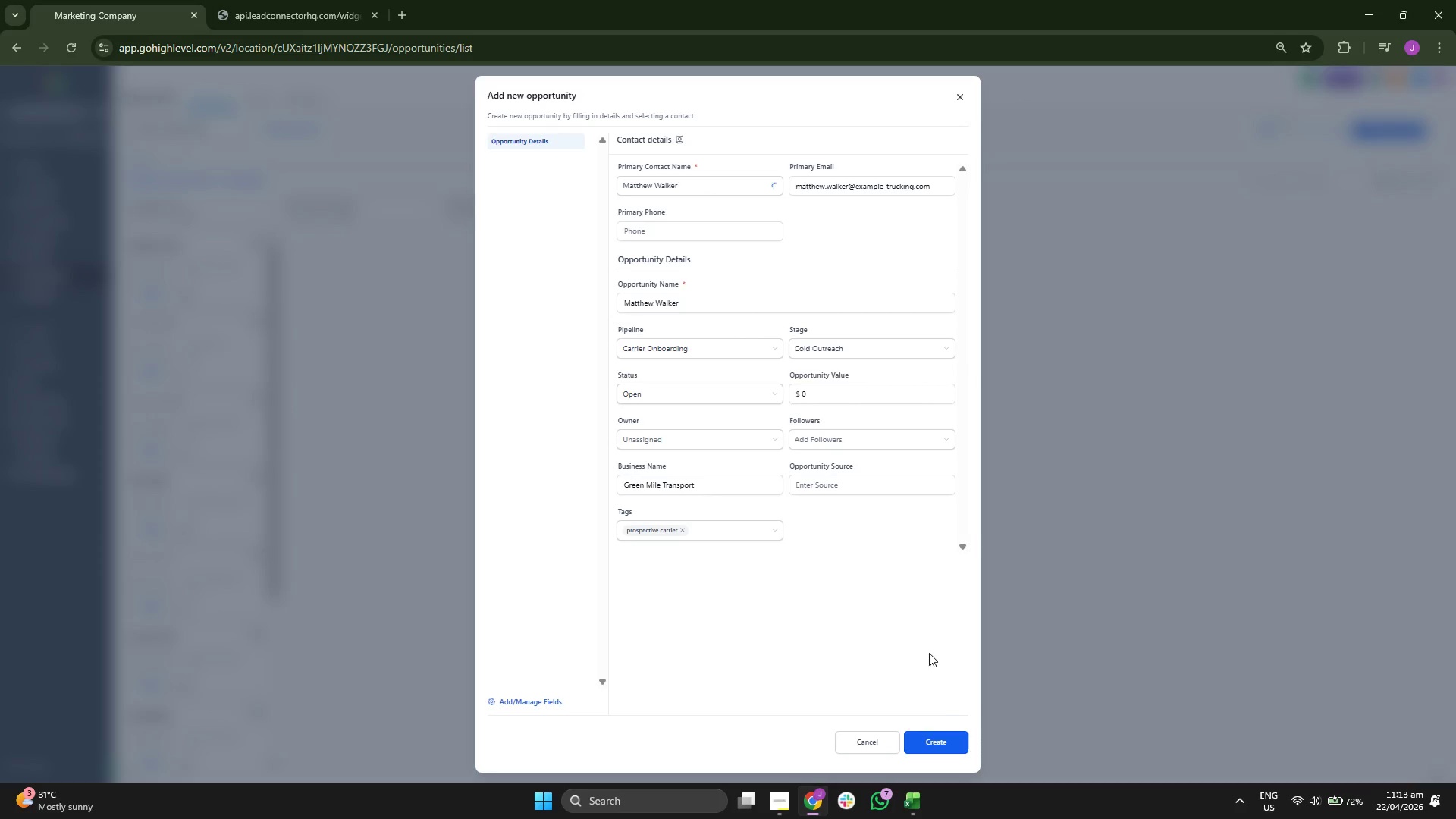 
left_click([940, 741])
 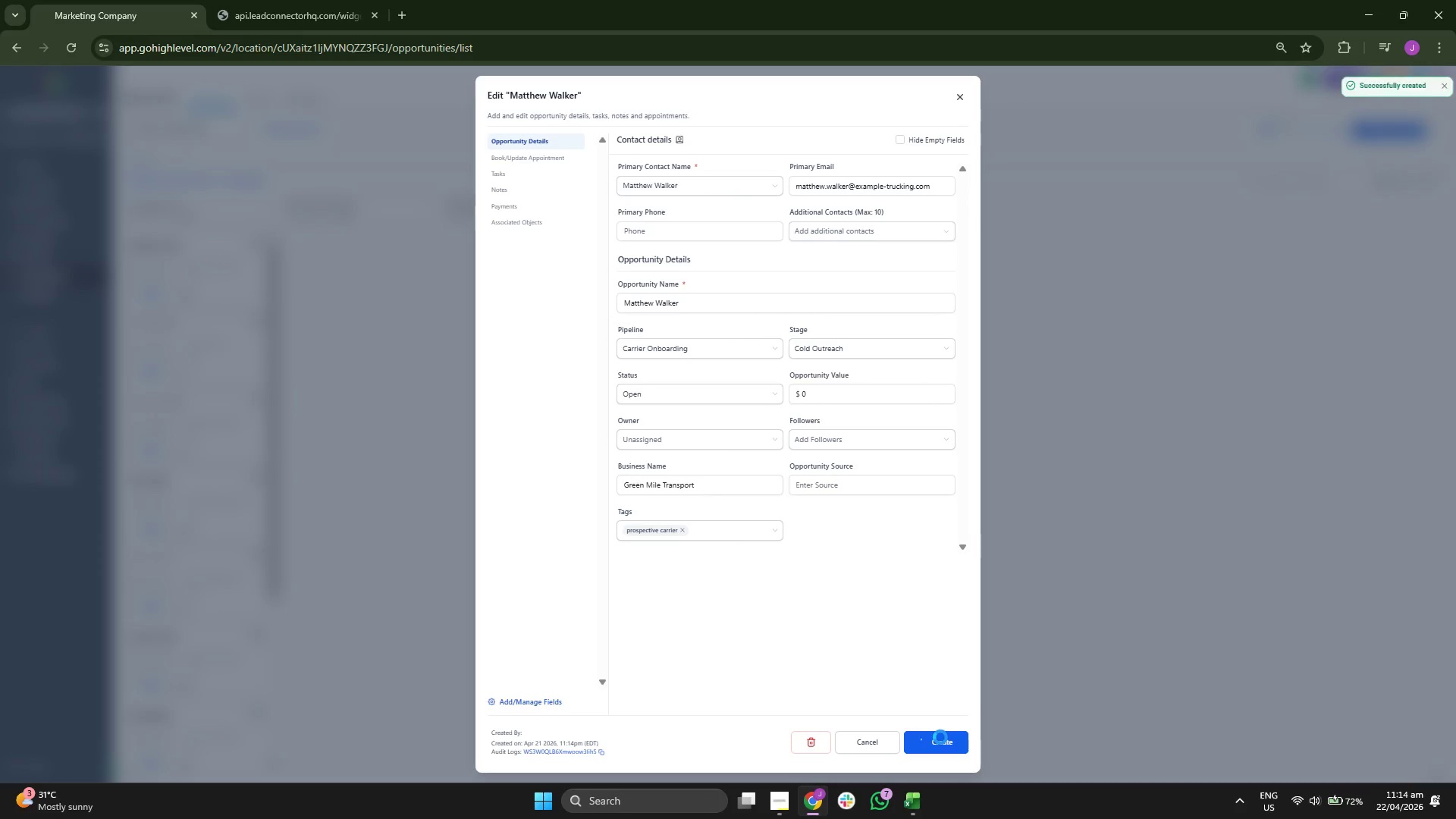 
left_click([940, 737])
 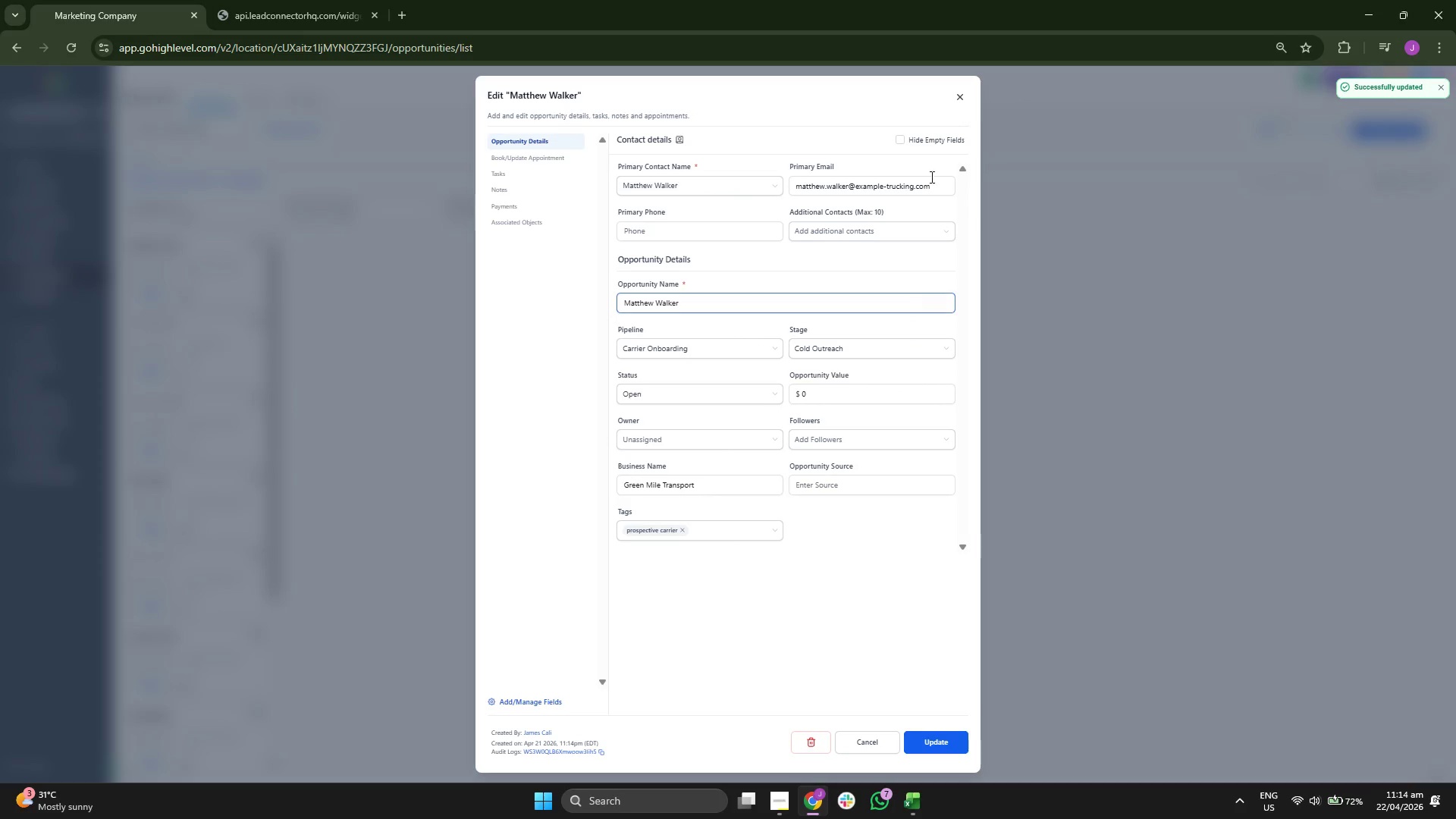 
left_click([956, 99])
 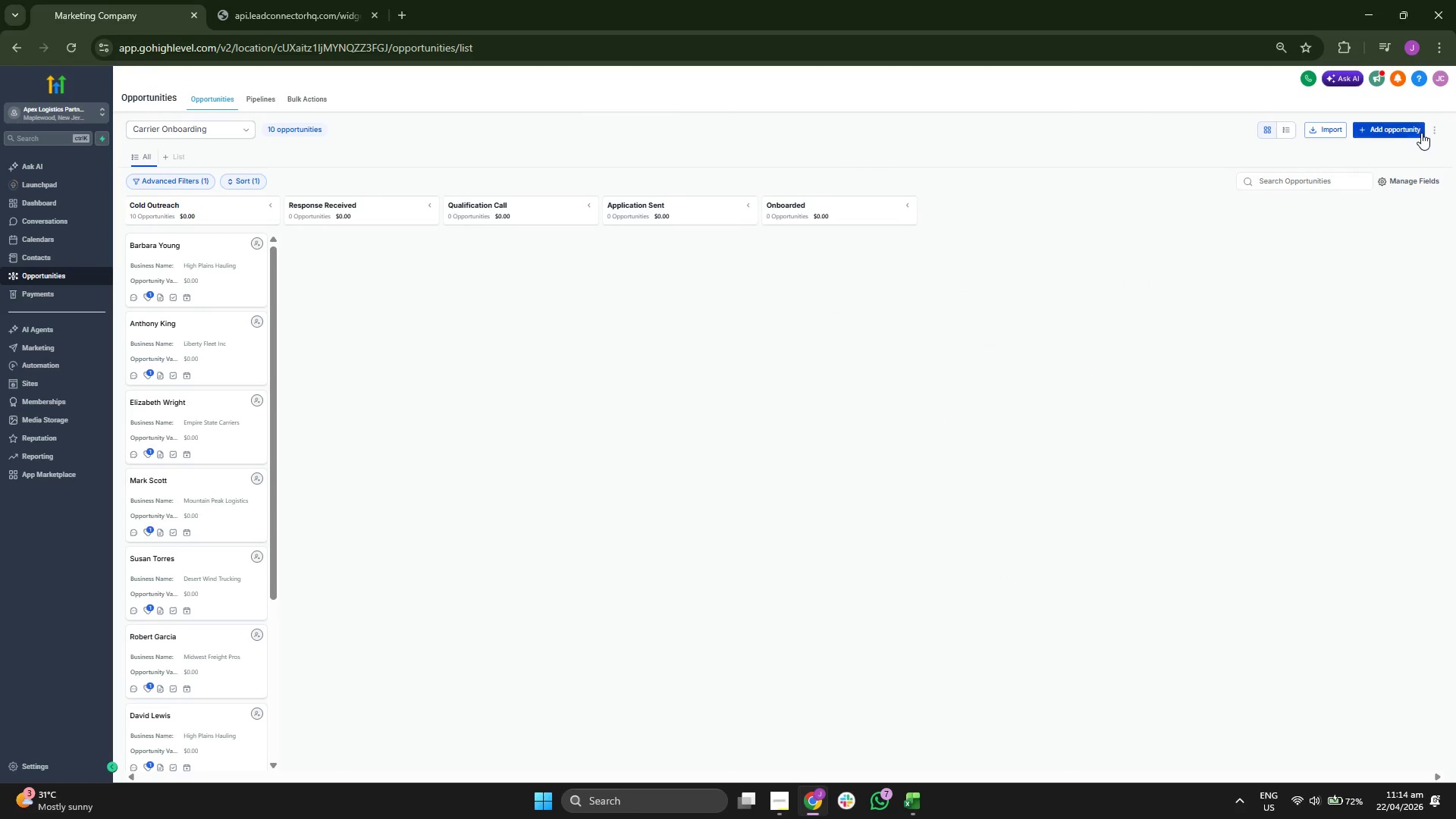 
left_click([1403, 131])
 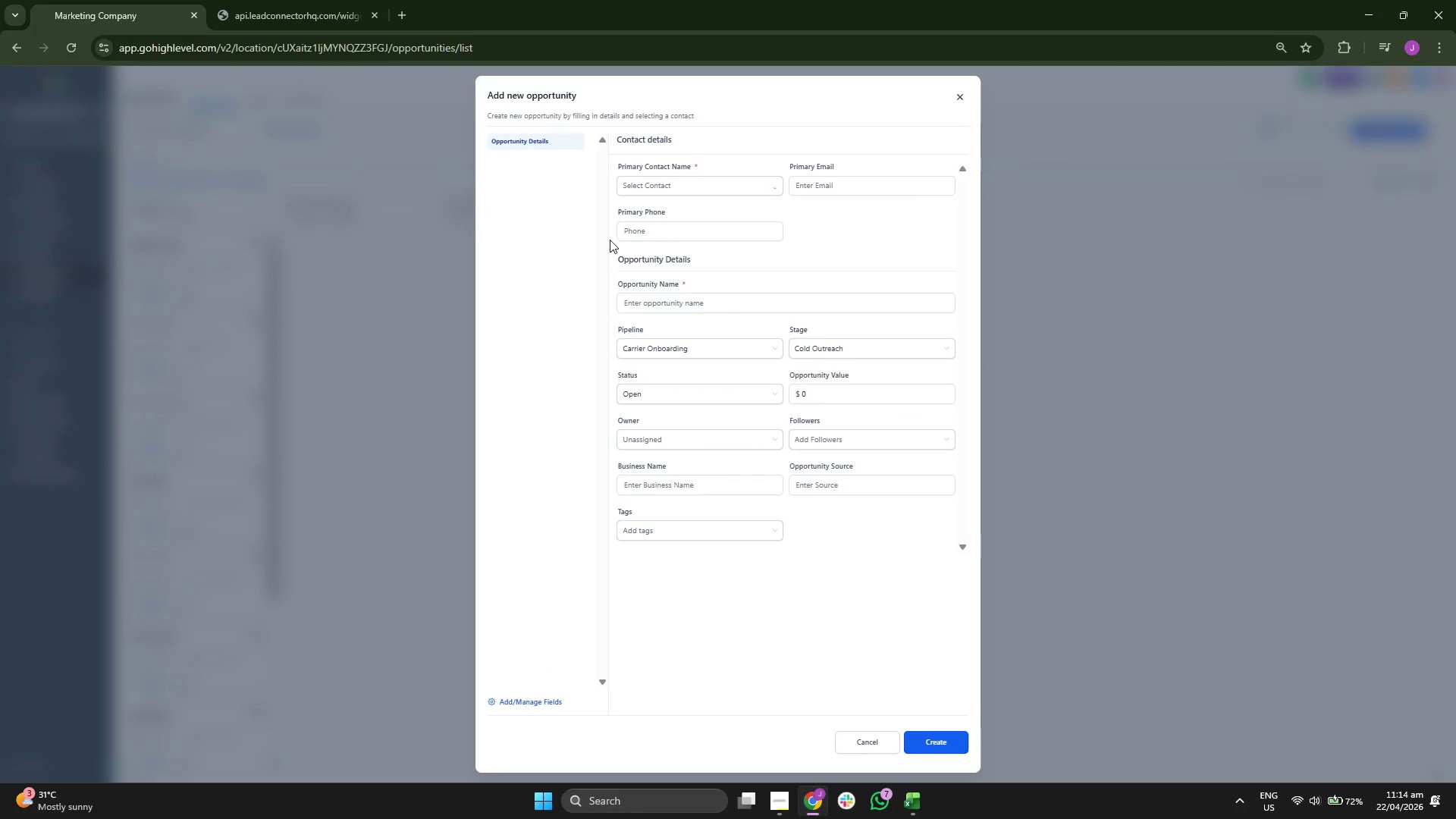 
left_click([651, 187])
 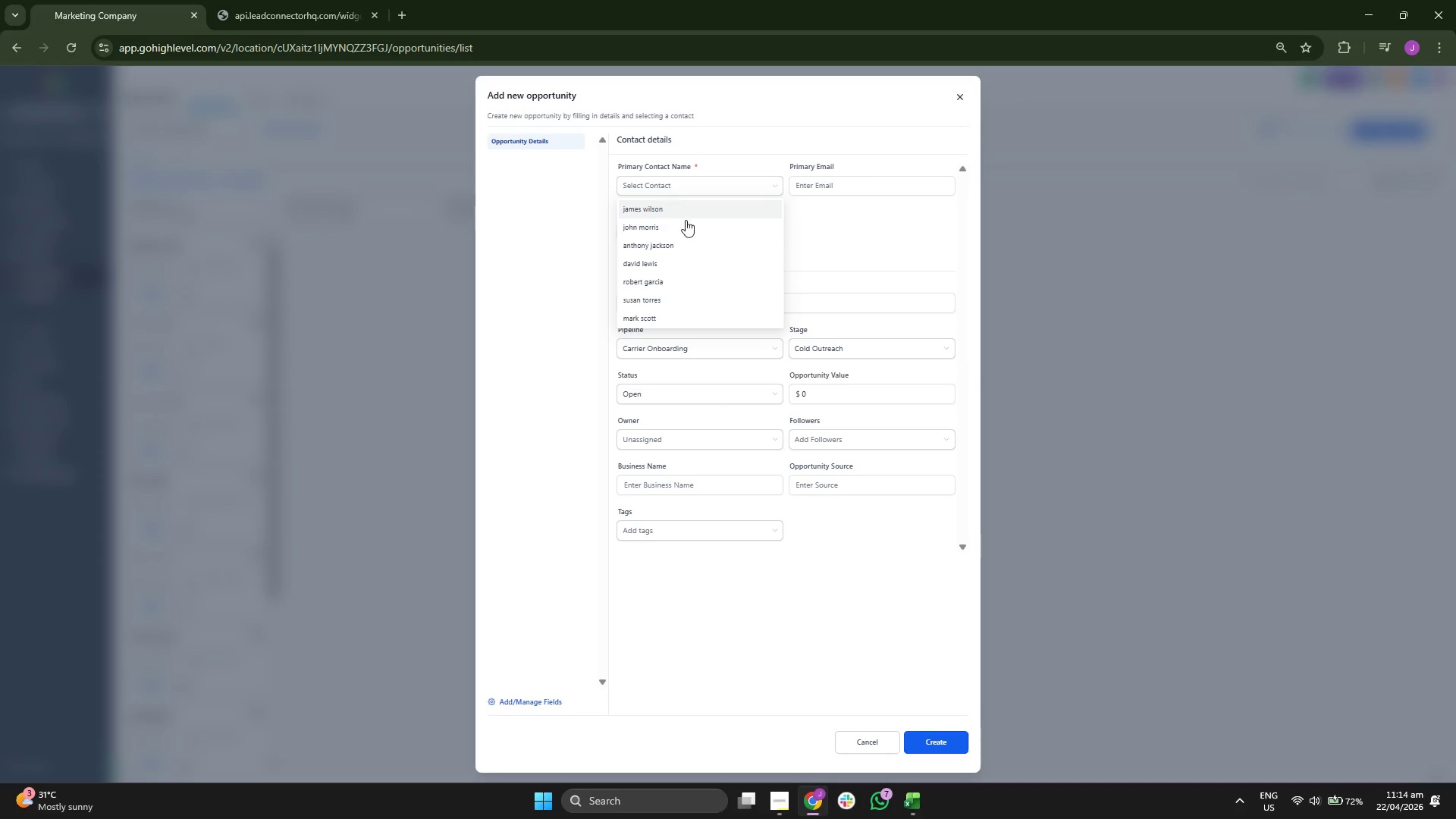 
scroll: coordinate [702, 224], scroll_direction: down, amount: 1.0
 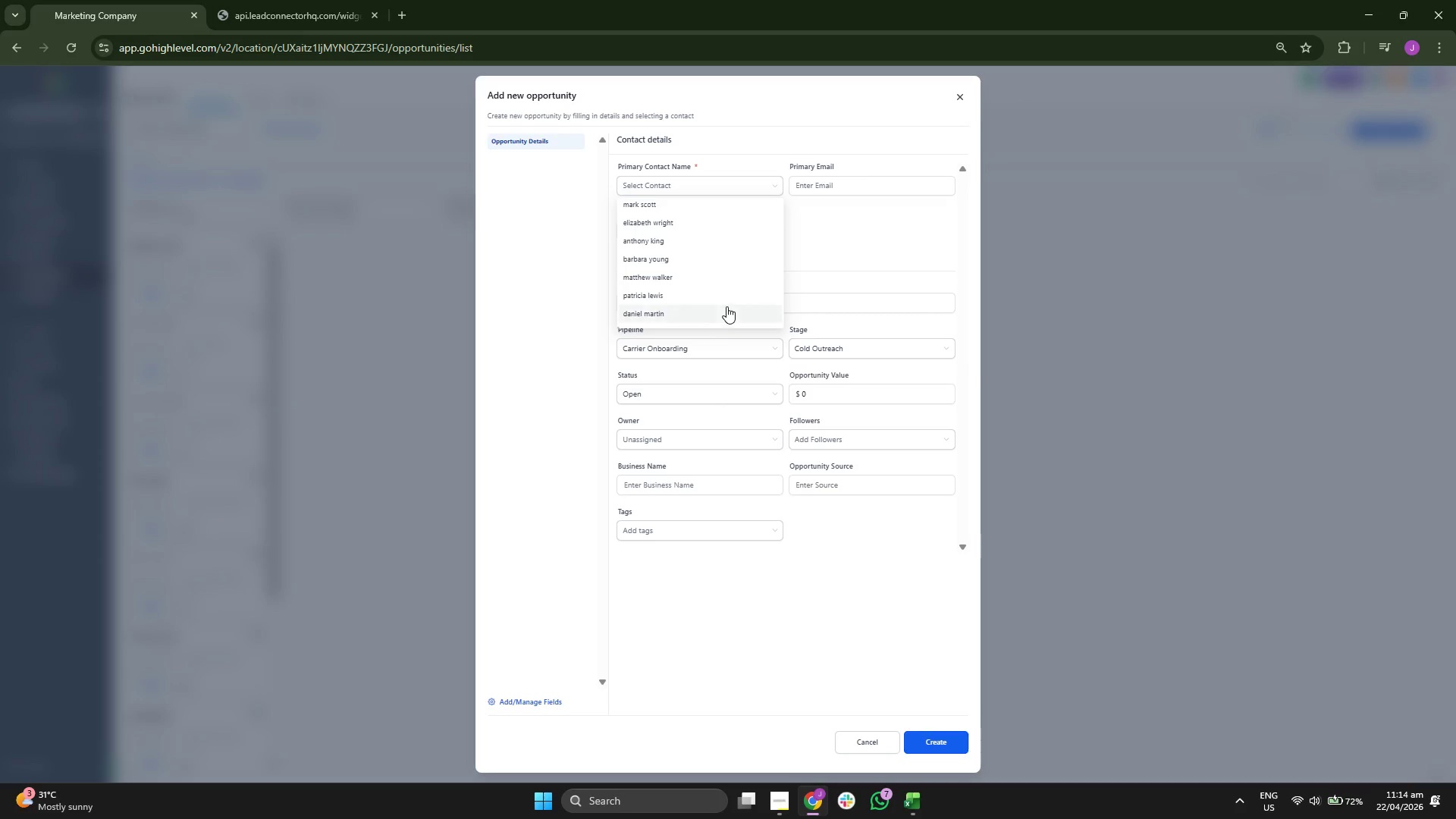 
left_click([726, 301])
 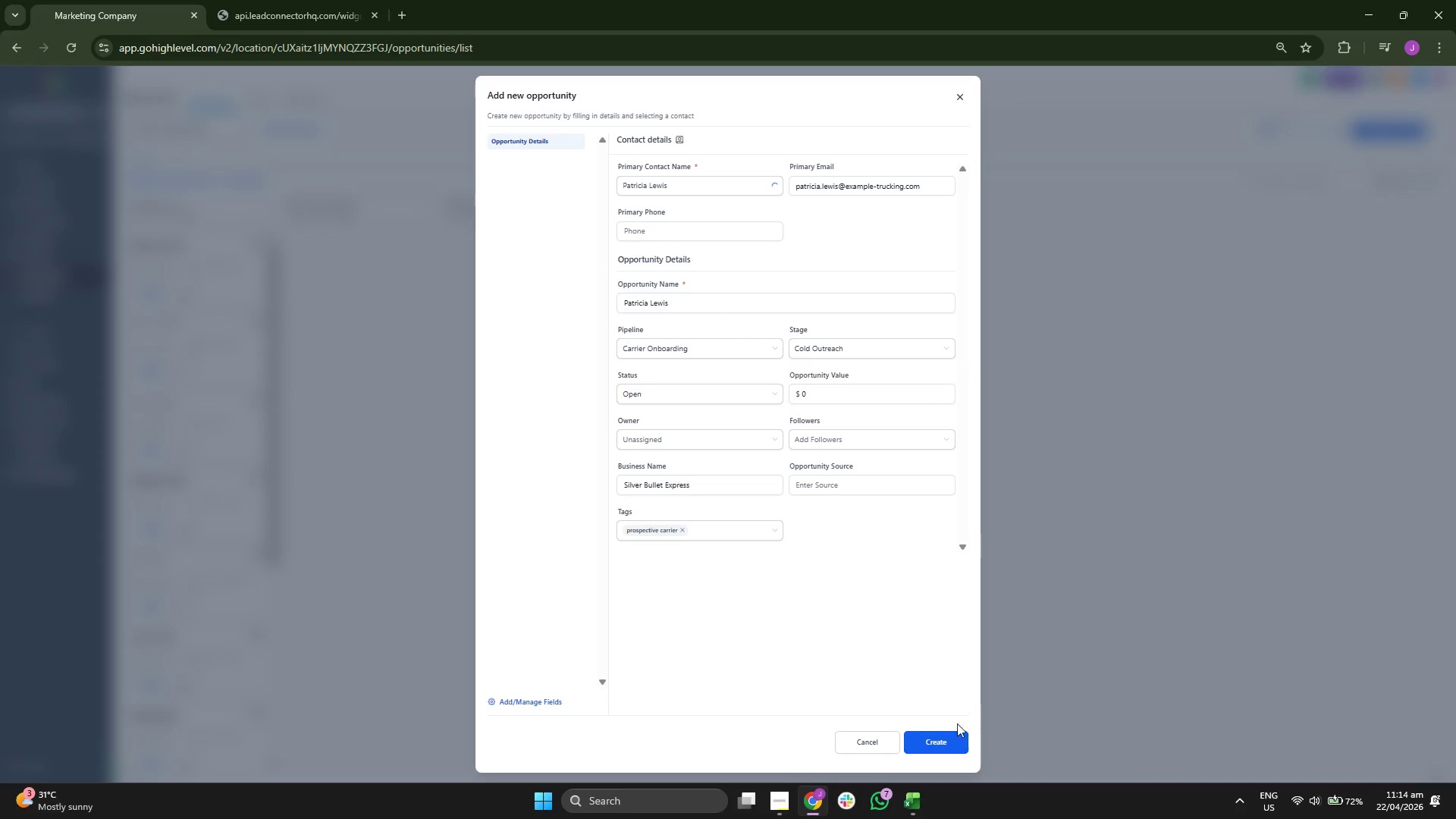 
left_click([948, 742])
 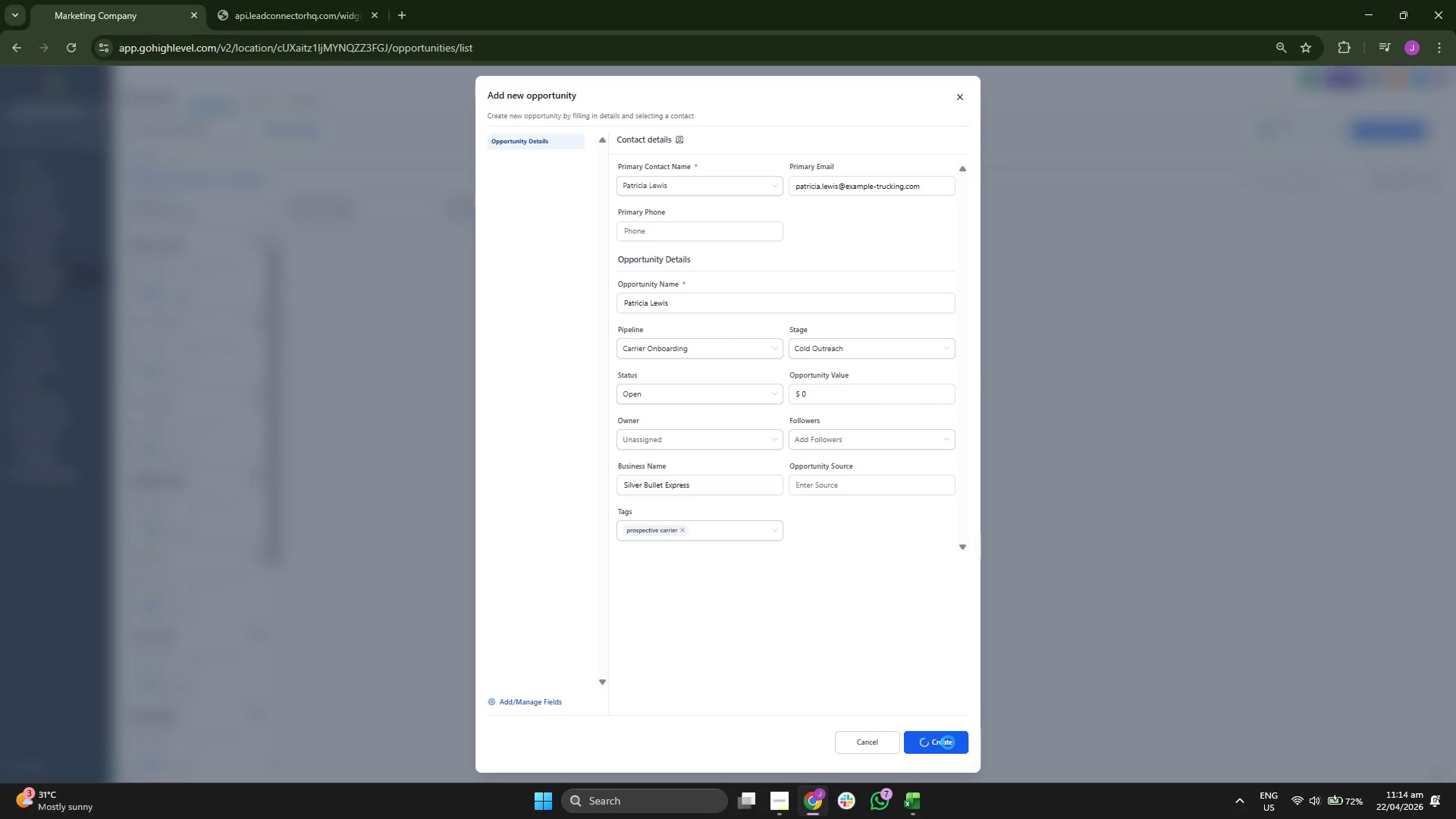 
left_click([948, 742])
 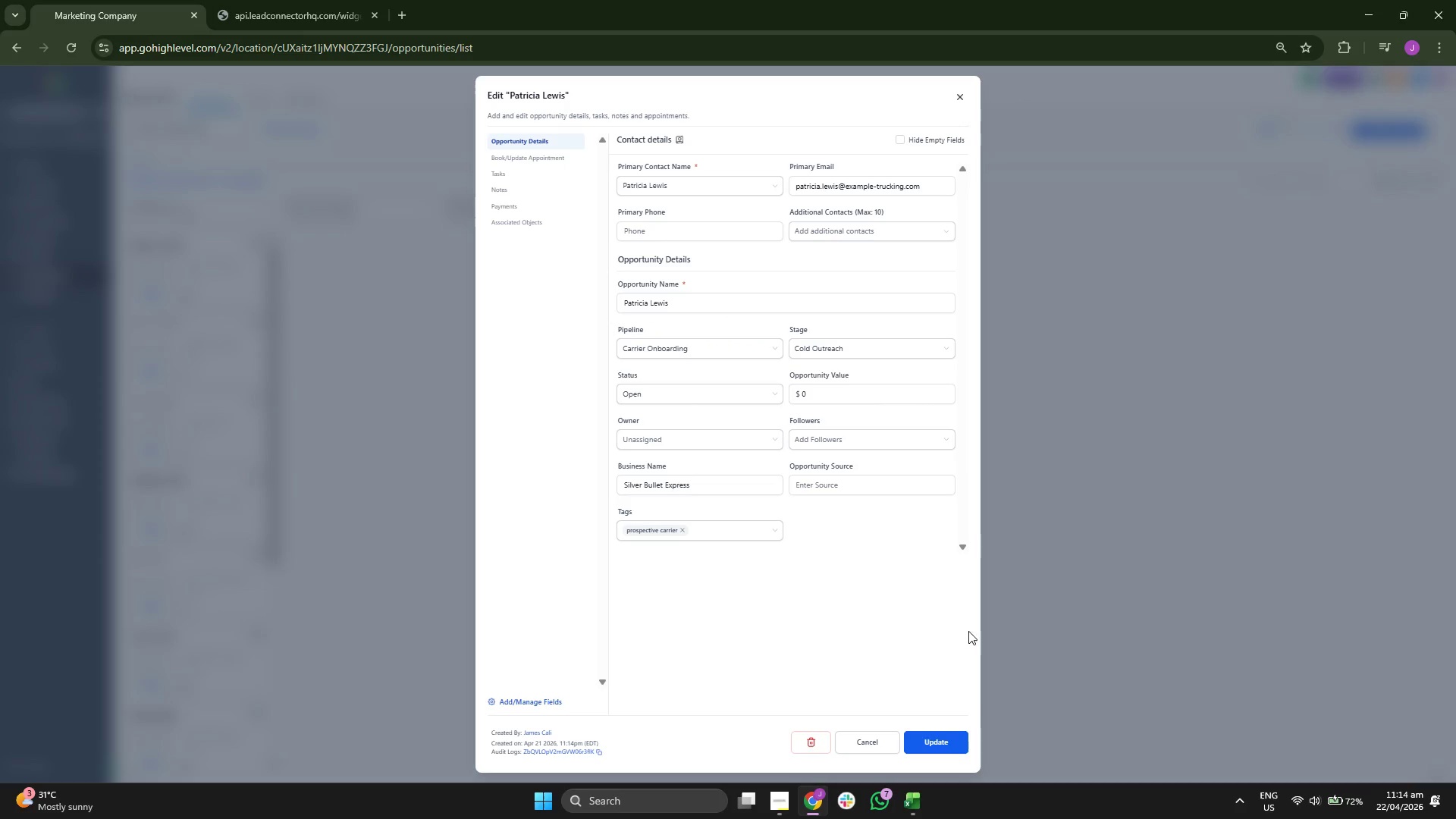 
left_click([957, 90])
 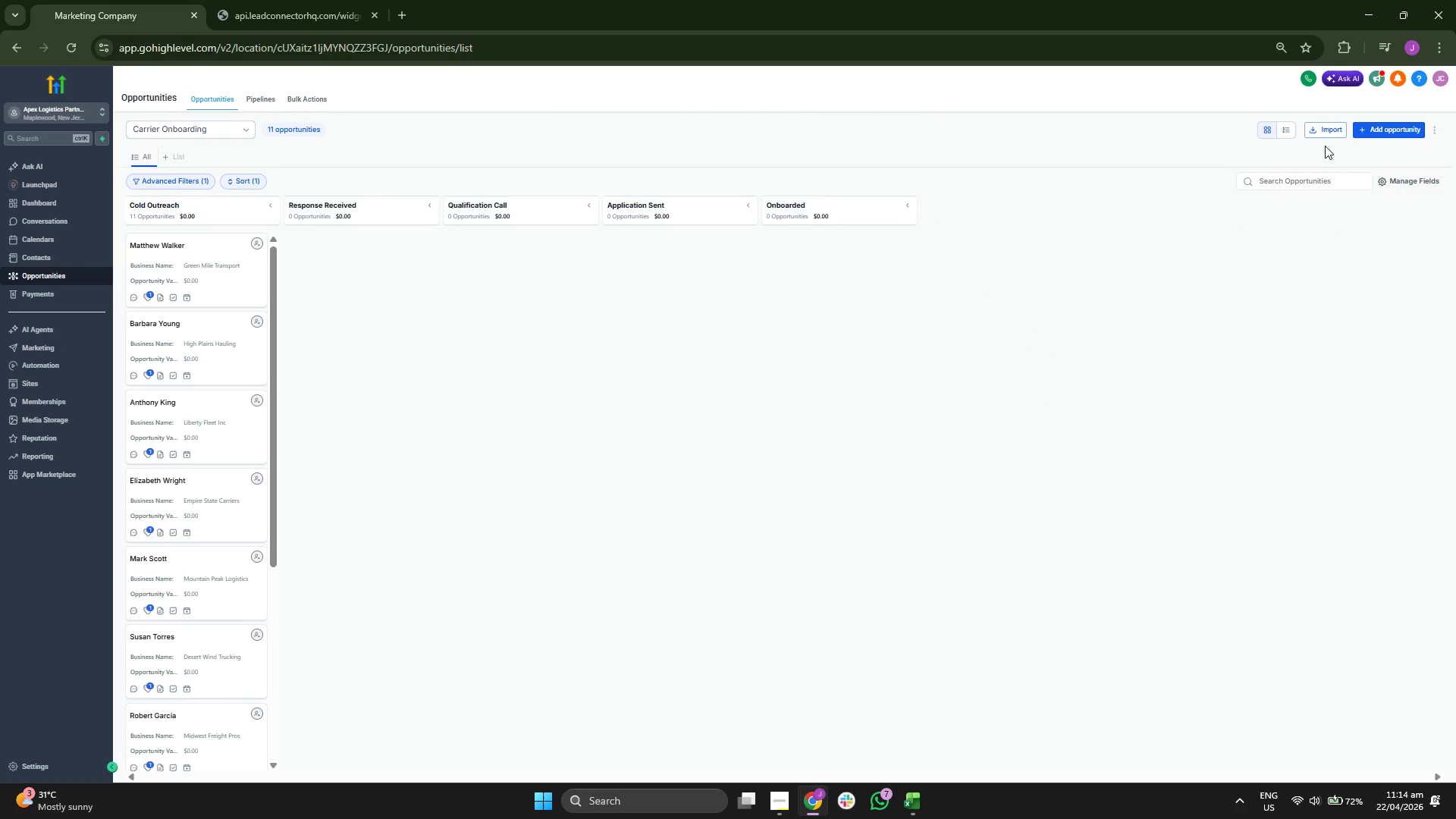 
left_click([1361, 133])
 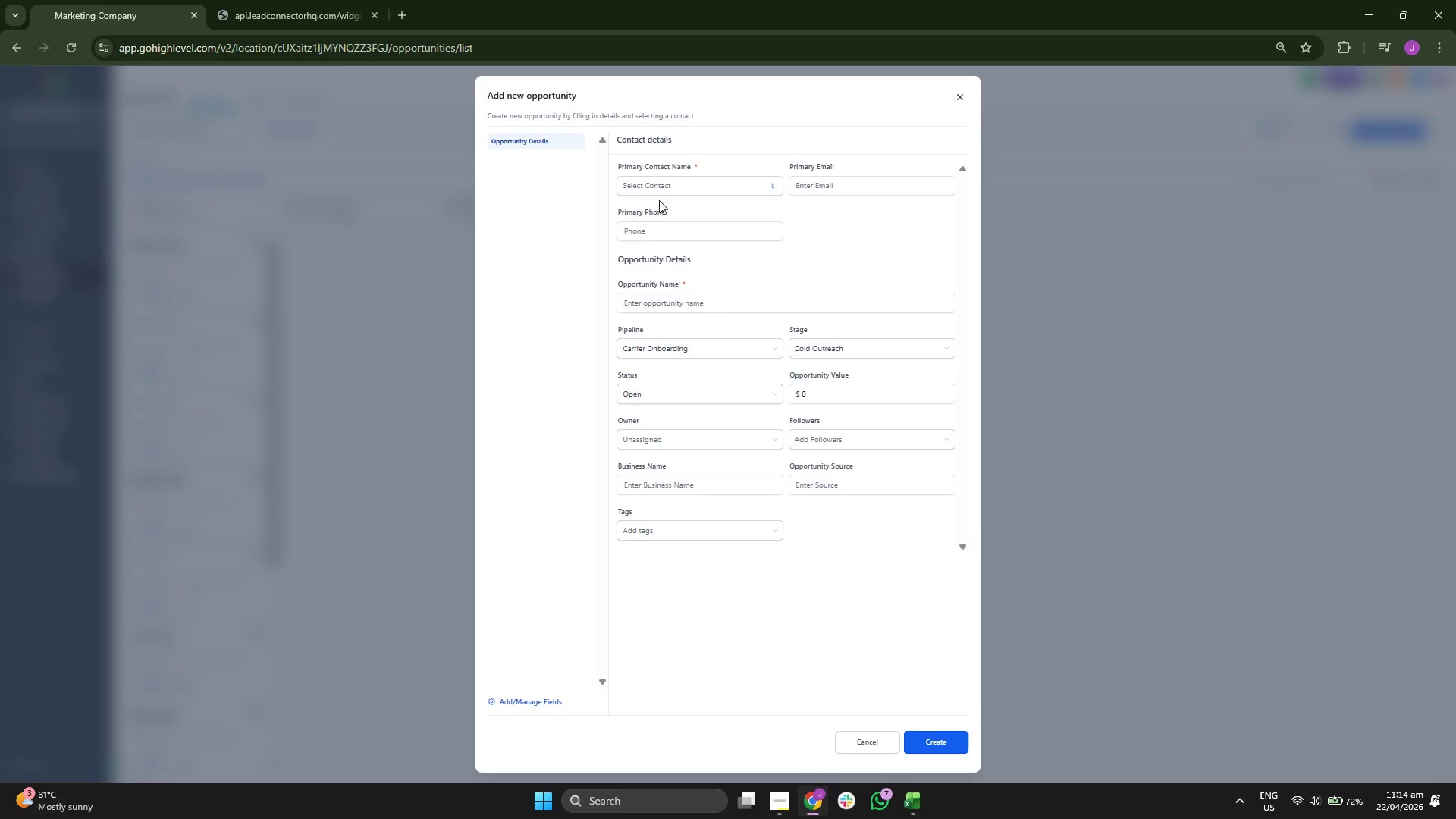 
left_click([670, 186])
 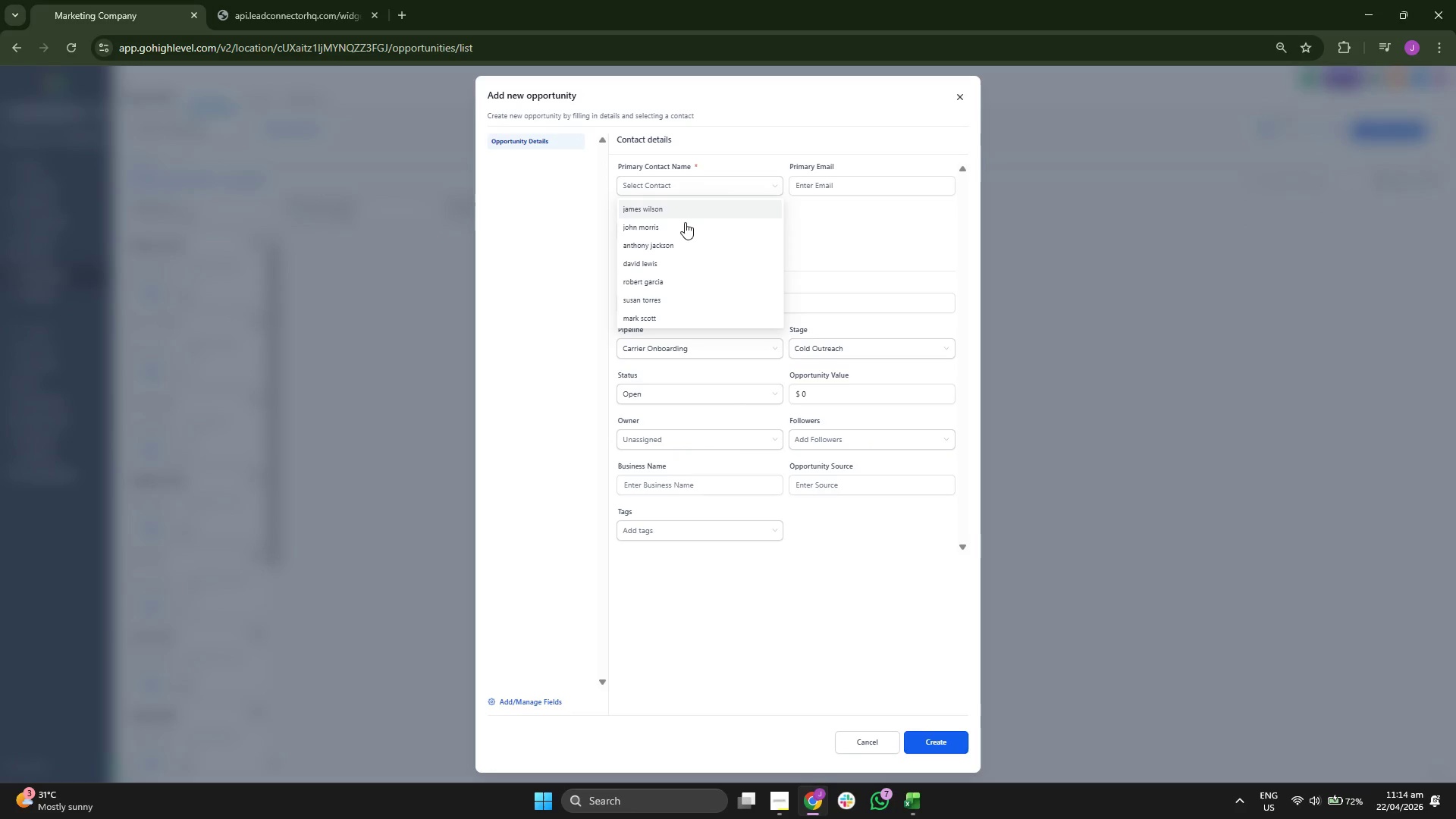 
scroll: coordinate [727, 263], scroll_direction: down, amount: 2.0
 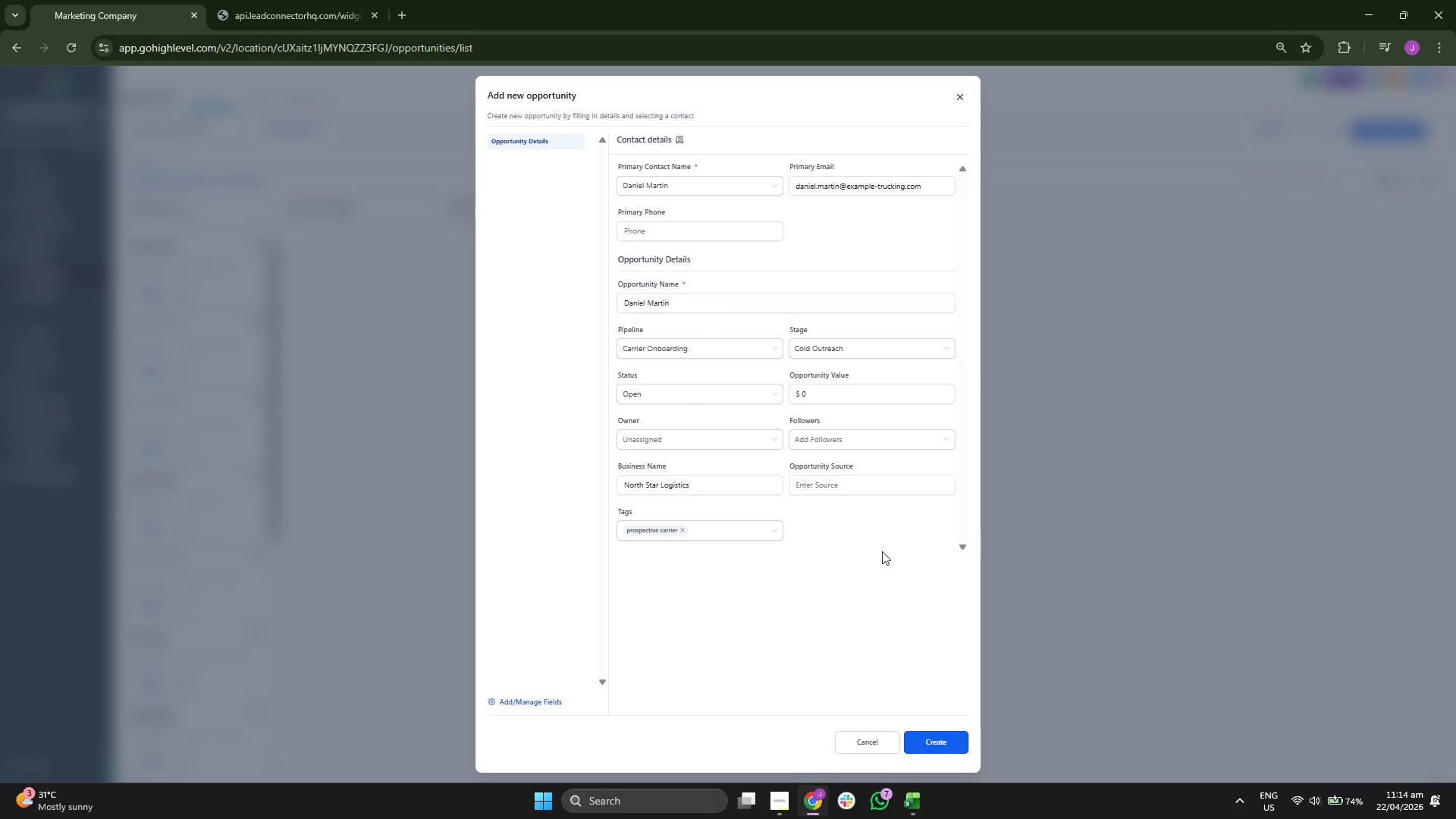 
left_click([951, 751])
 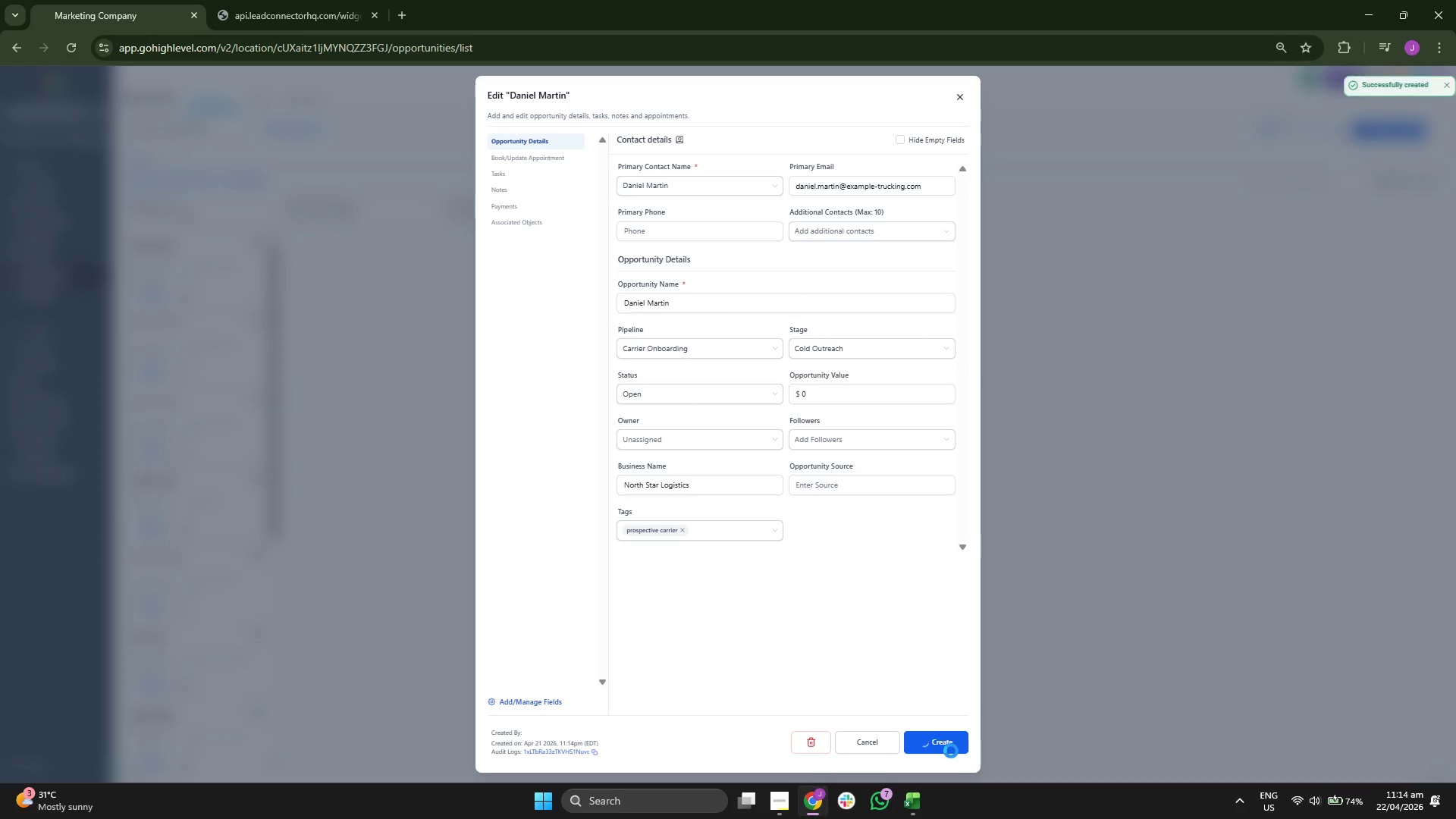 
left_click([951, 751])
 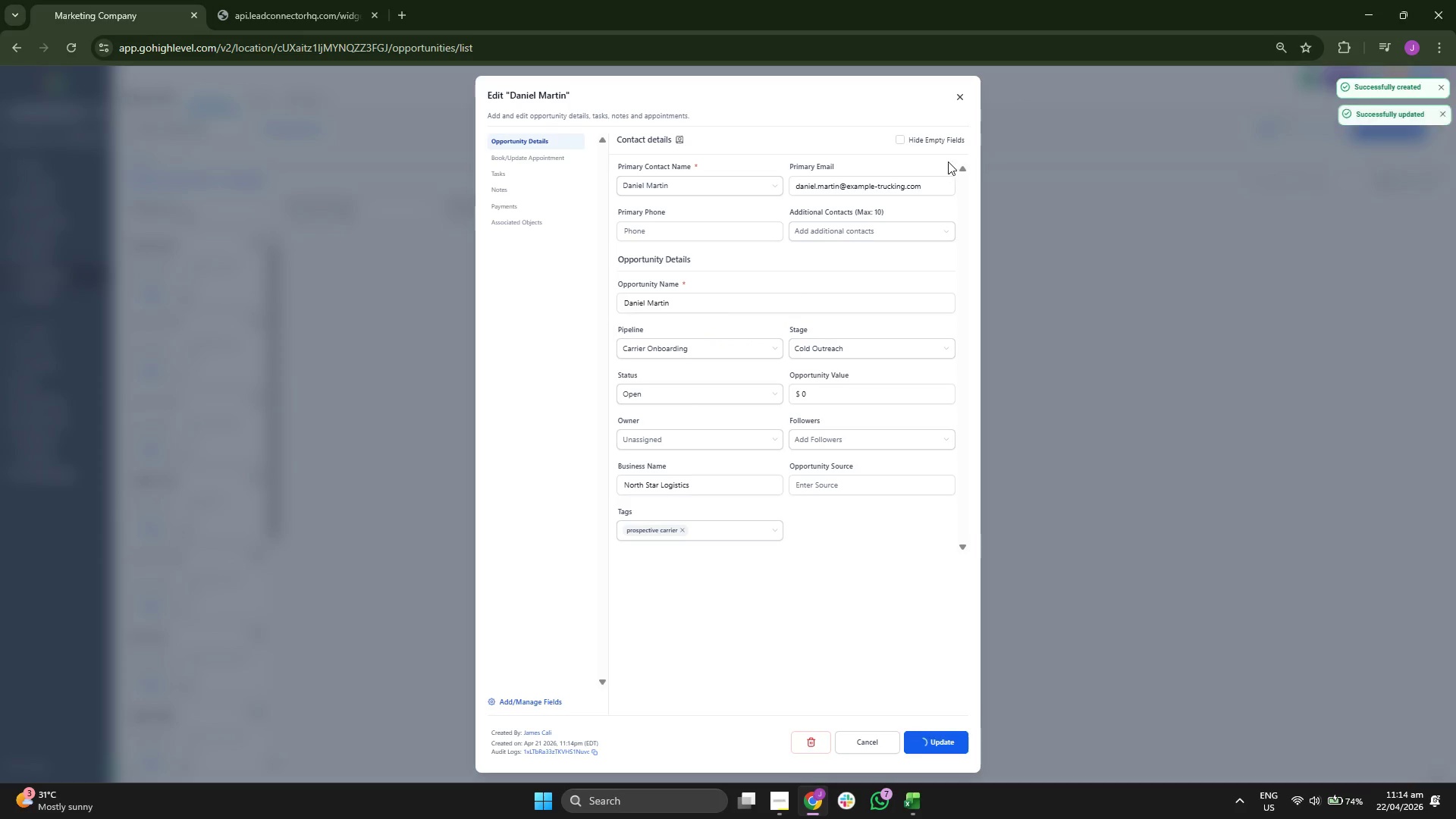 
left_click([961, 96])
 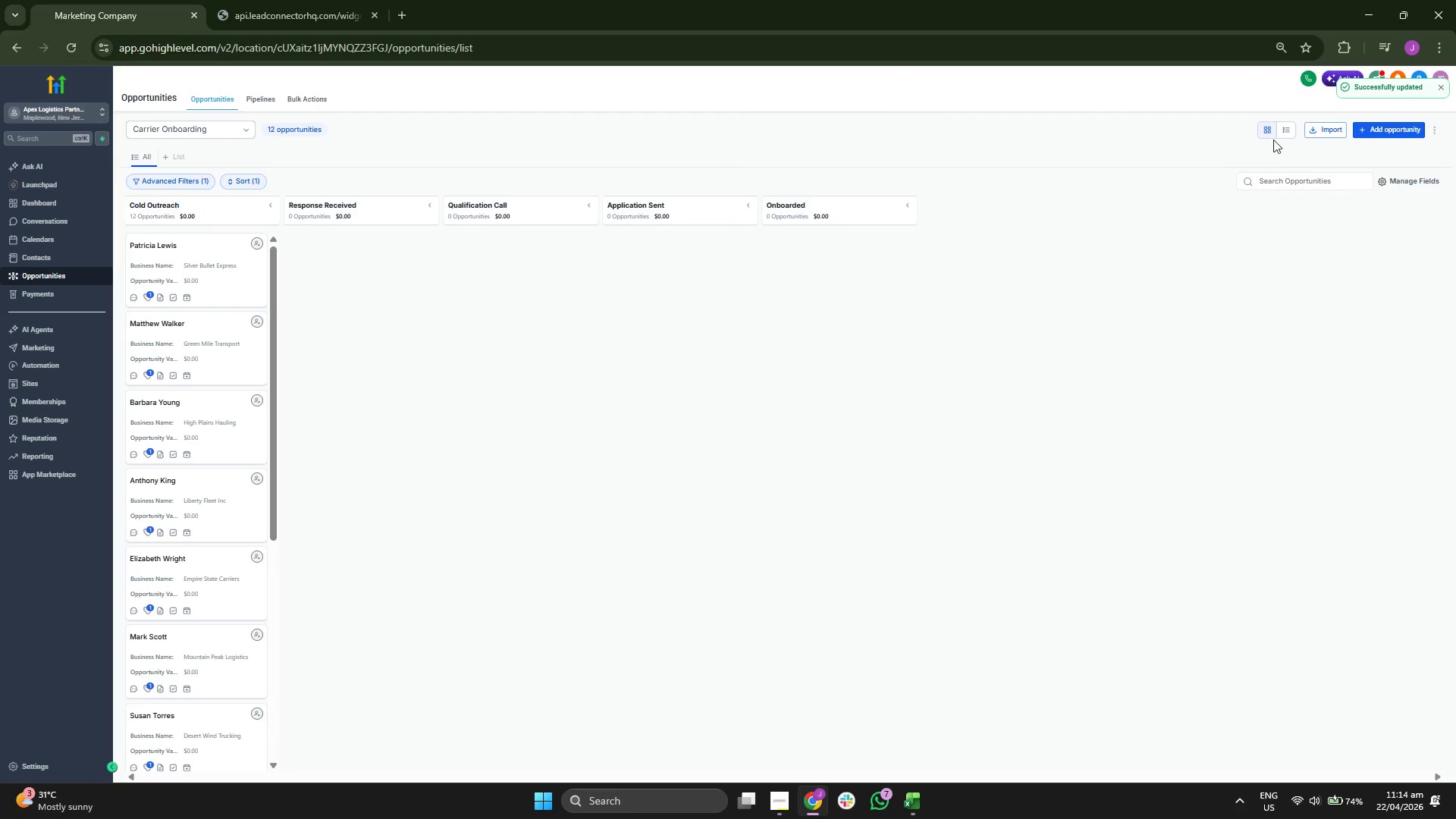 
left_click([1373, 130])
 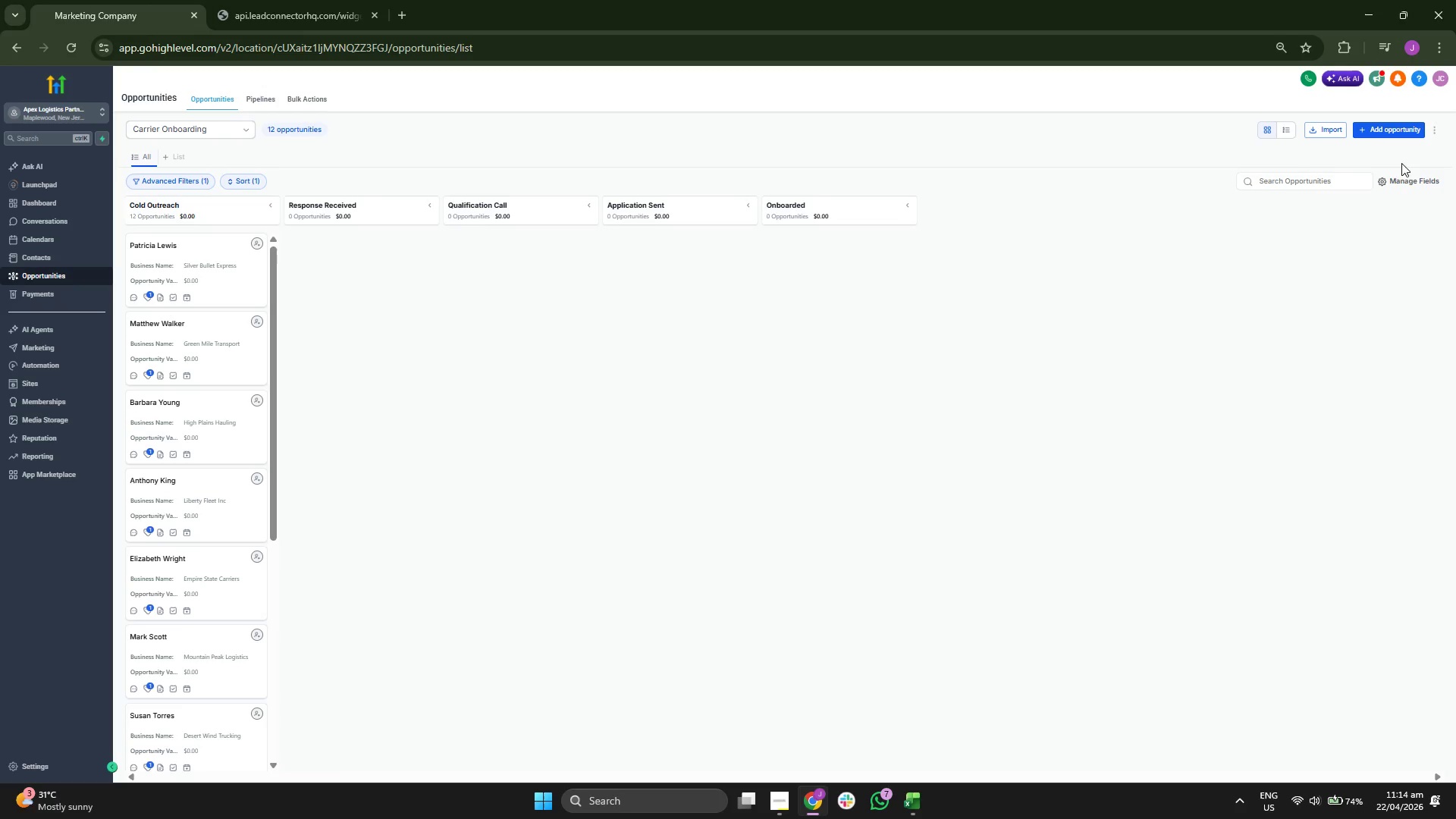 
left_click([1392, 130])
 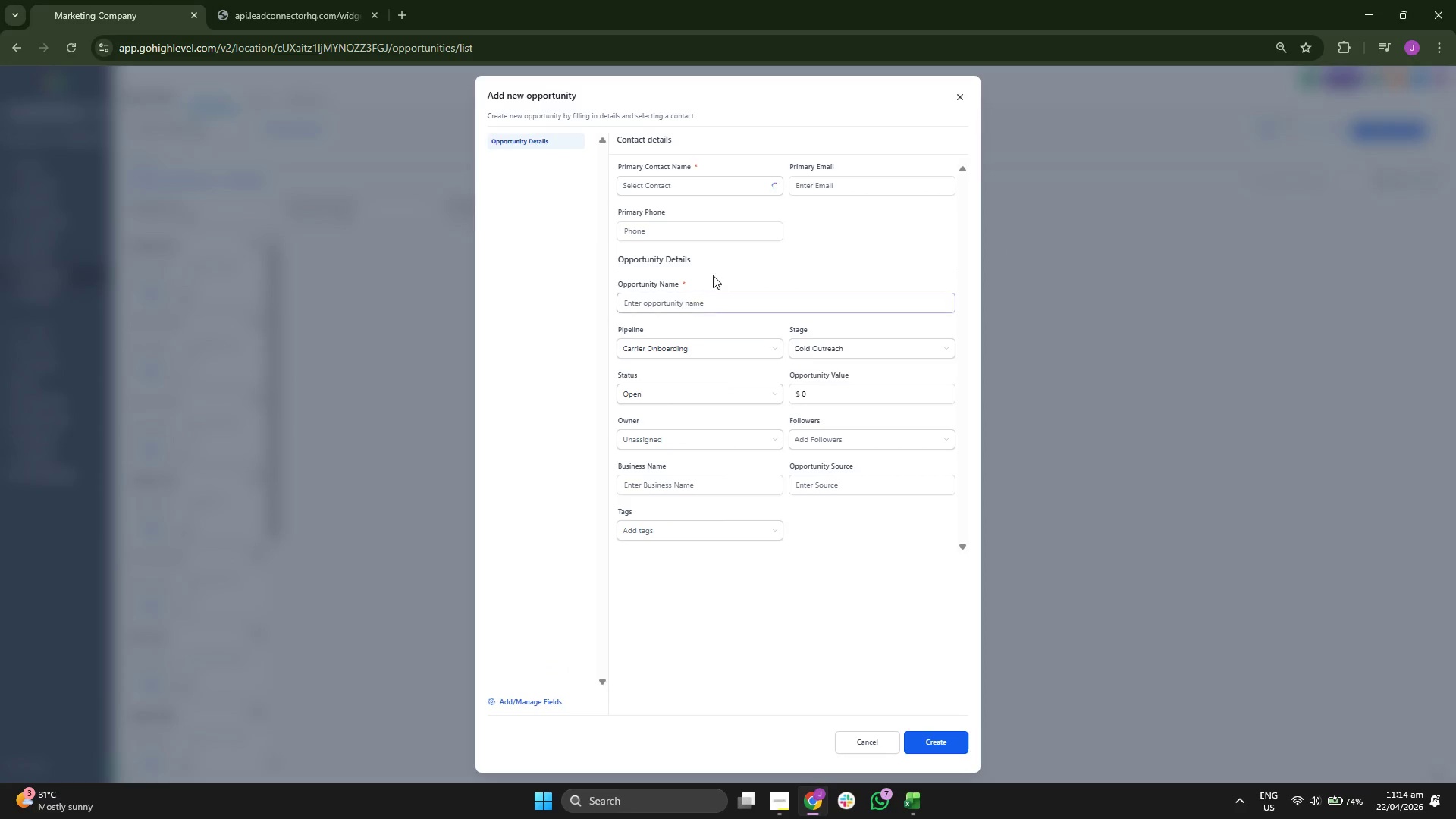 
left_click([721, 190])
 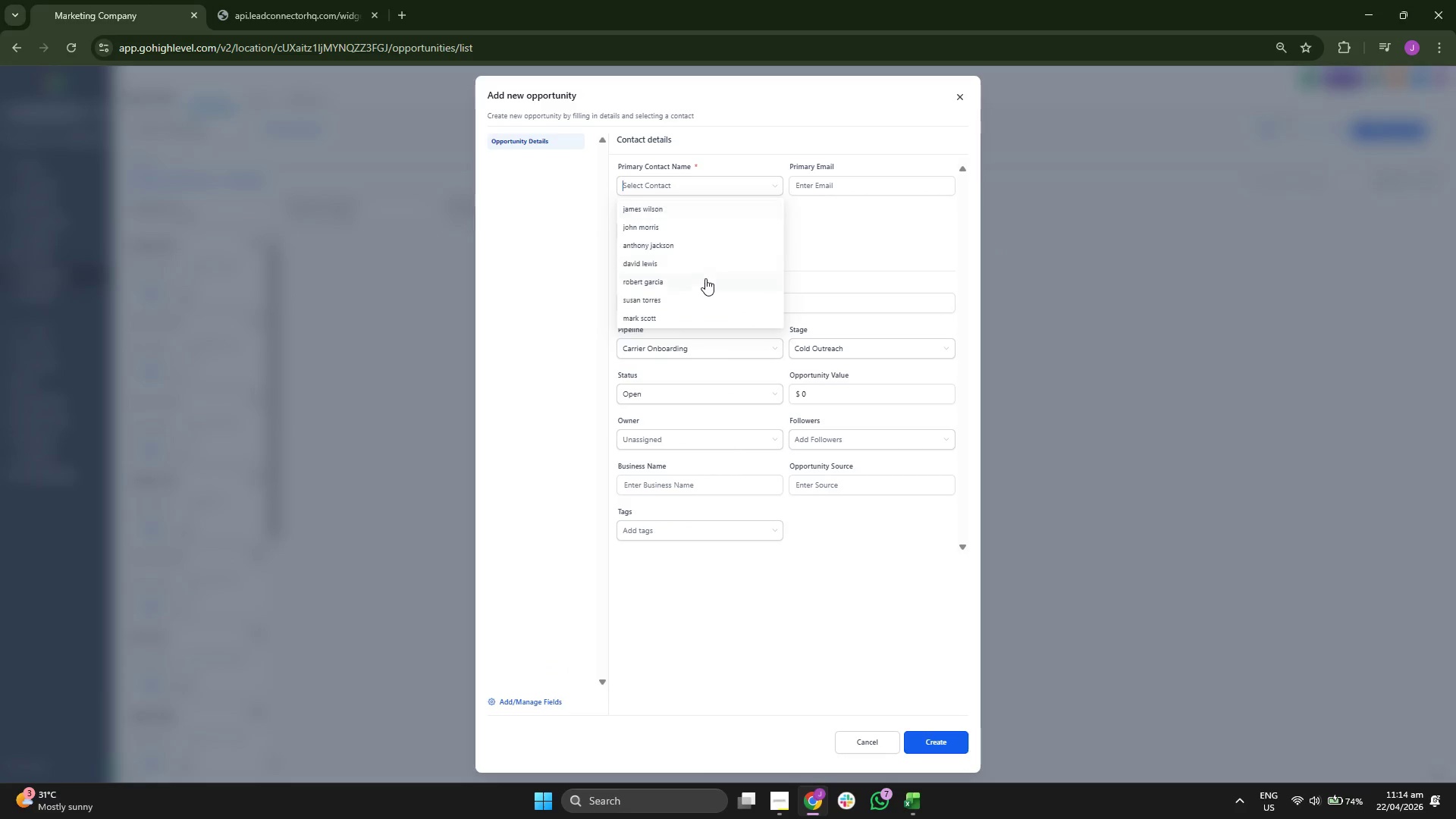 
scroll: coordinate [714, 270], scroll_direction: down, amount: 2.0
 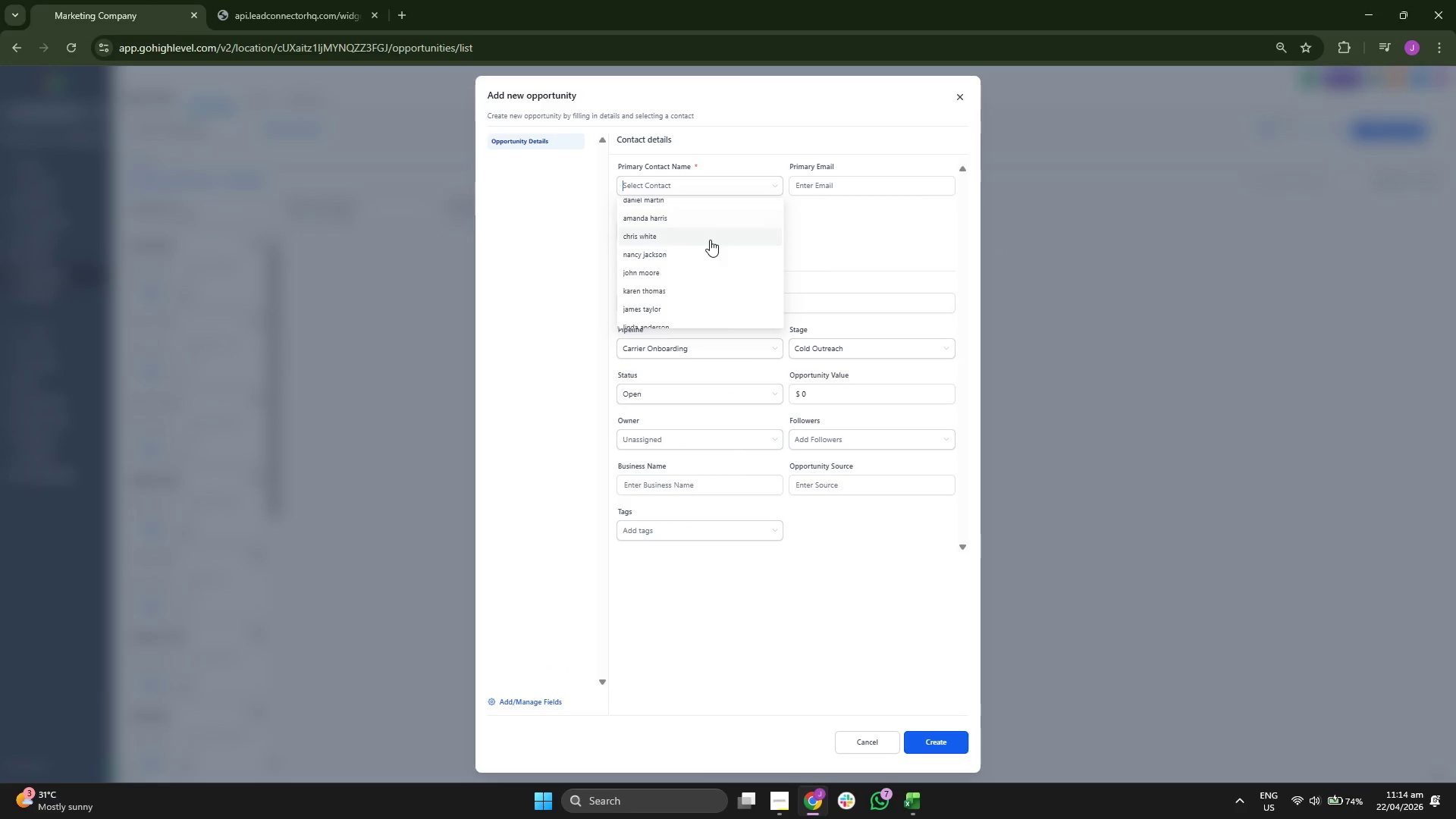 
left_click([708, 221])
 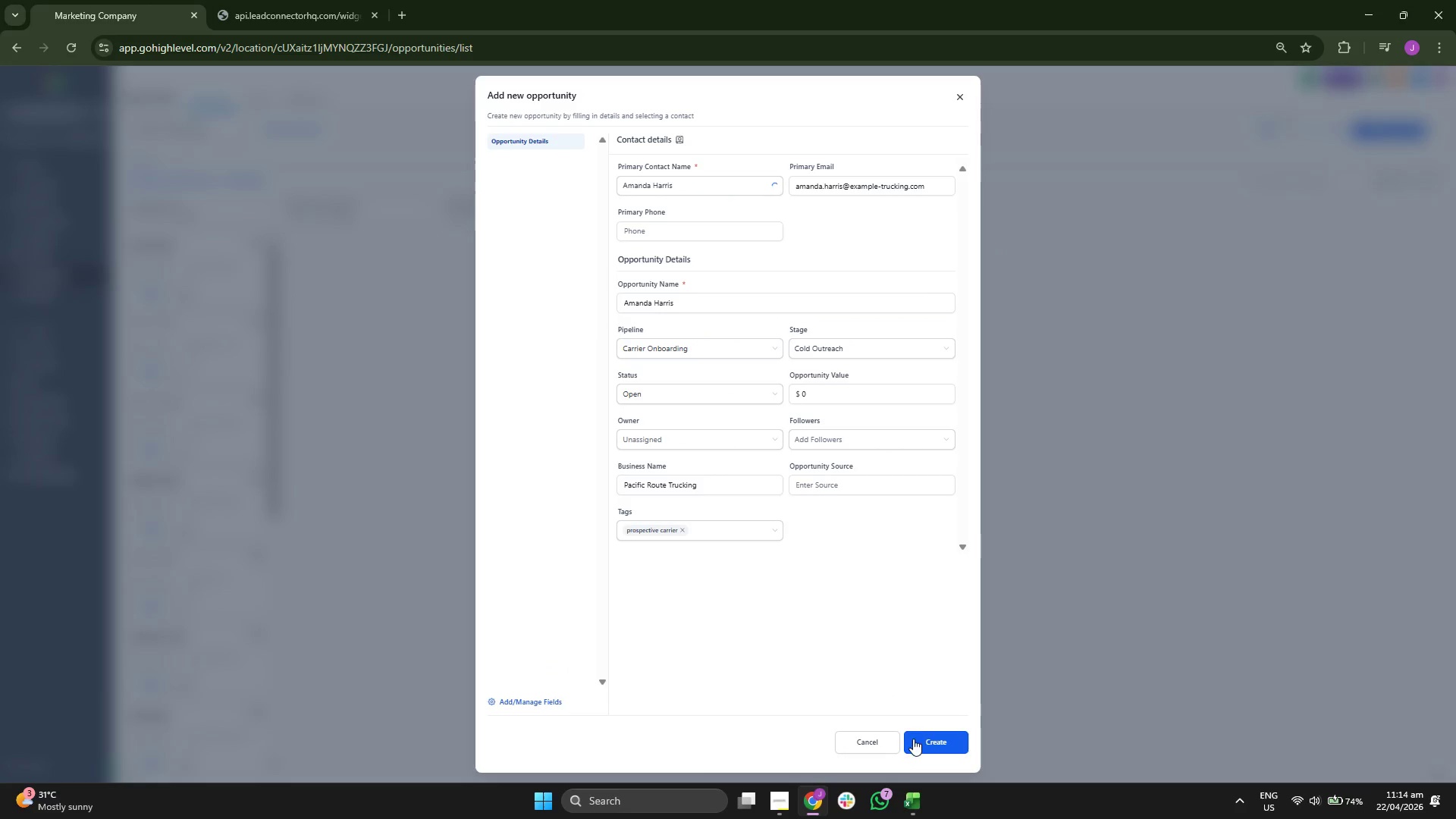 
left_click([940, 735])
 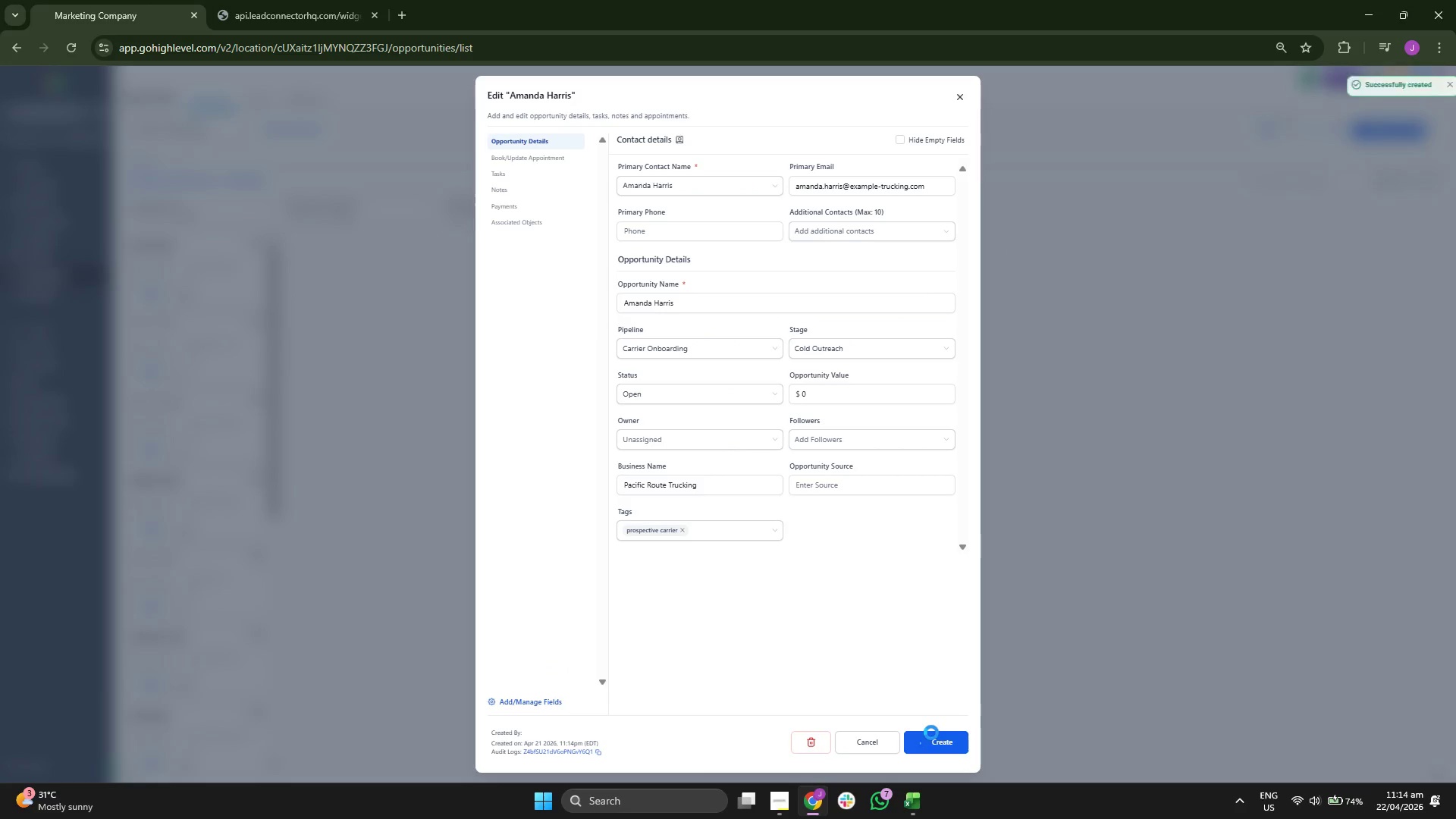 
left_click([931, 733])
 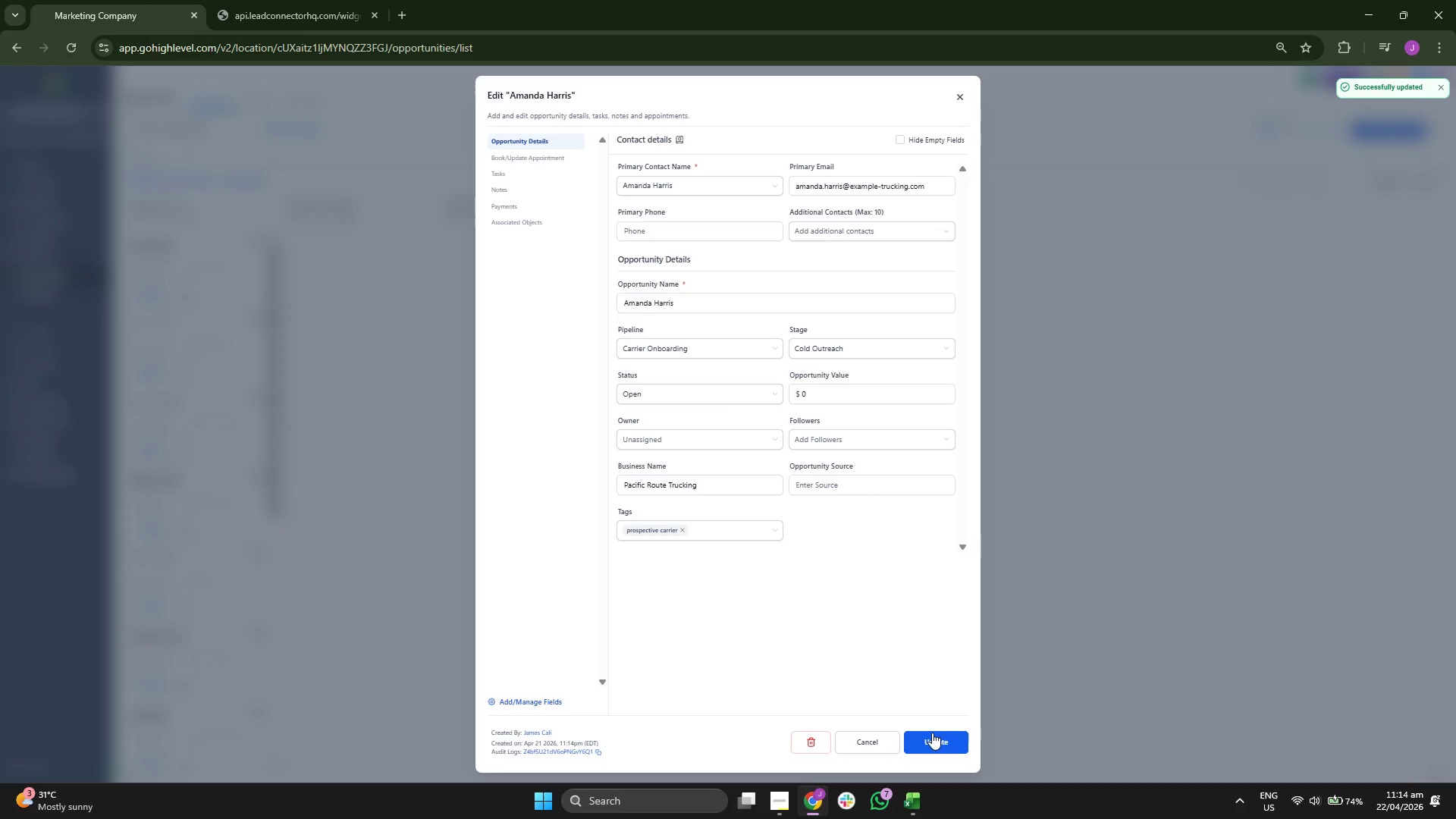 
left_click([961, 96])
 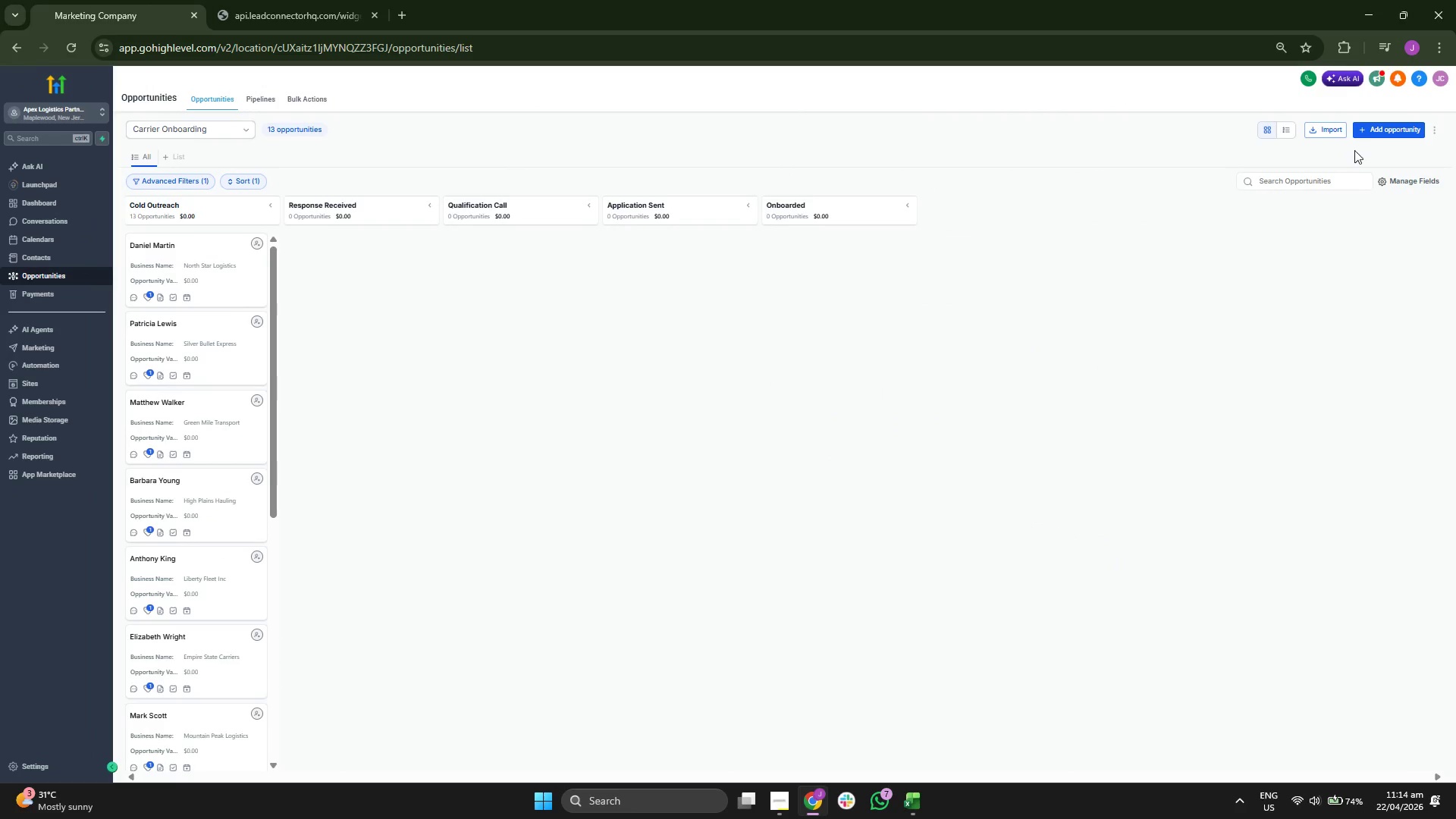 
left_click([1366, 130])
 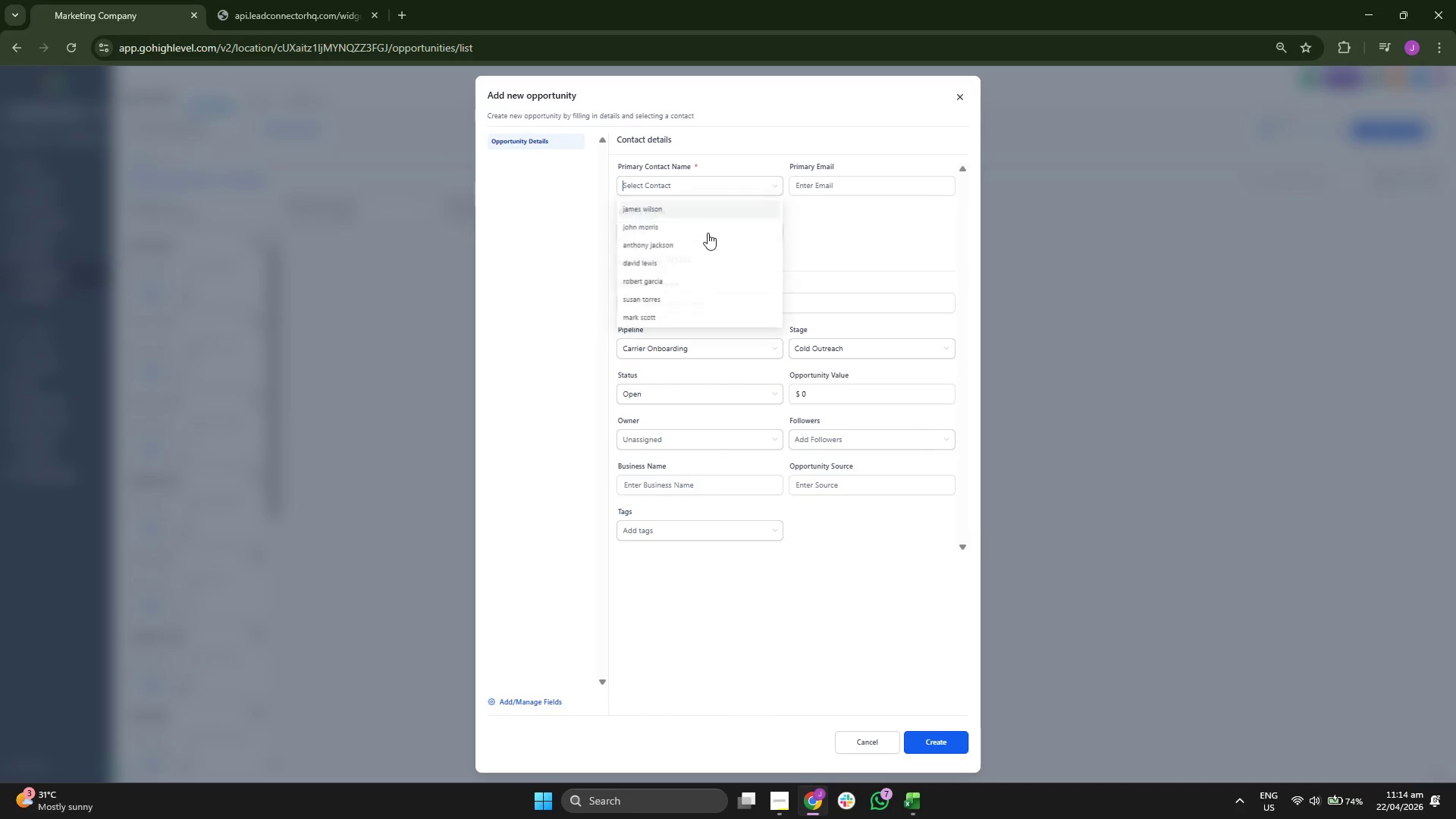 
scroll: coordinate [710, 261], scroll_direction: down, amount: 1.0
 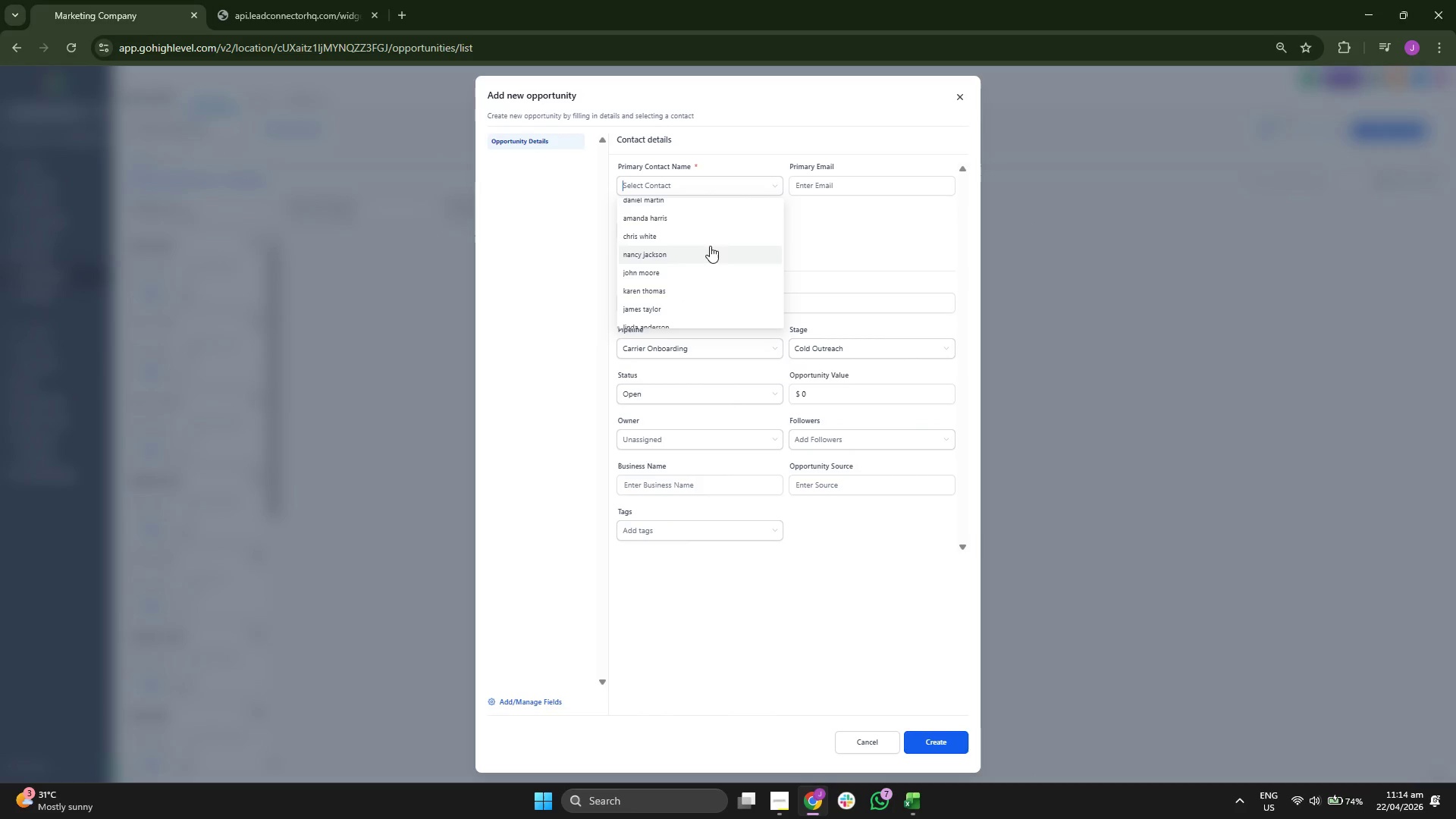 
left_click([705, 234])
 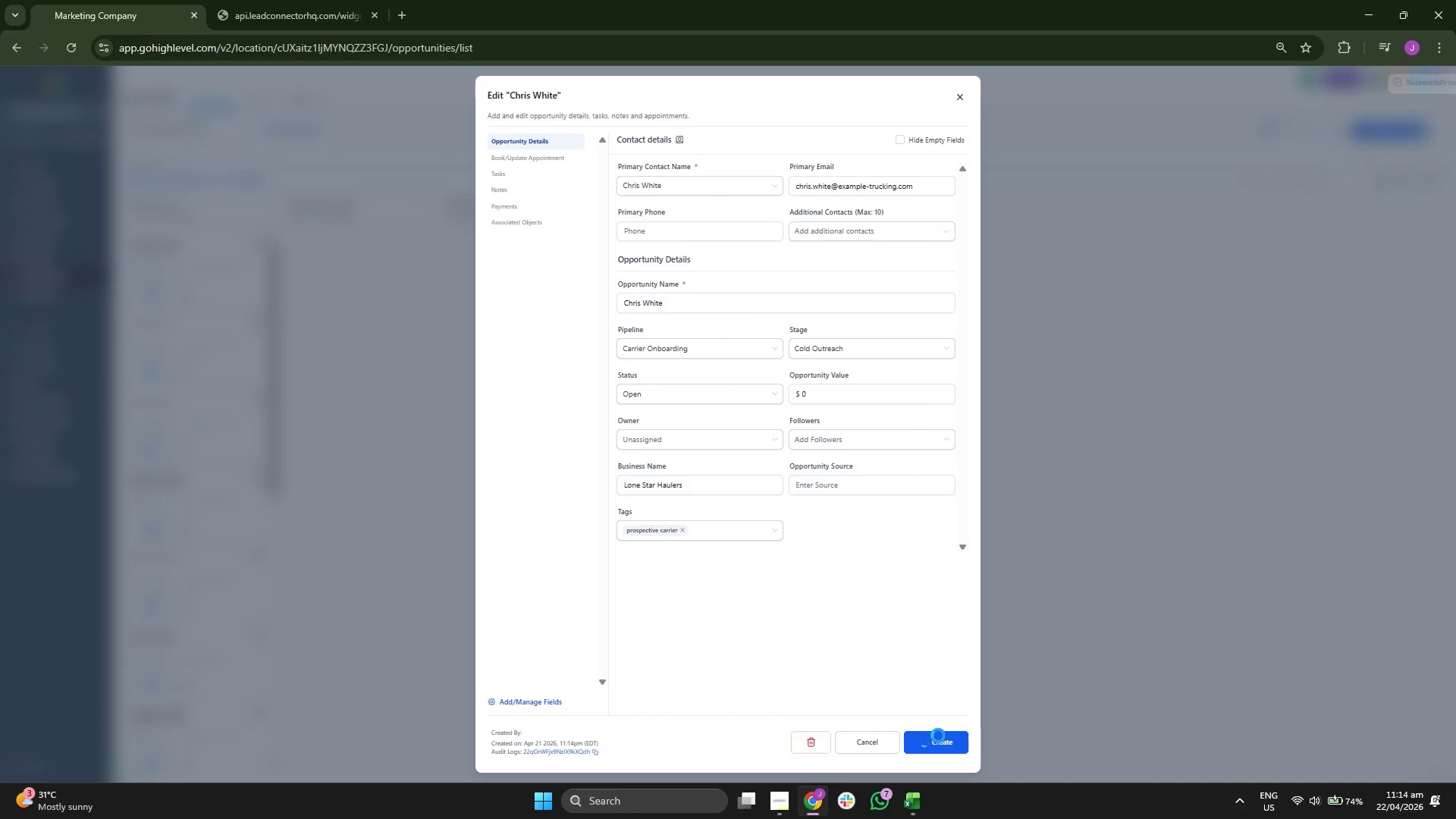 
left_click([938, 736])
 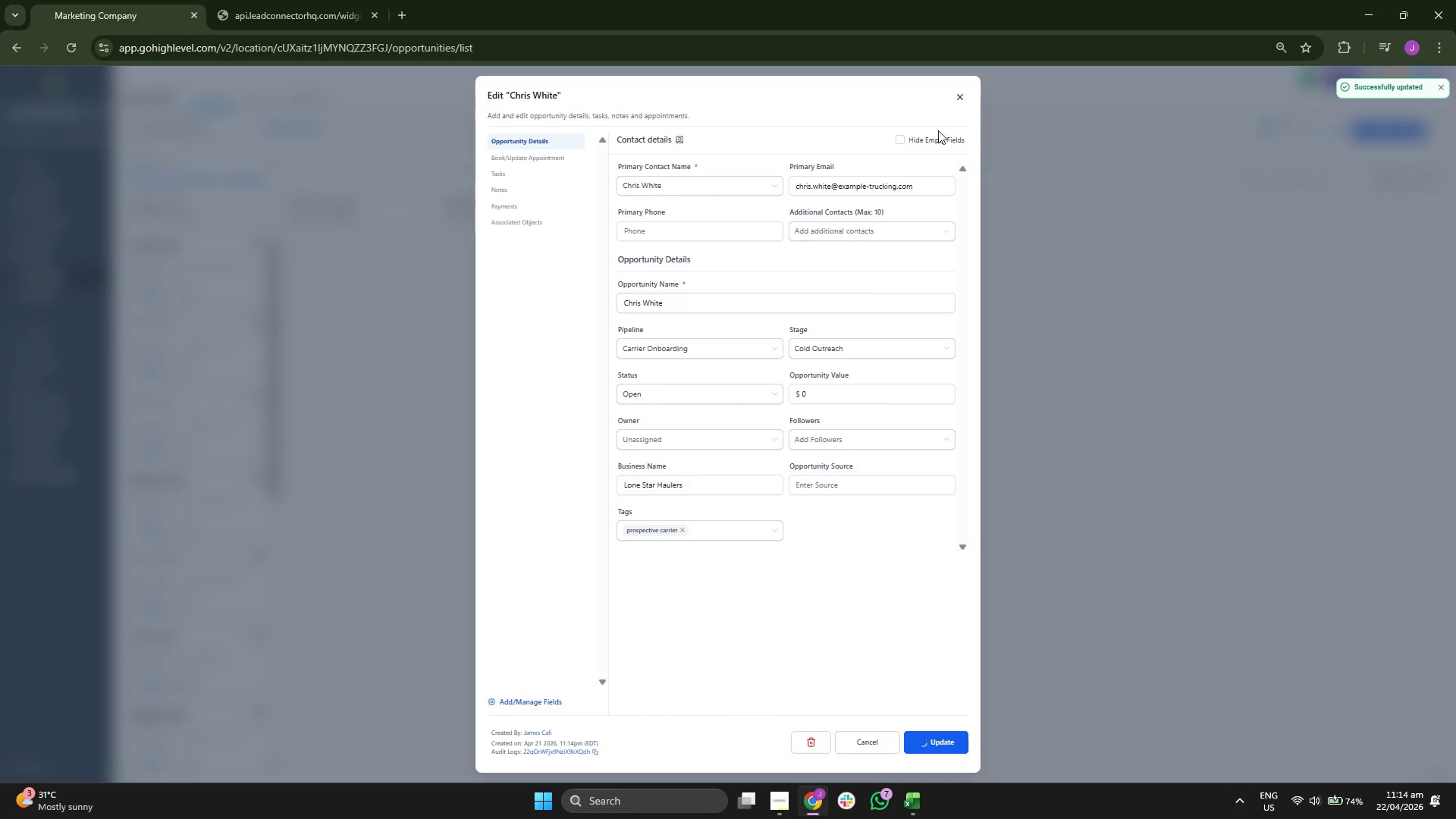 
left_click([962, 93])
 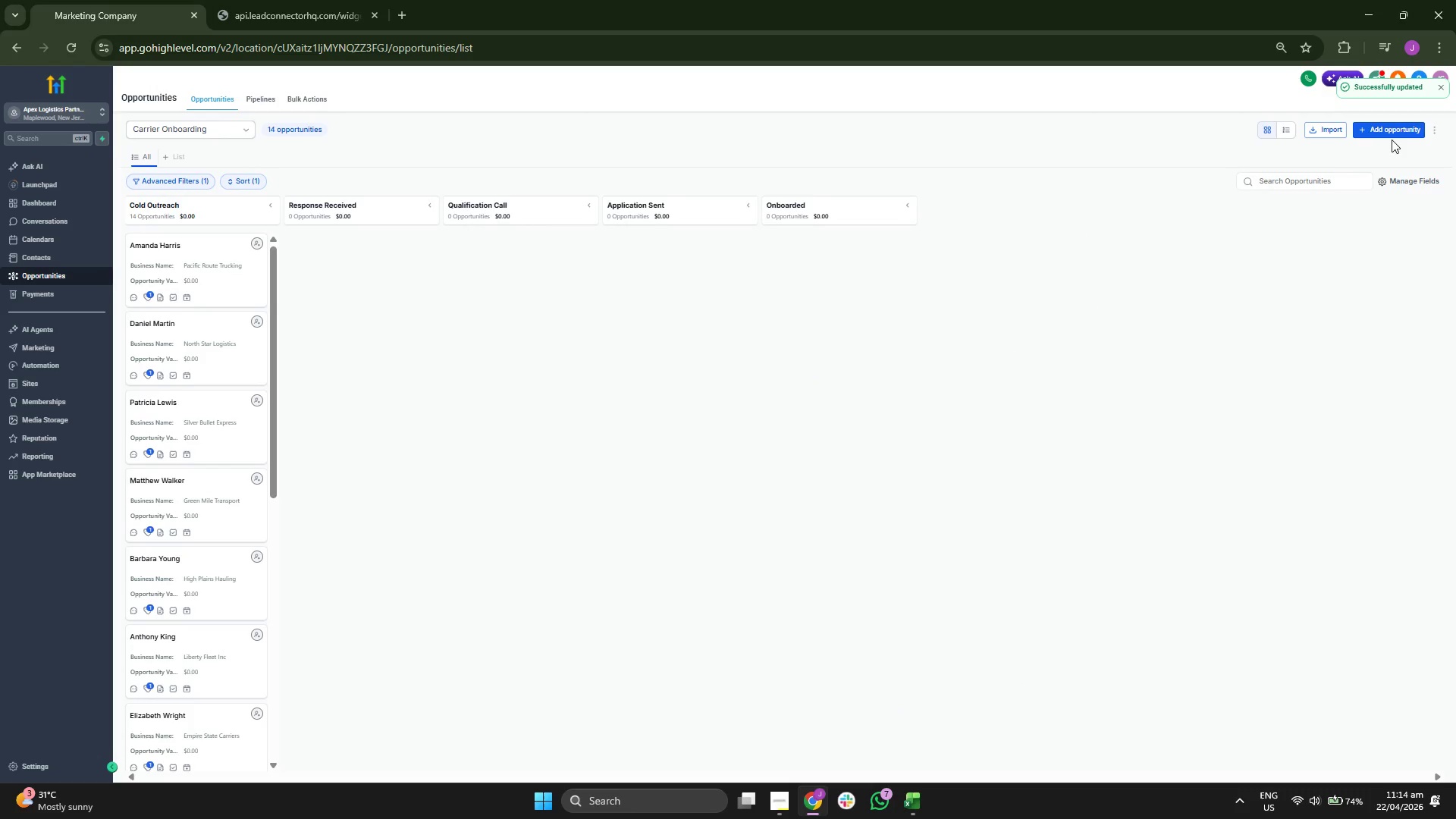 
left_click([1386, 133])
 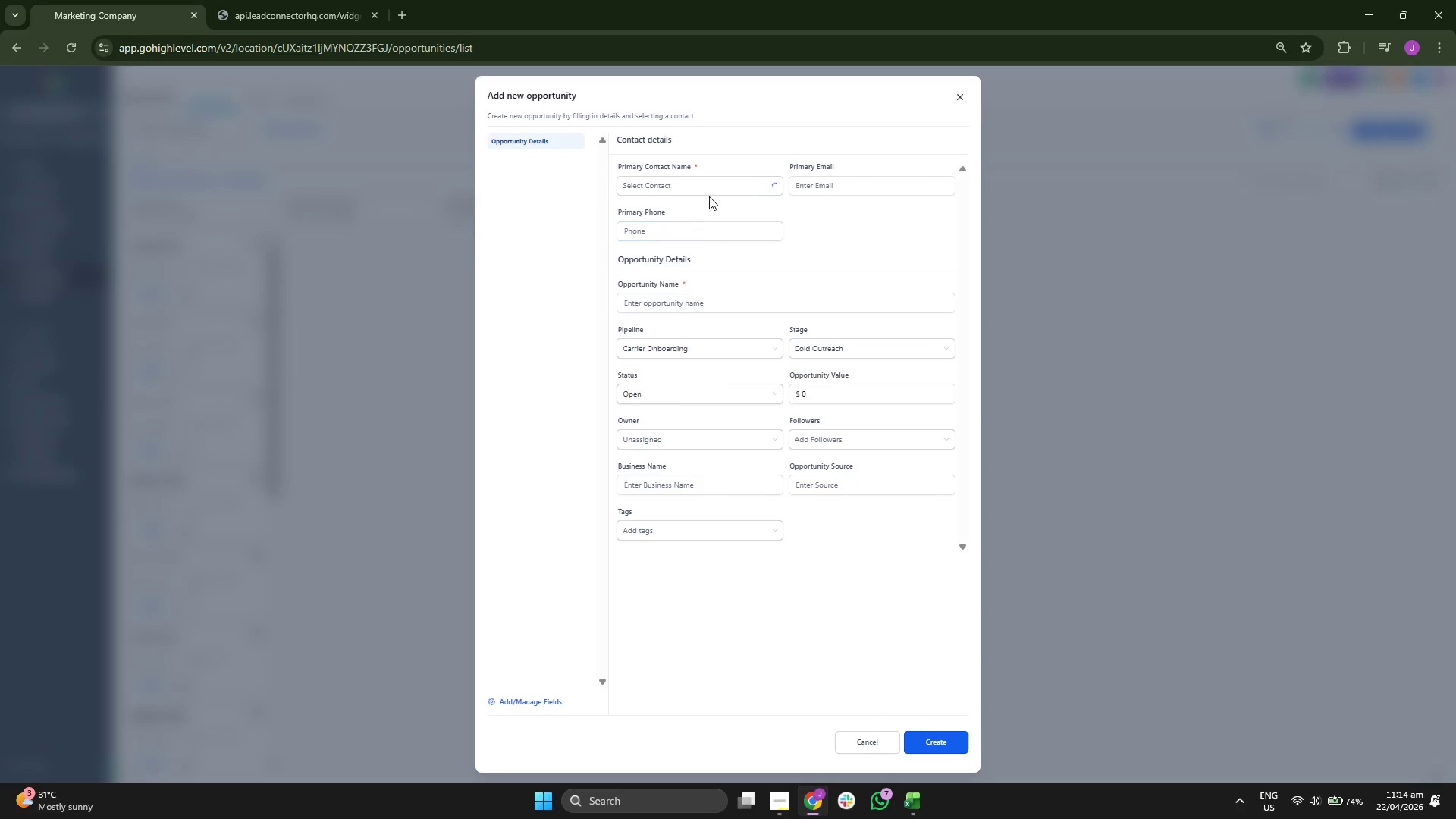 
left_click([712, 186])
 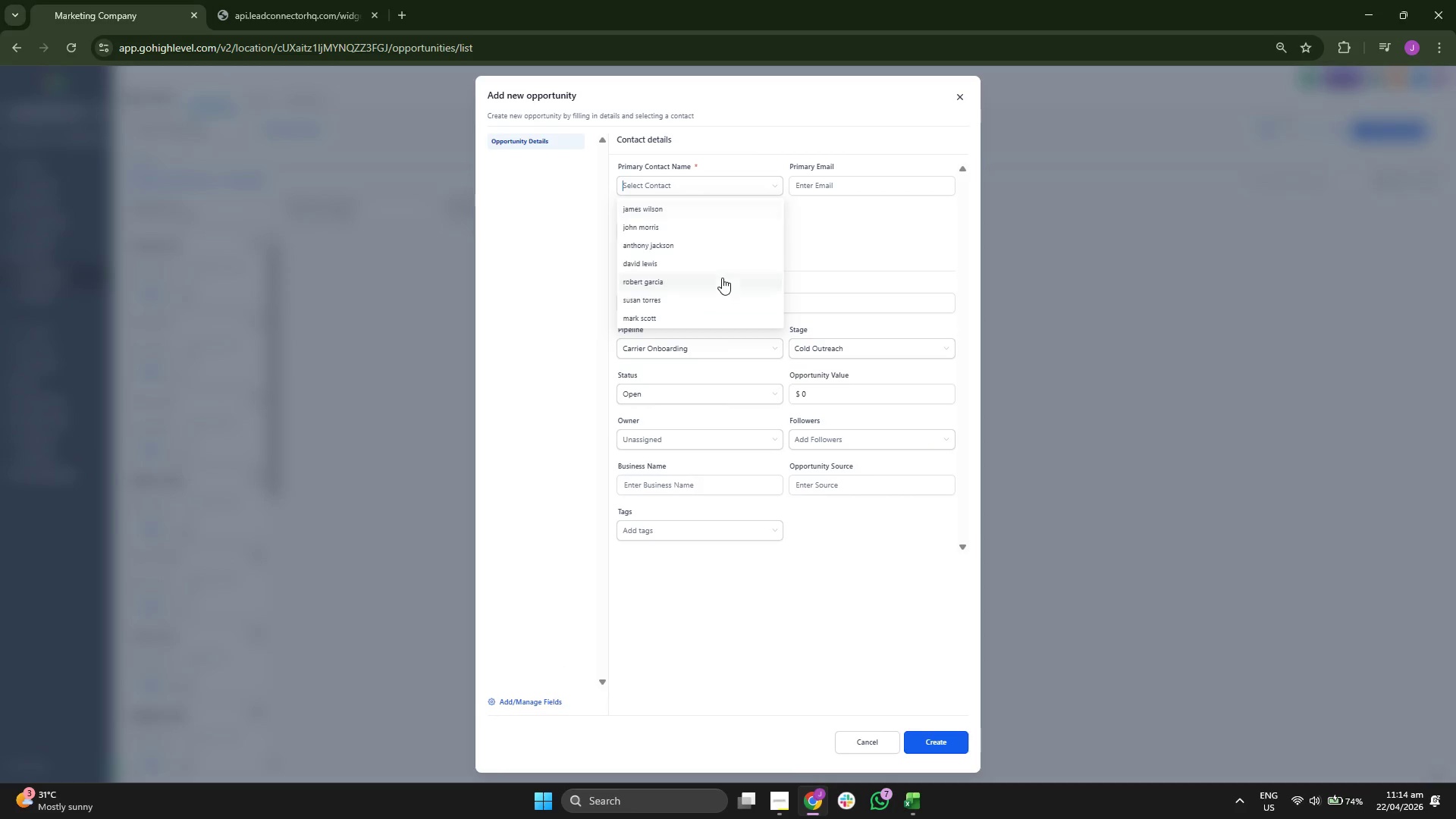 
scroll: coordinate [730, 255], scroll_direction: down, amount: 2.0
 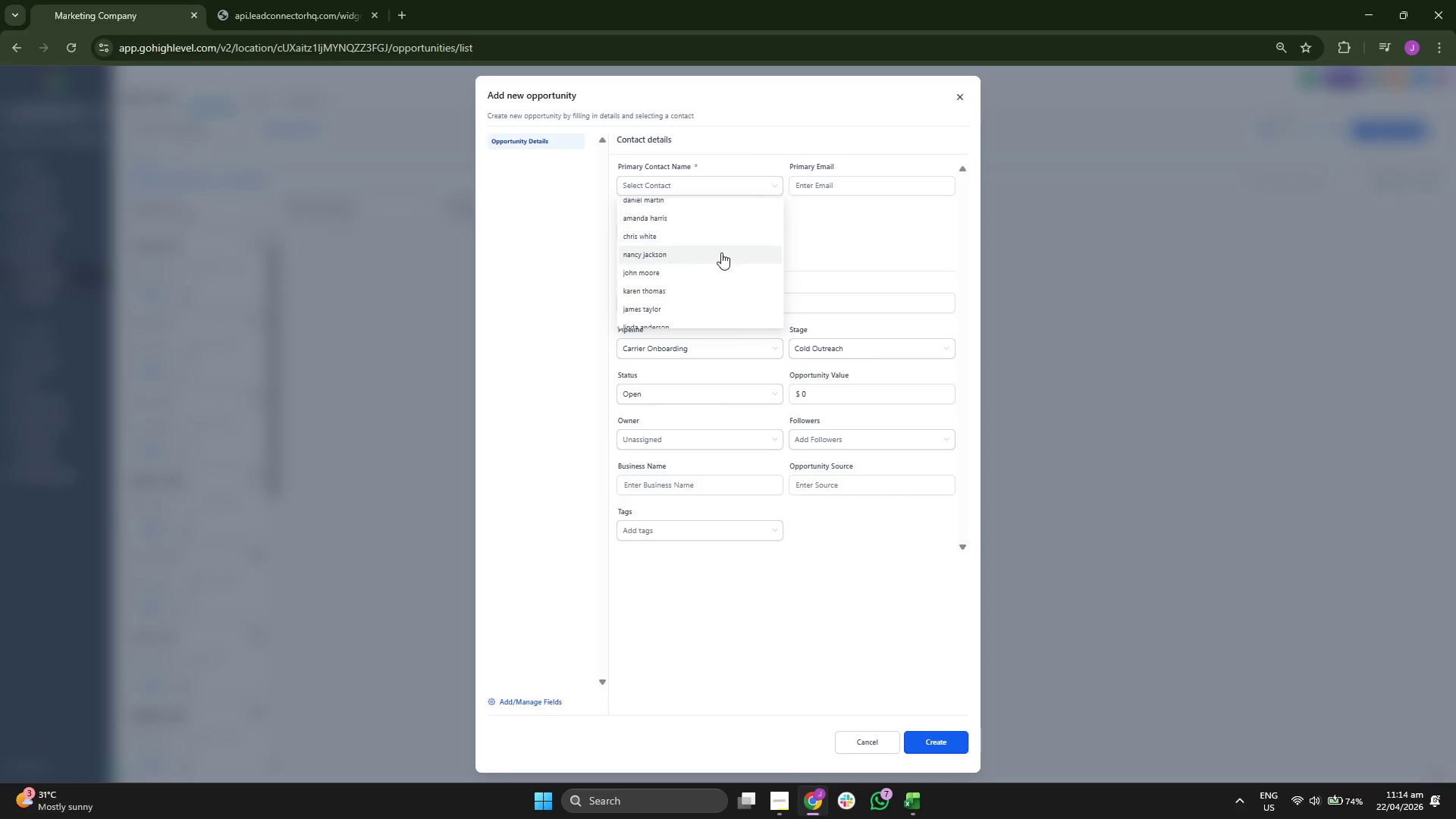 
left_click([717, 253])
 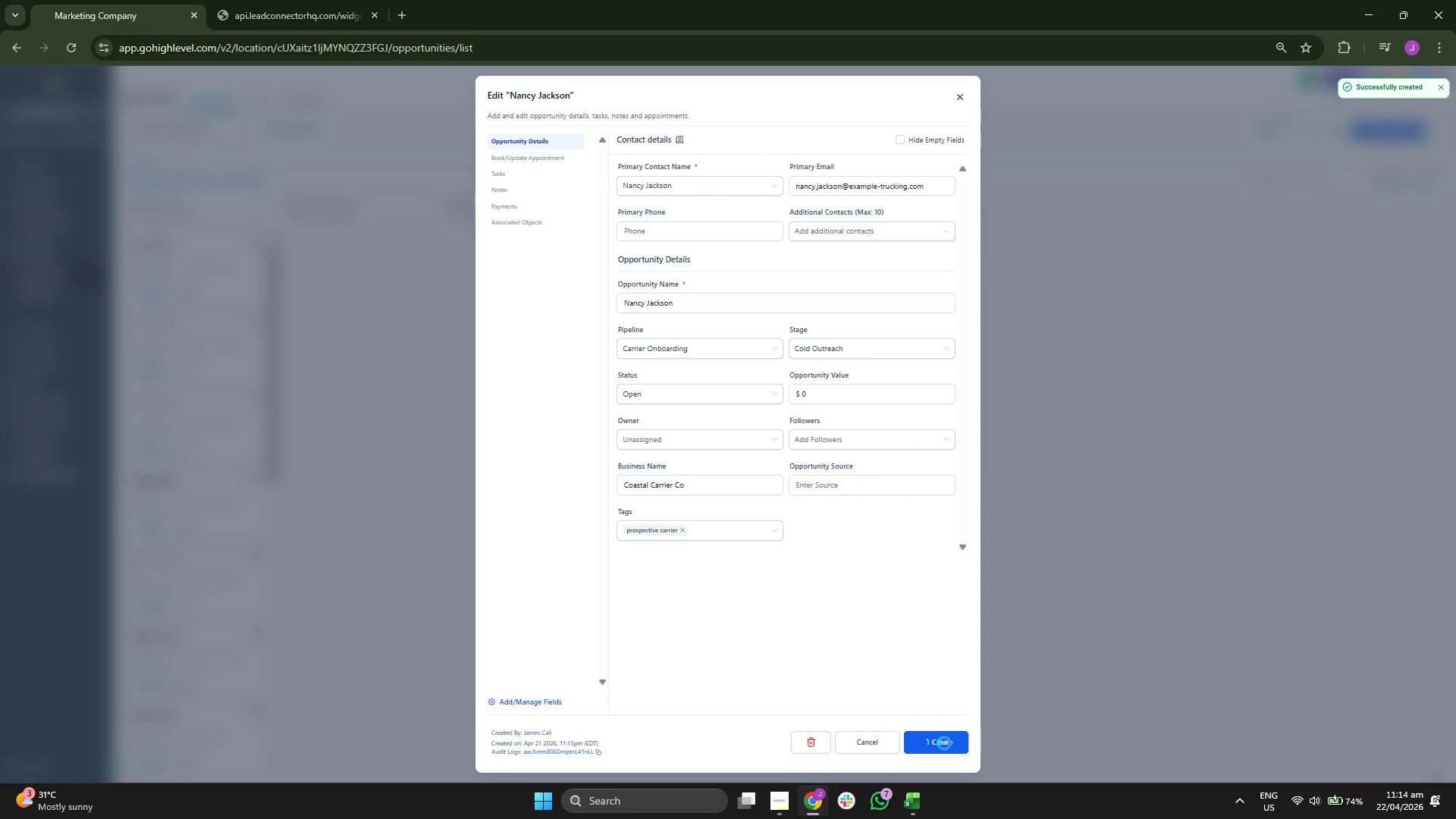 
left_click([945, 743])
 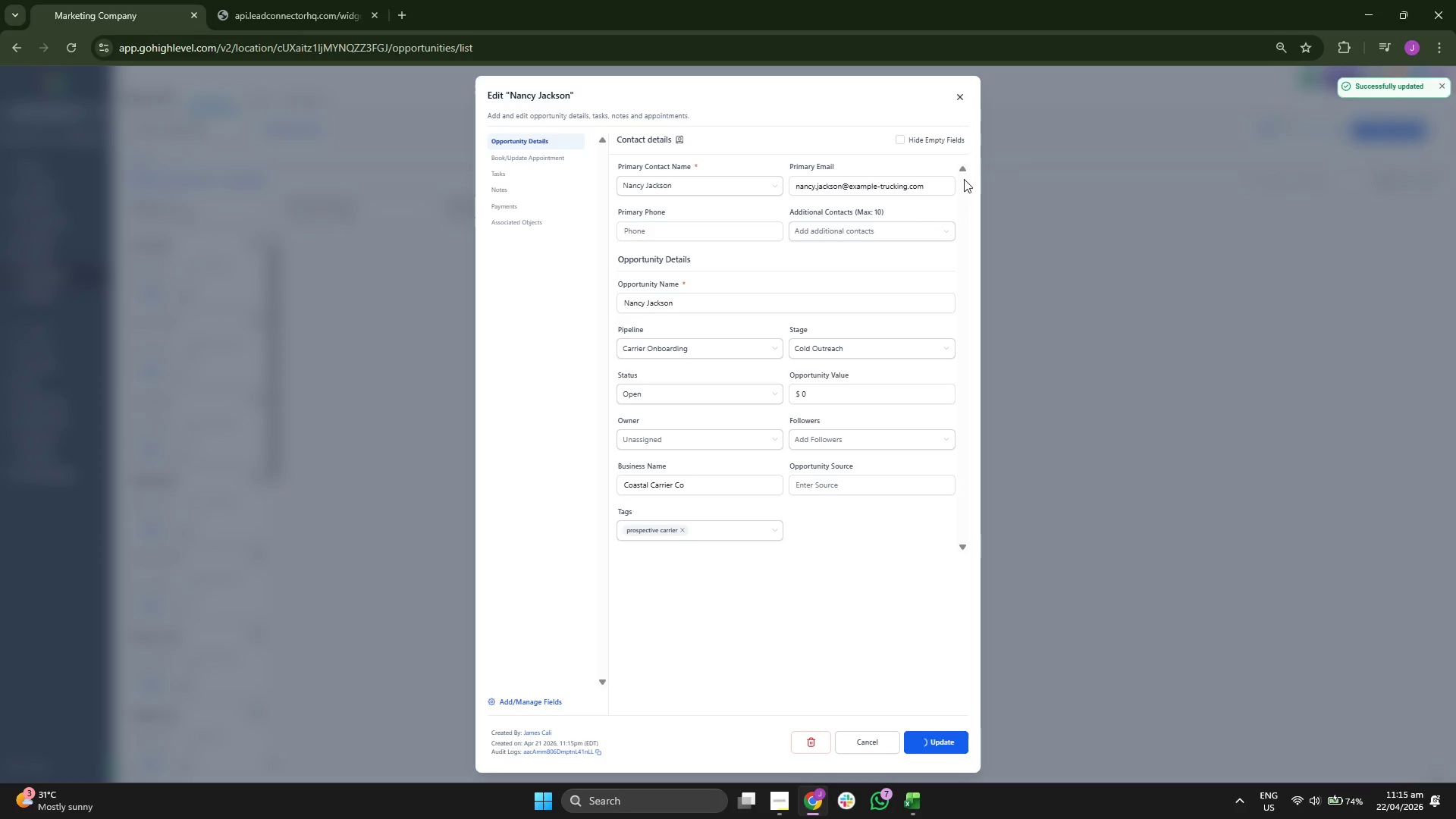 
left_click([965, 96])
 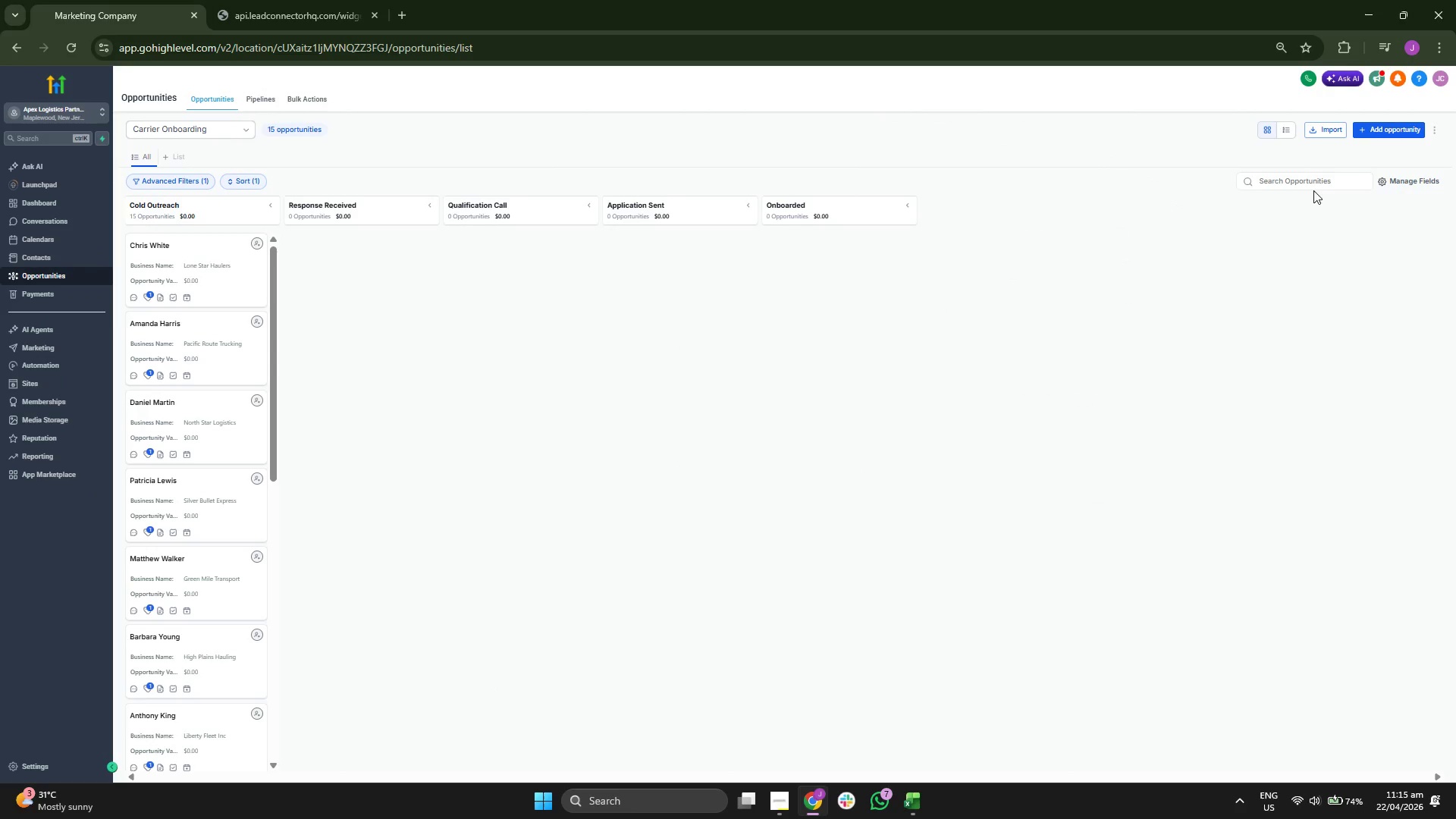 
left_click([1372, 124])
 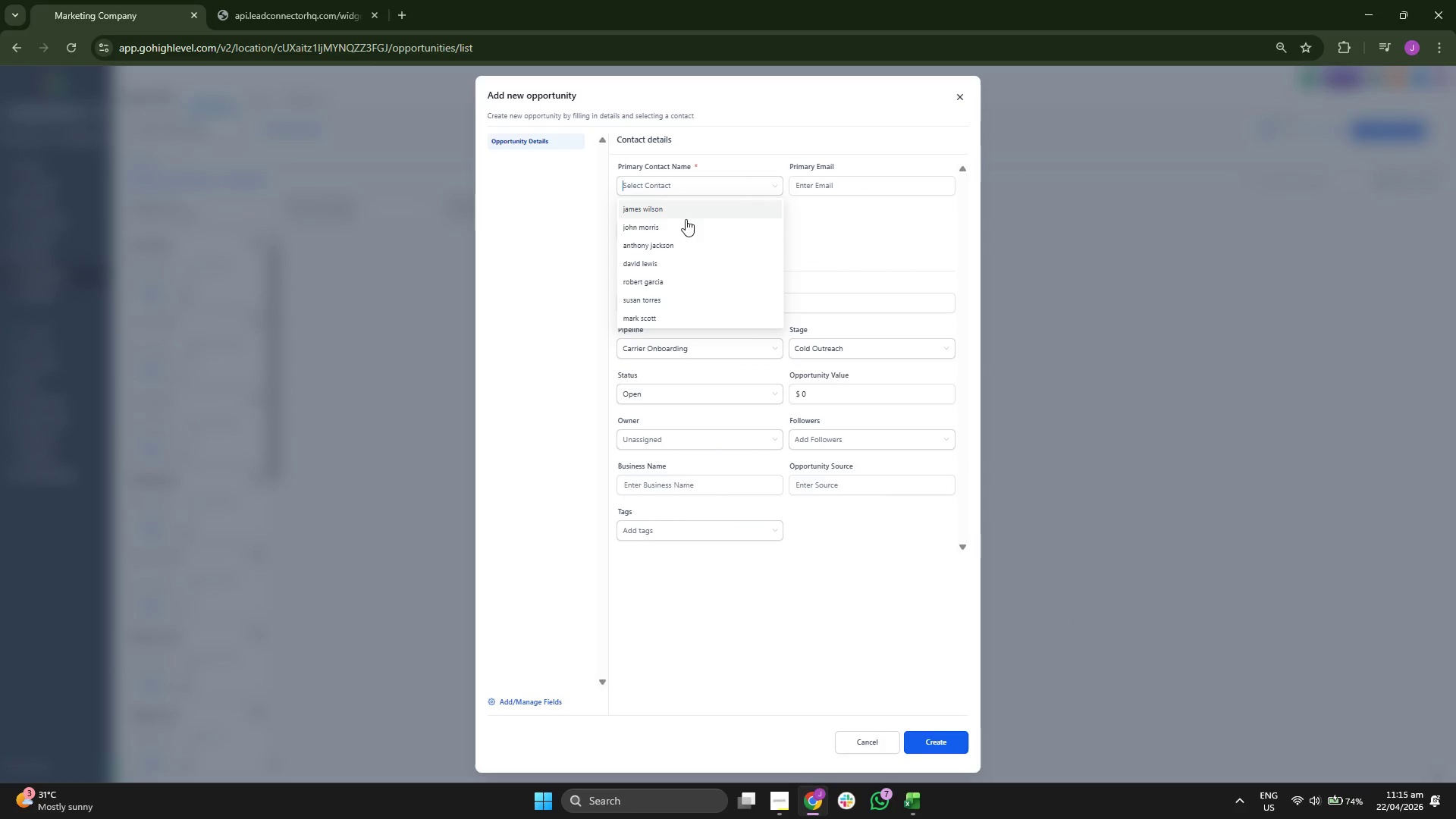 
scroll: coordinate [701, 268], scroll_direction: down, amount: 1.0
 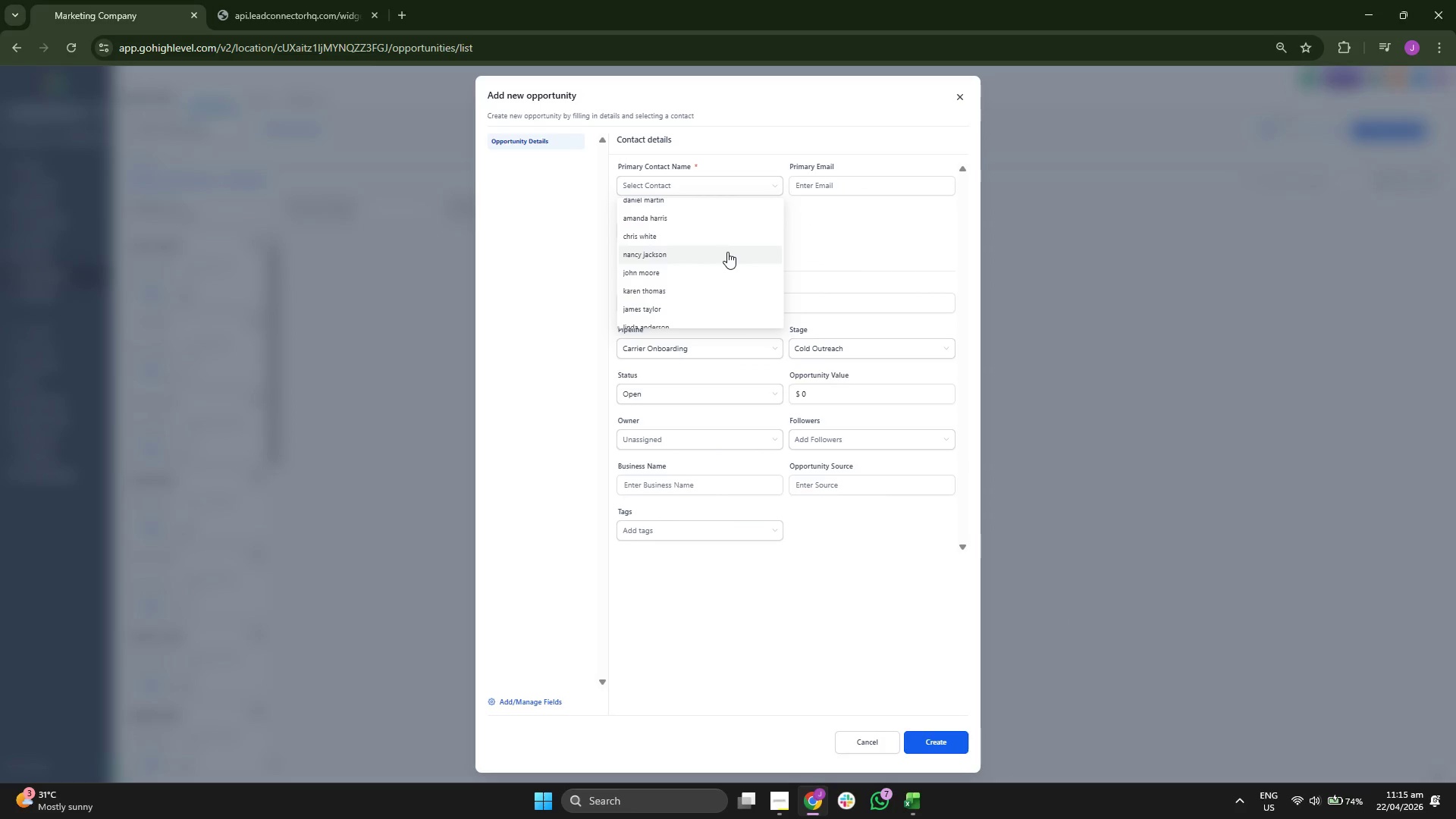 
left_click([690, 269])
 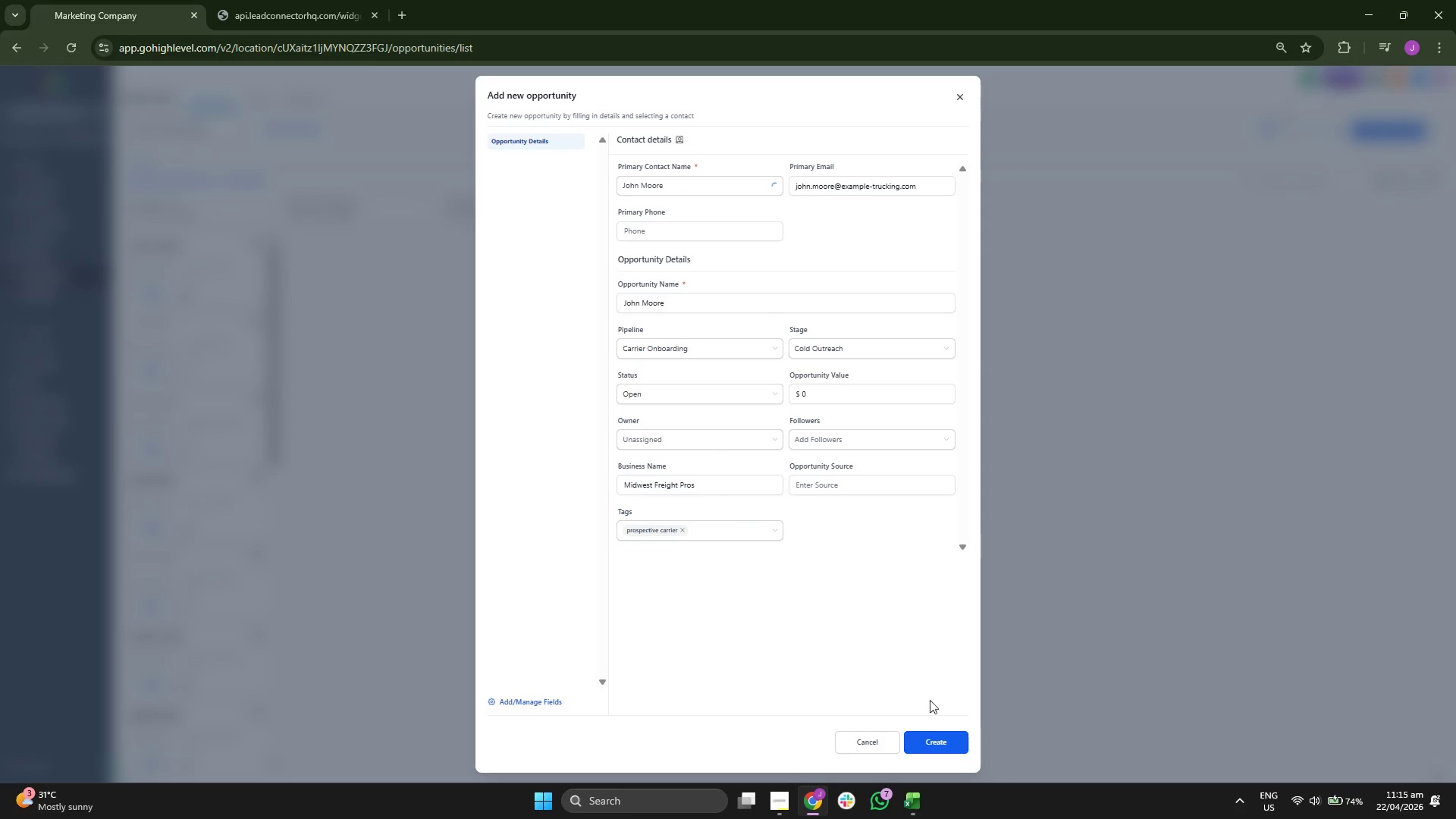 
left_click([951, 745])
 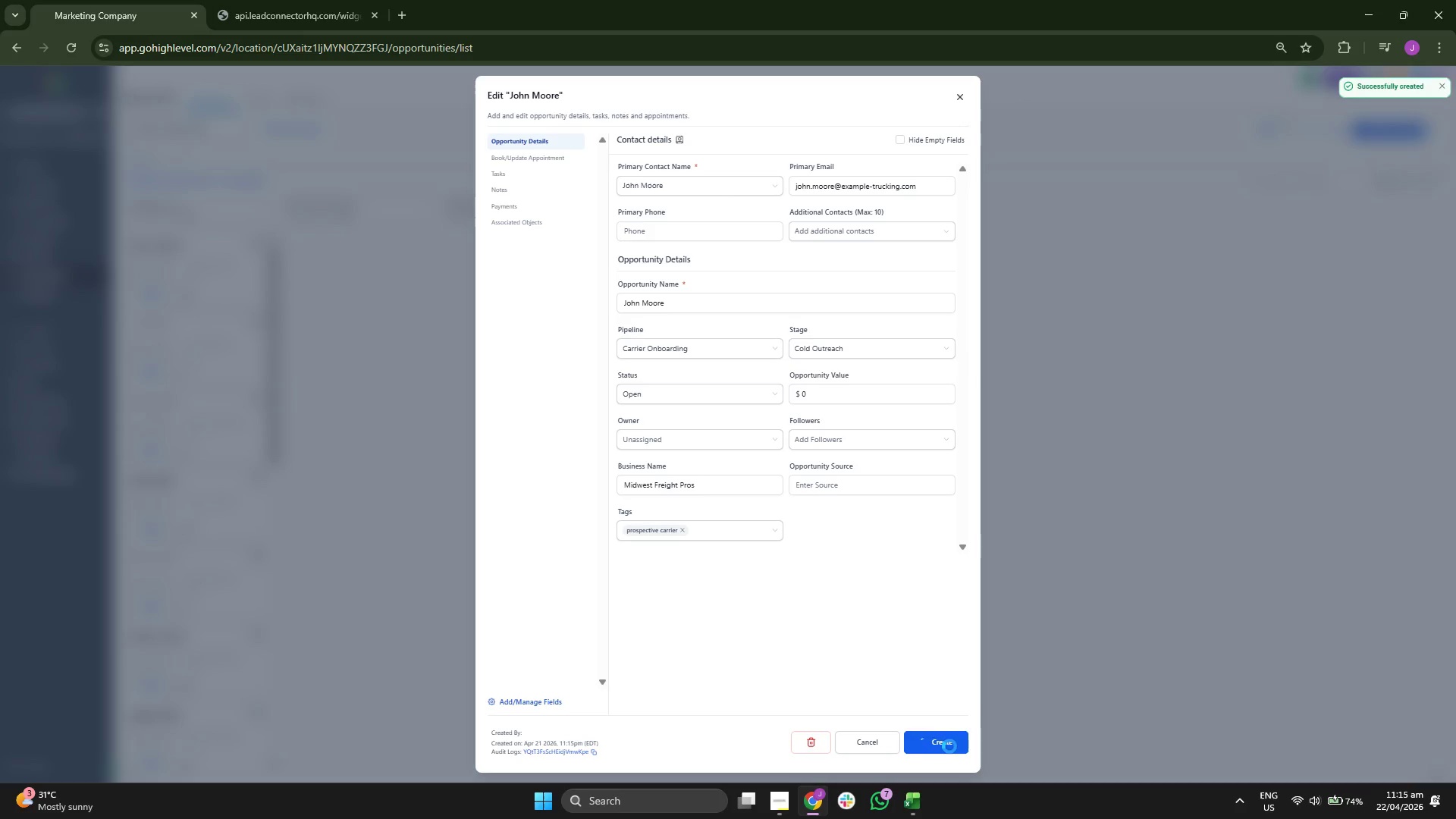 
left_click([949, 746])
 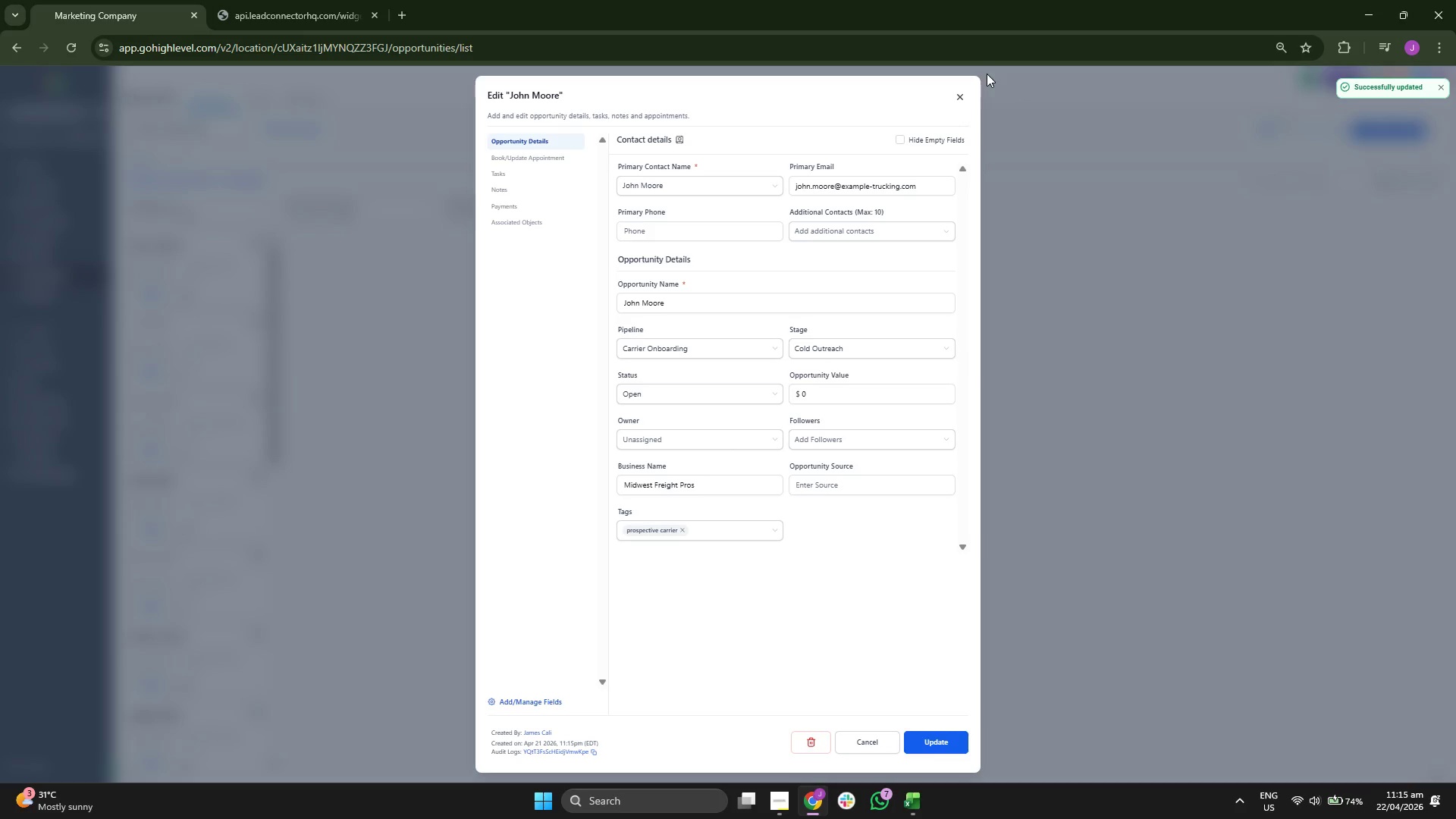 
left_click([959, 96])
 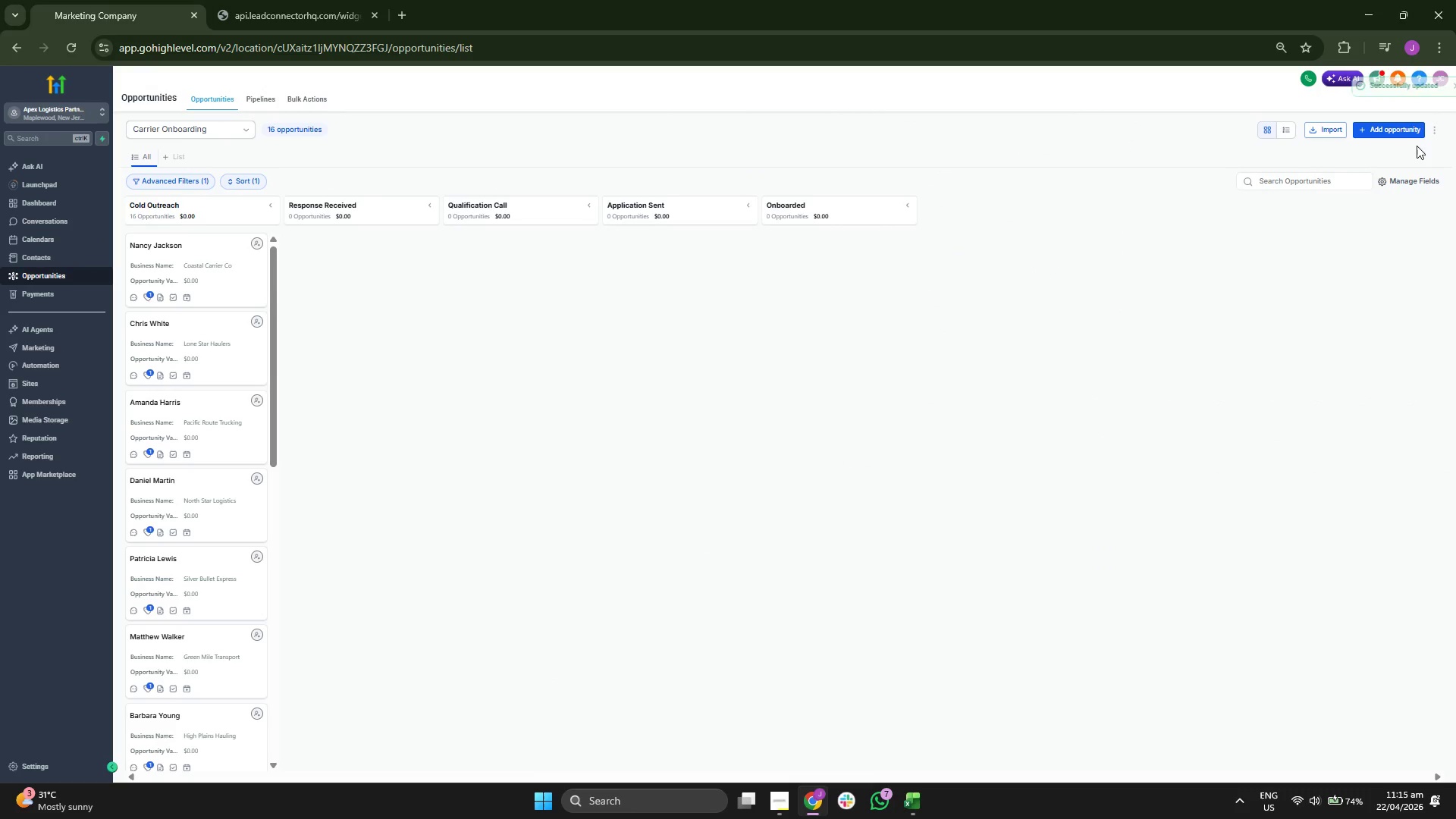 
left_click([1398, 136])
 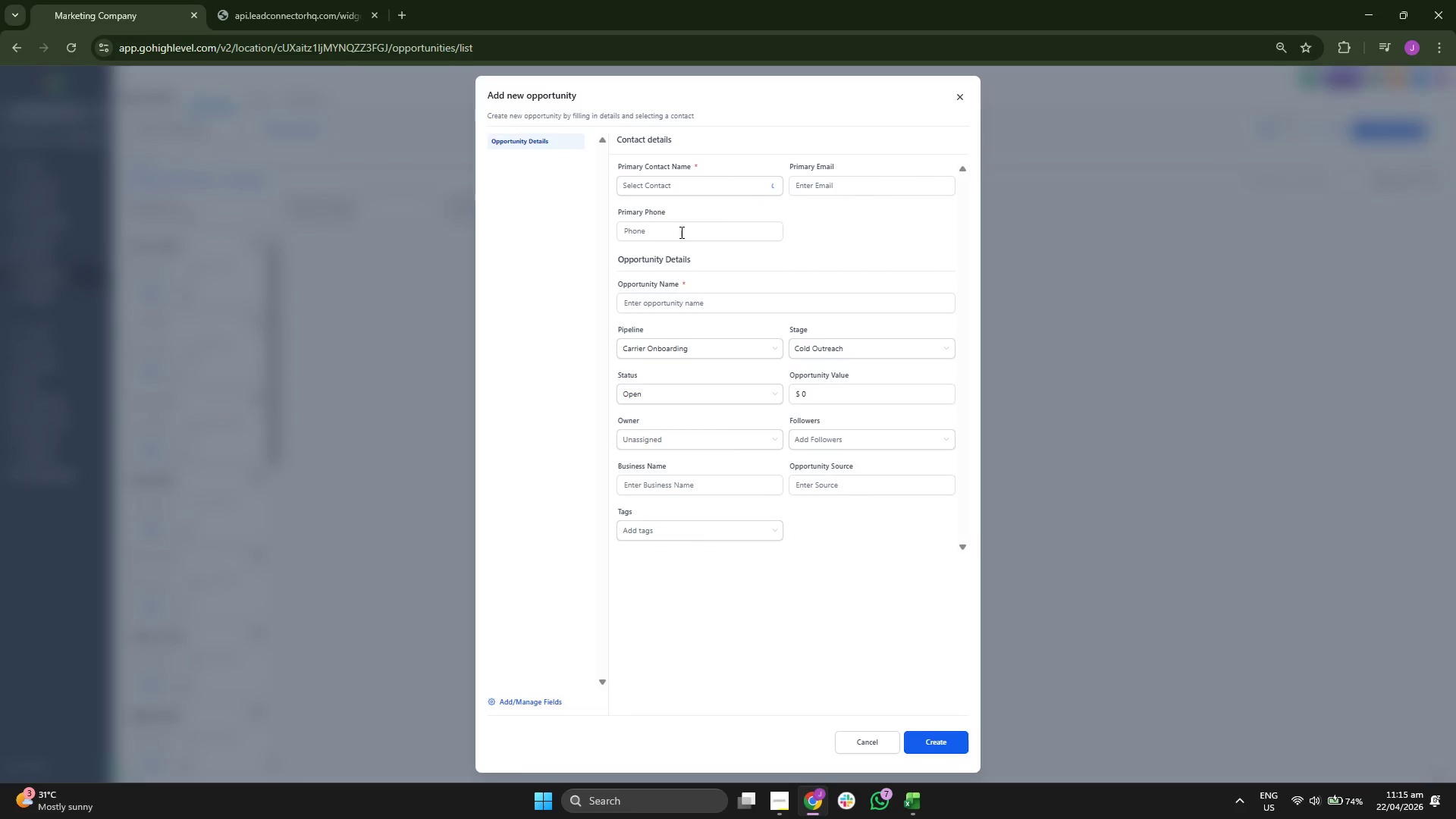 
left_click([691, 185])
 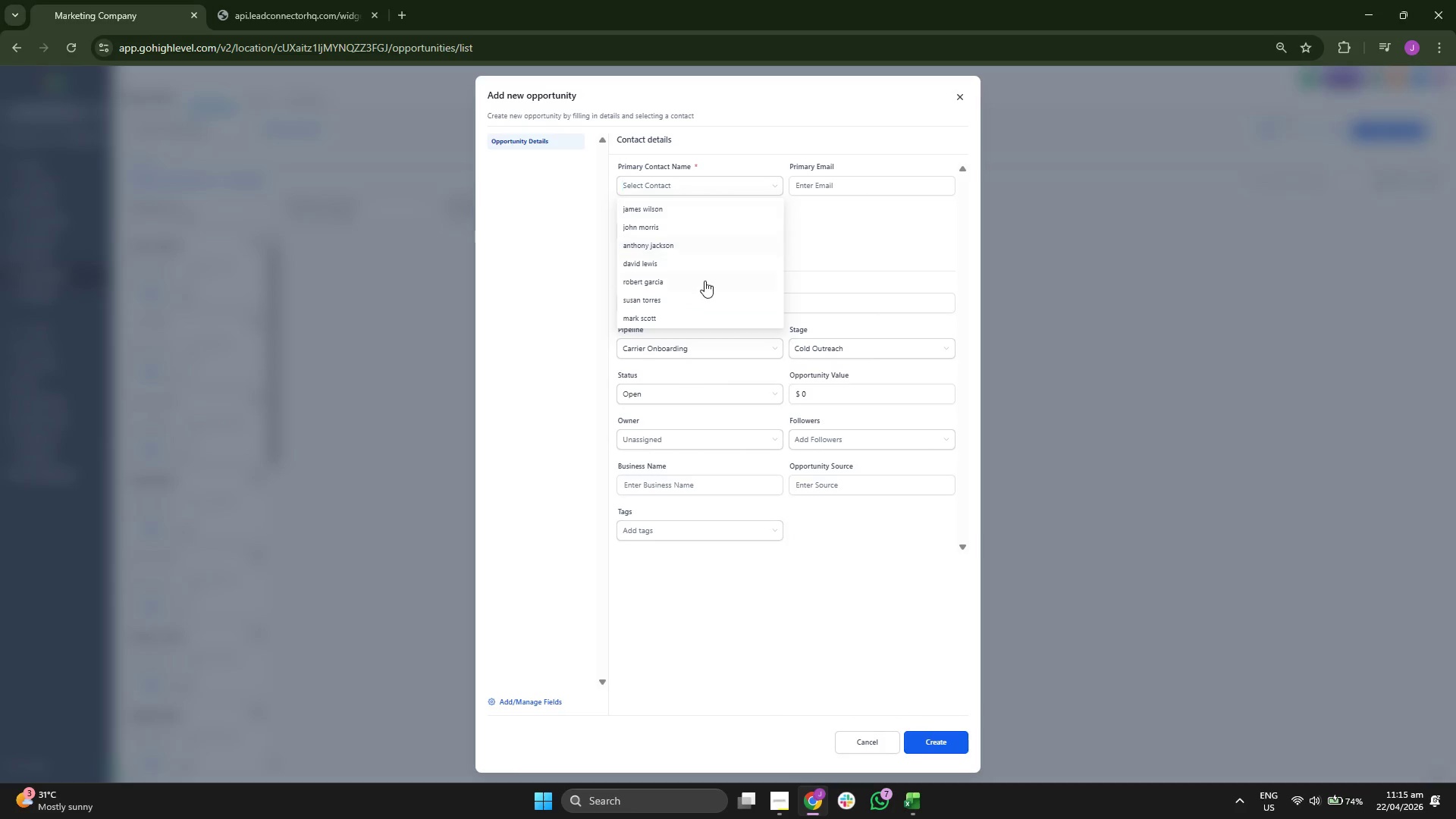 
scroll: coordinate [701, 262], scroll_direction: down, amount: 2.0
 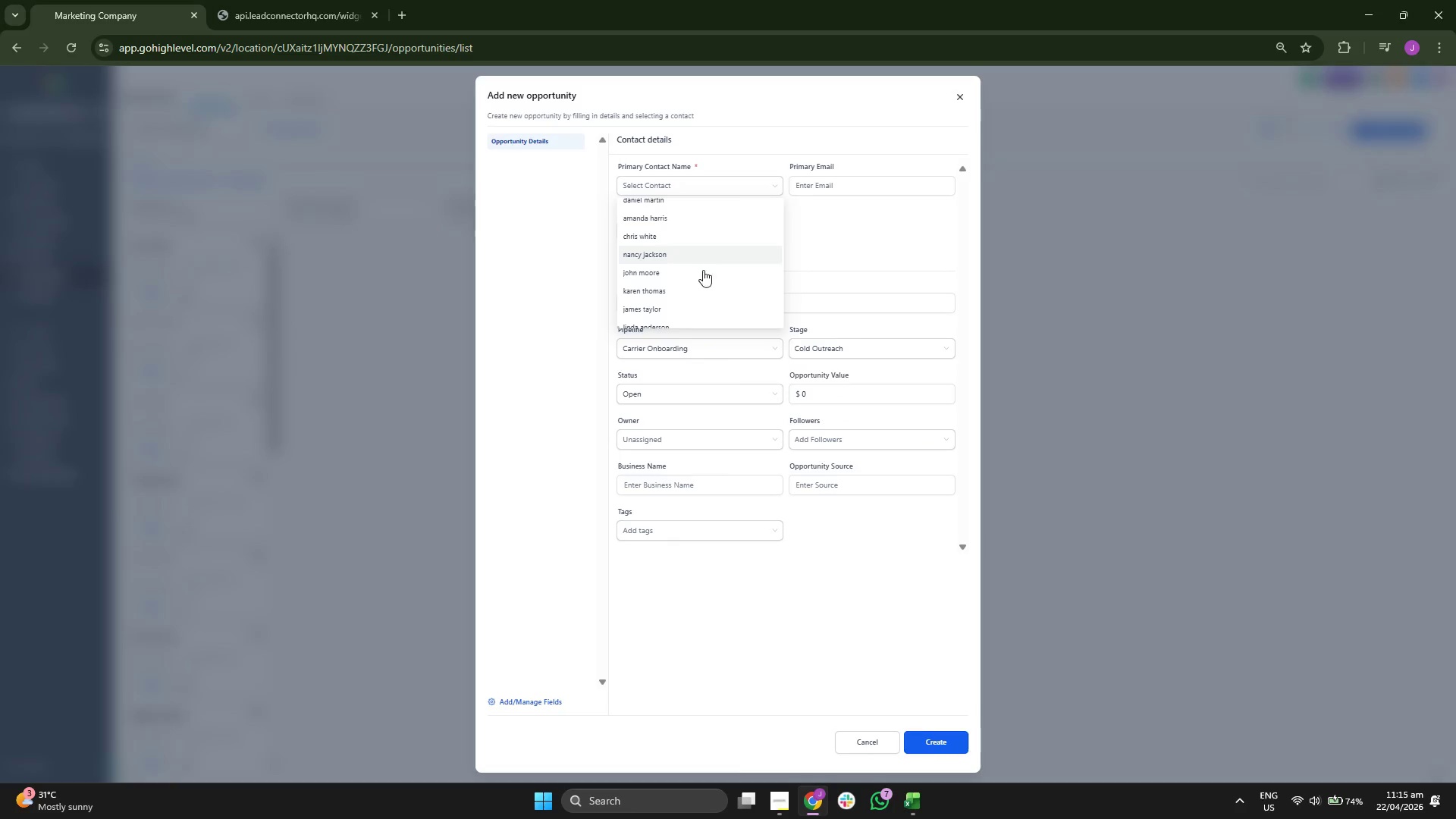 
left_click([693, 290])
 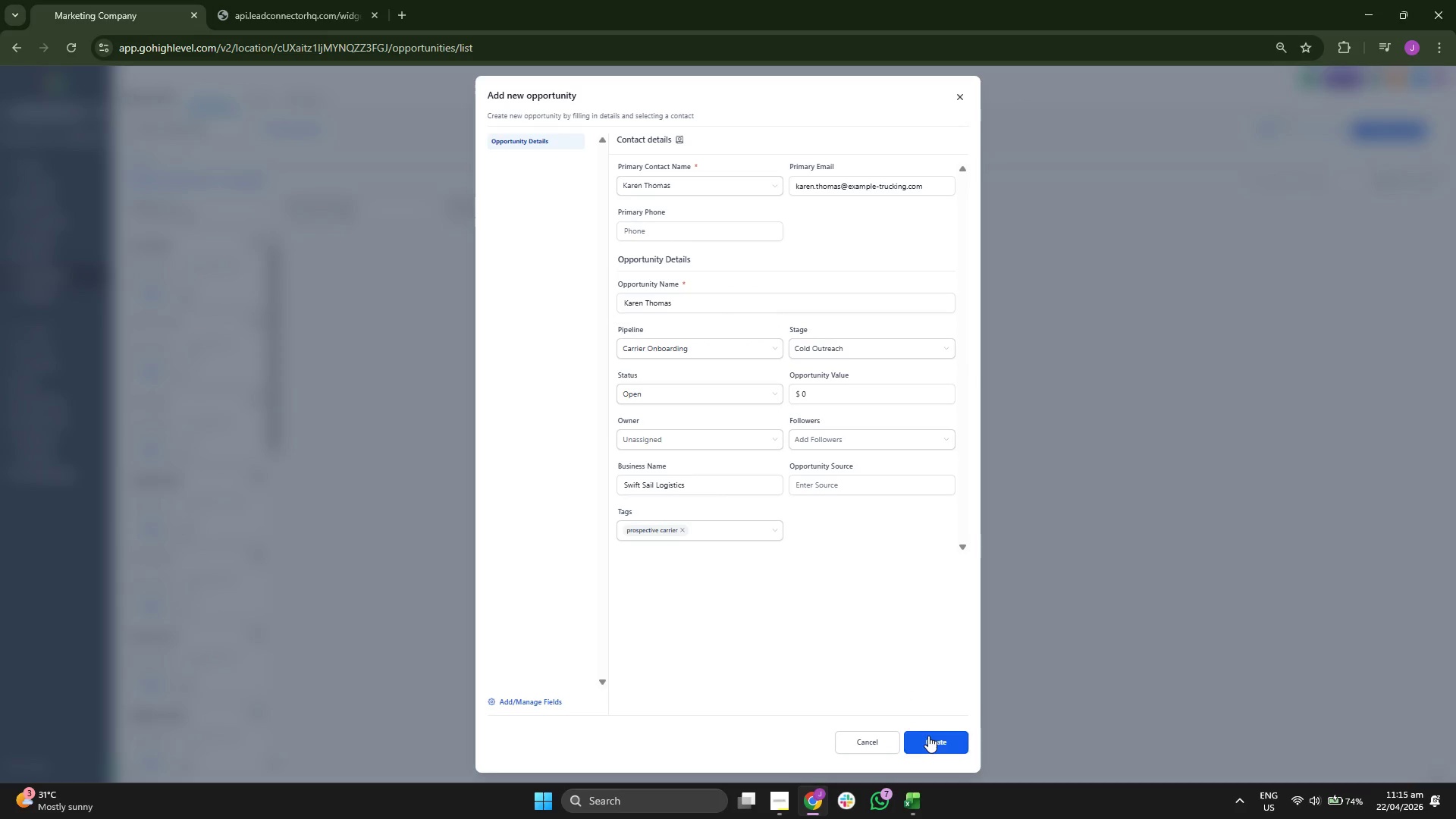 
left_click([930, 736])
 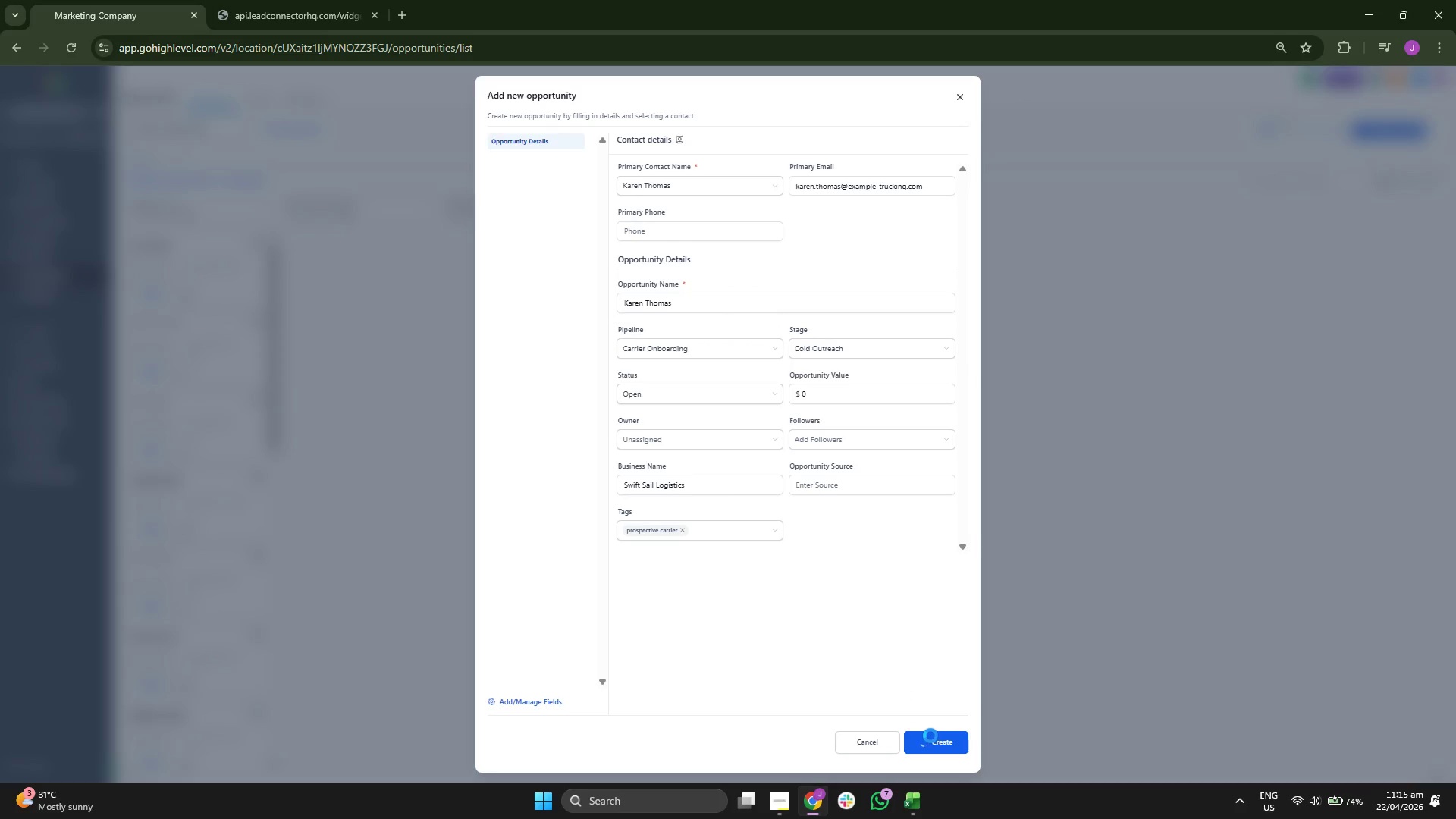 
left_click([930, 736])
 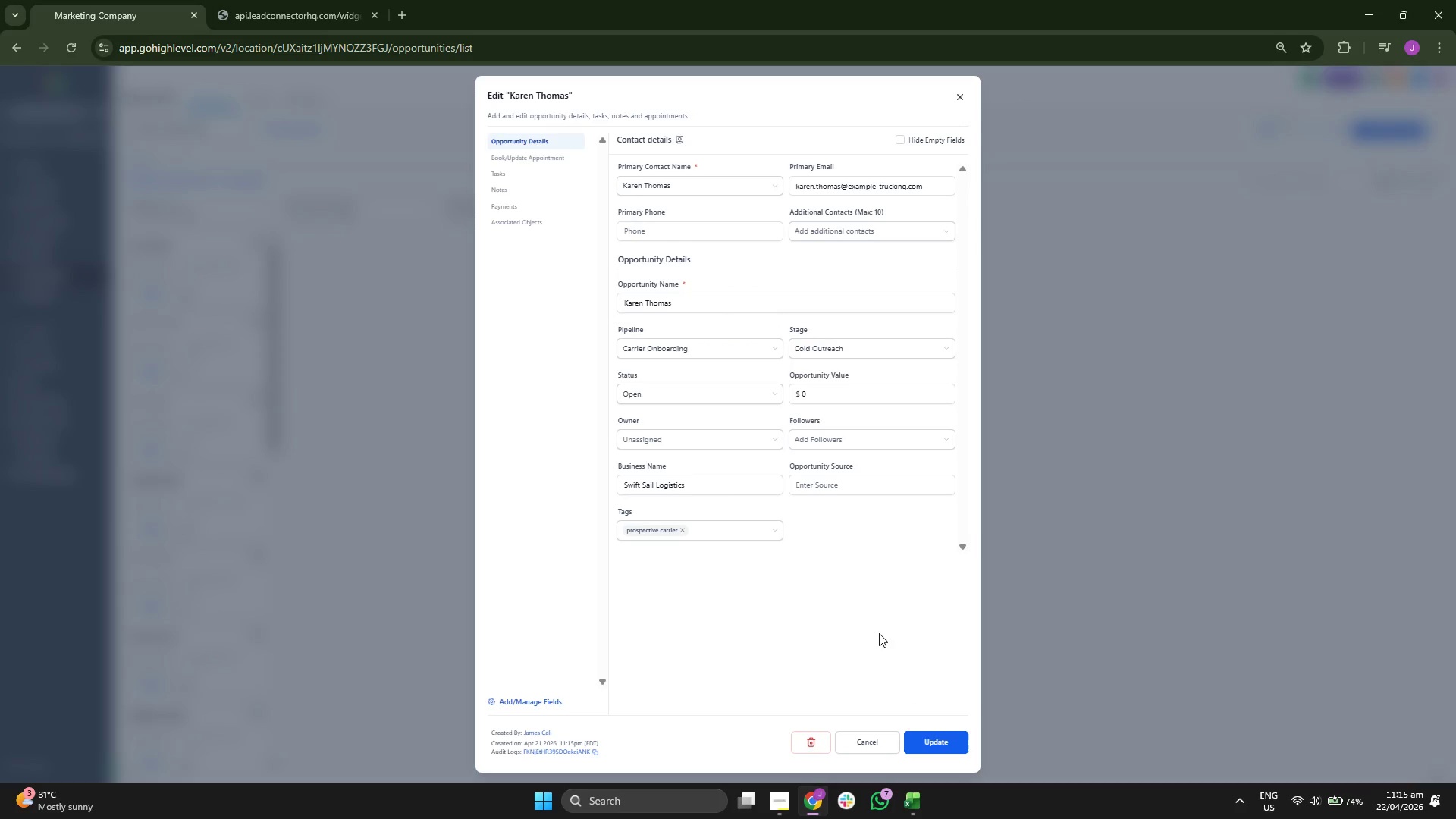 
left_click([955, 93])
 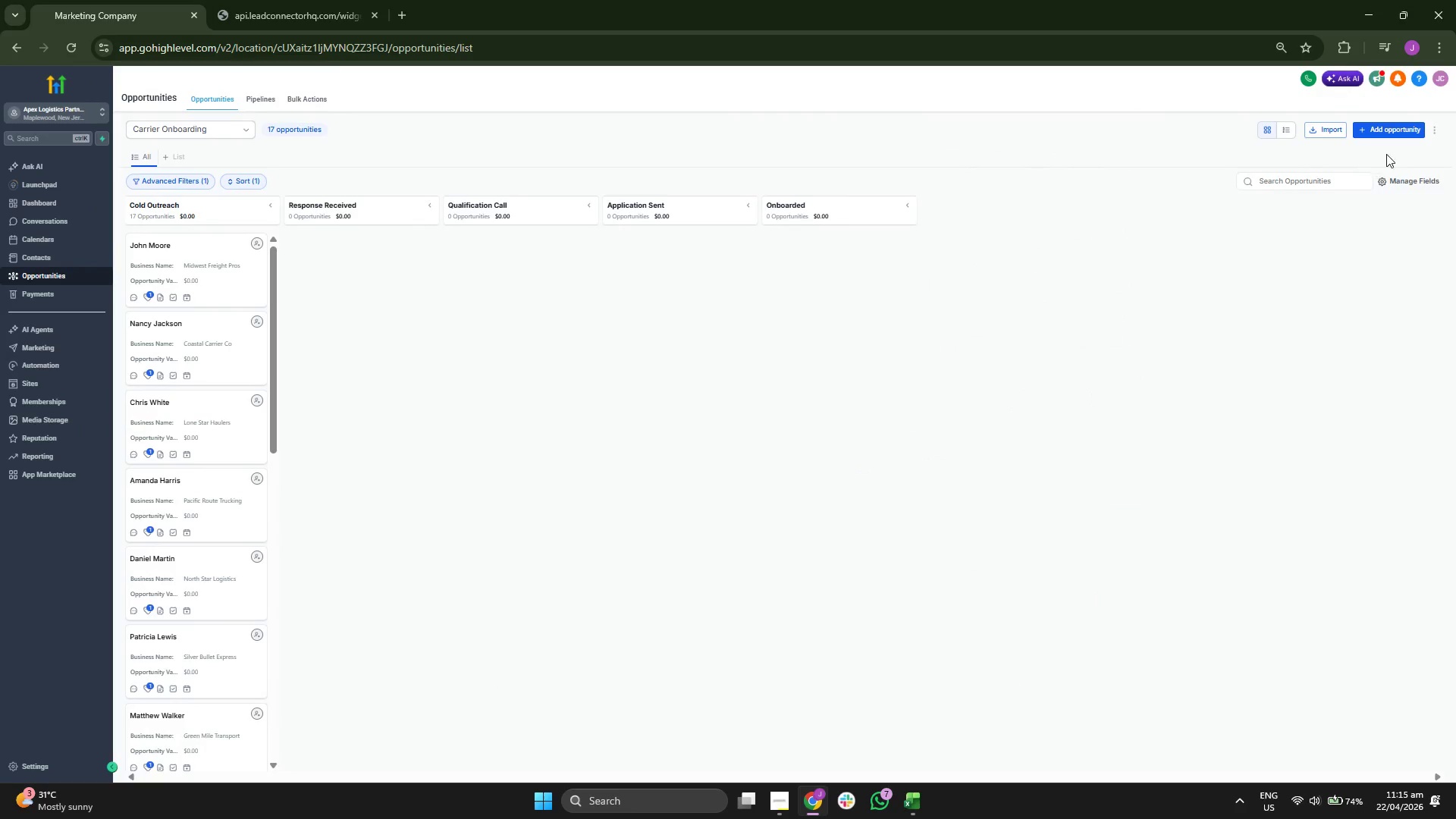 
left_click([1391, 135])
 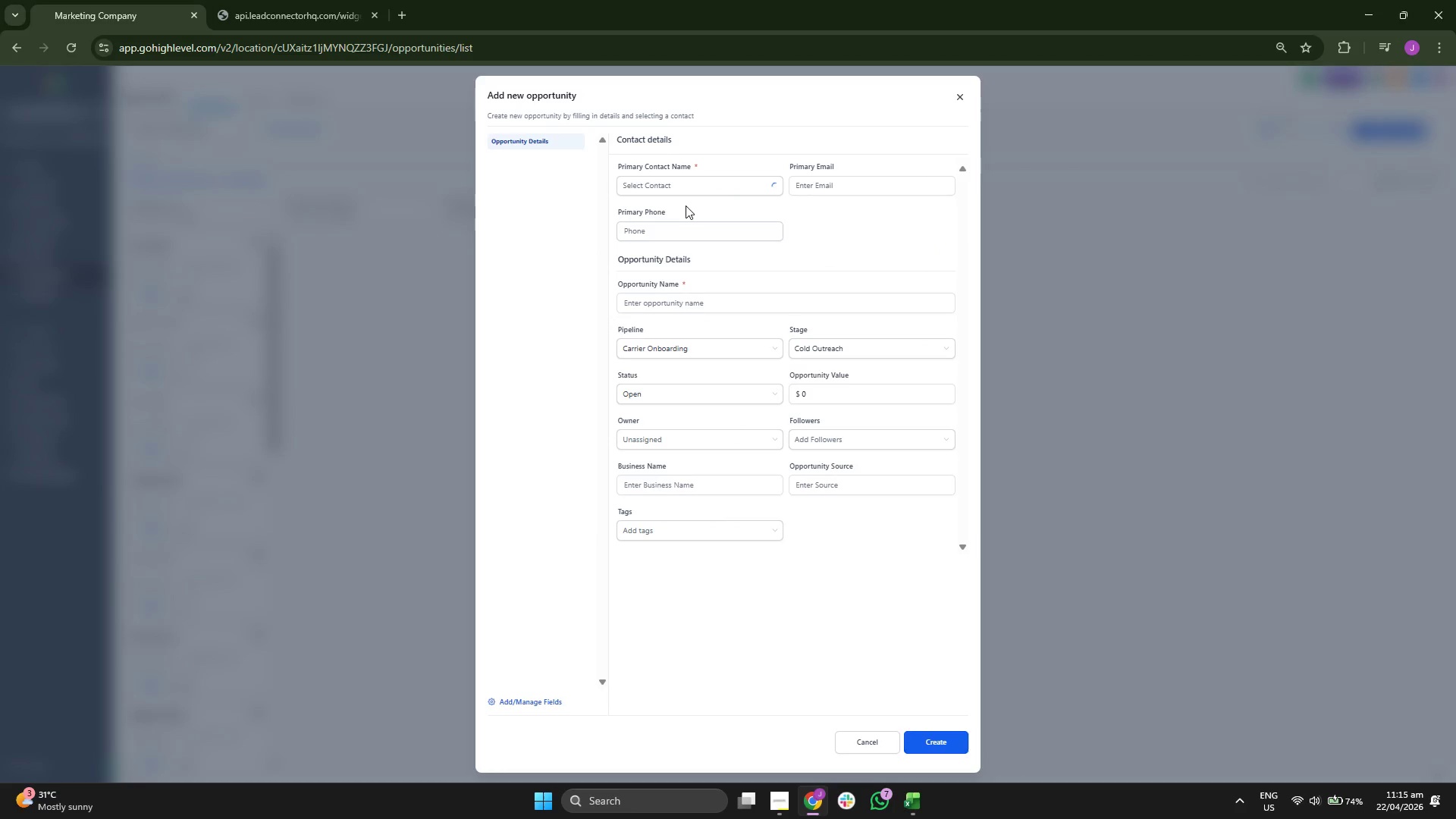 
left_click([686, 184])
 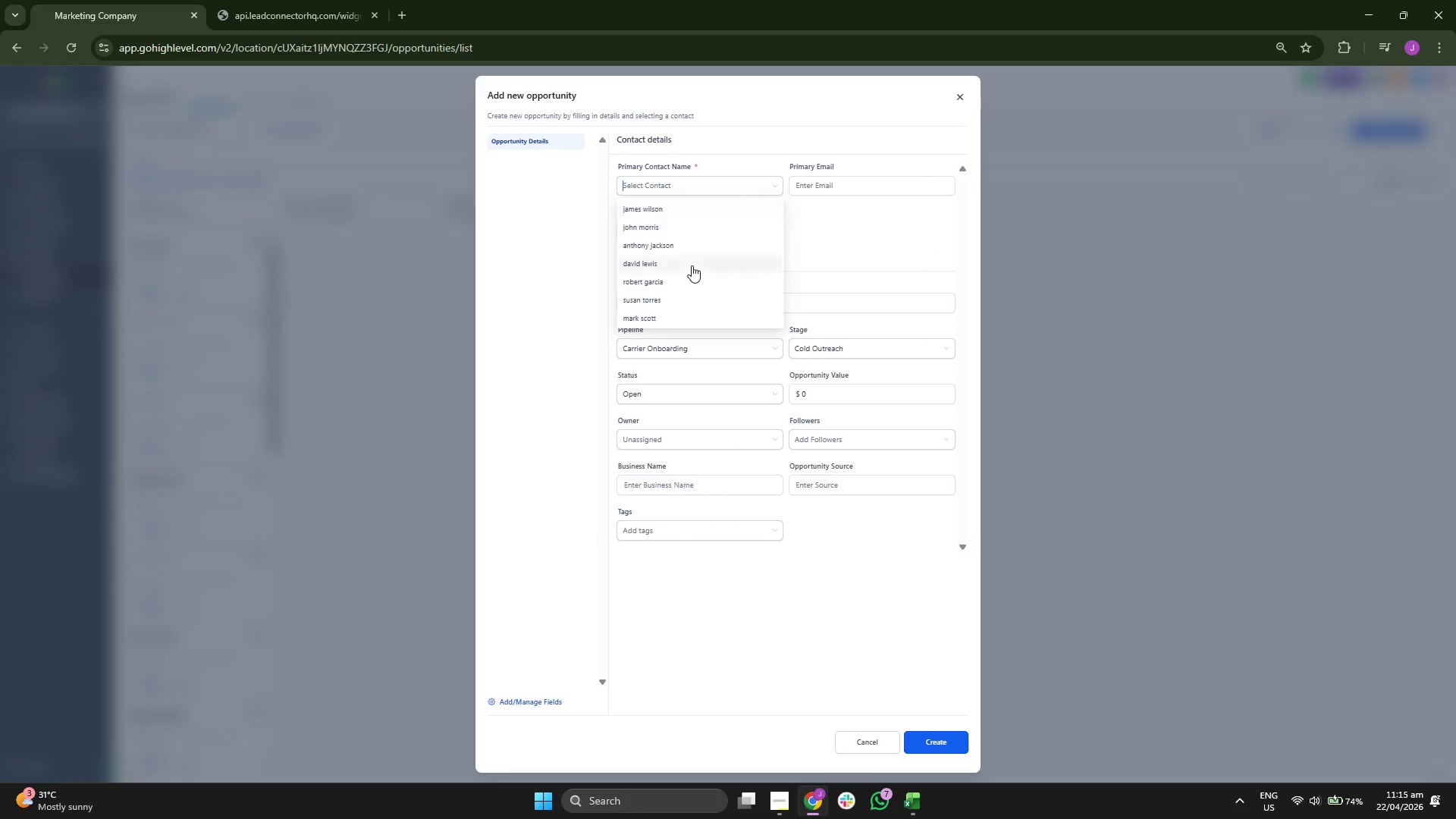 
scroll: coordinate [692, 265], scroll_direction: down, amount: 2.0
 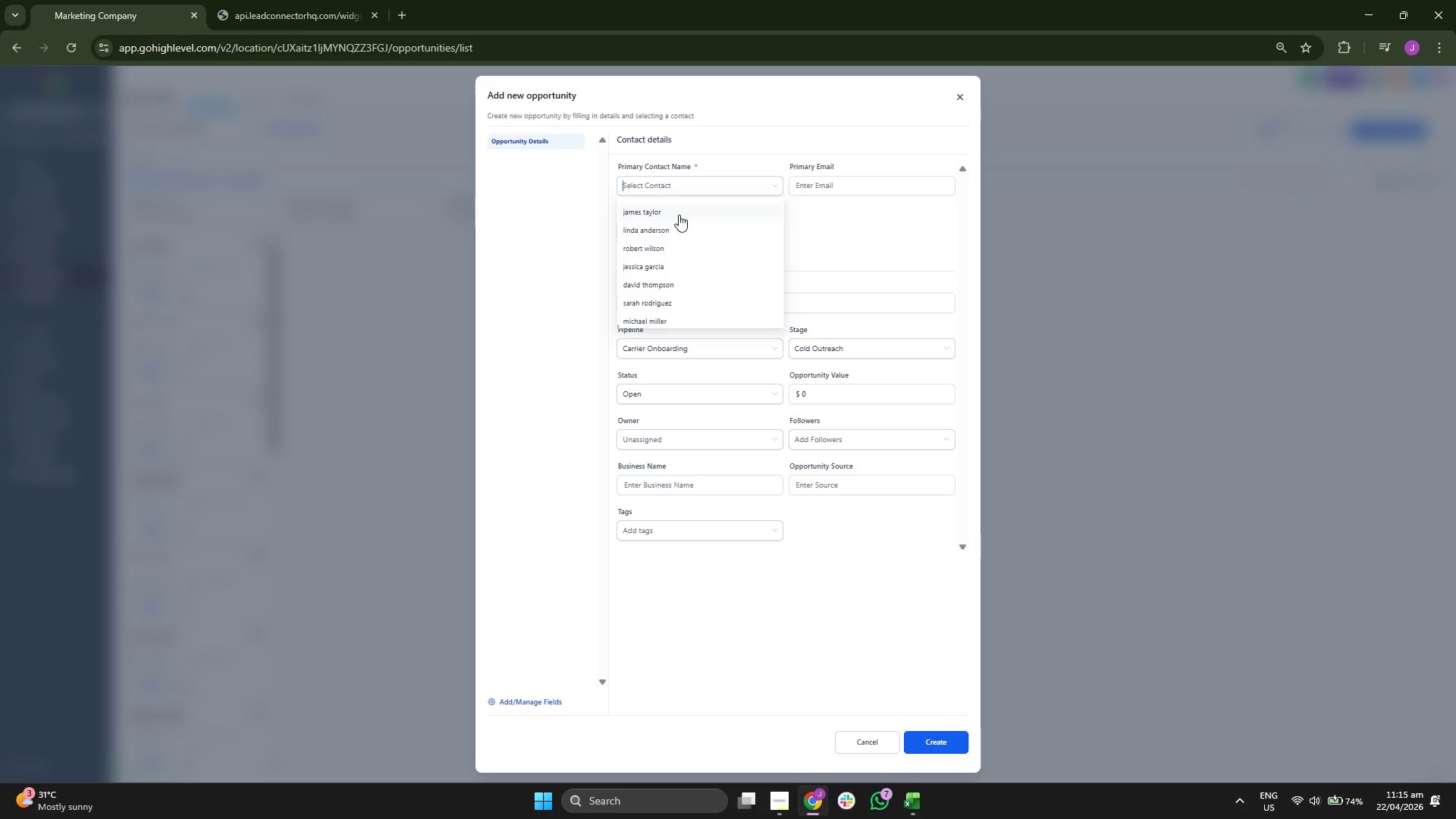 
scroll: coordinate [690, 281], scroll_direction: up, amount: 1.0
 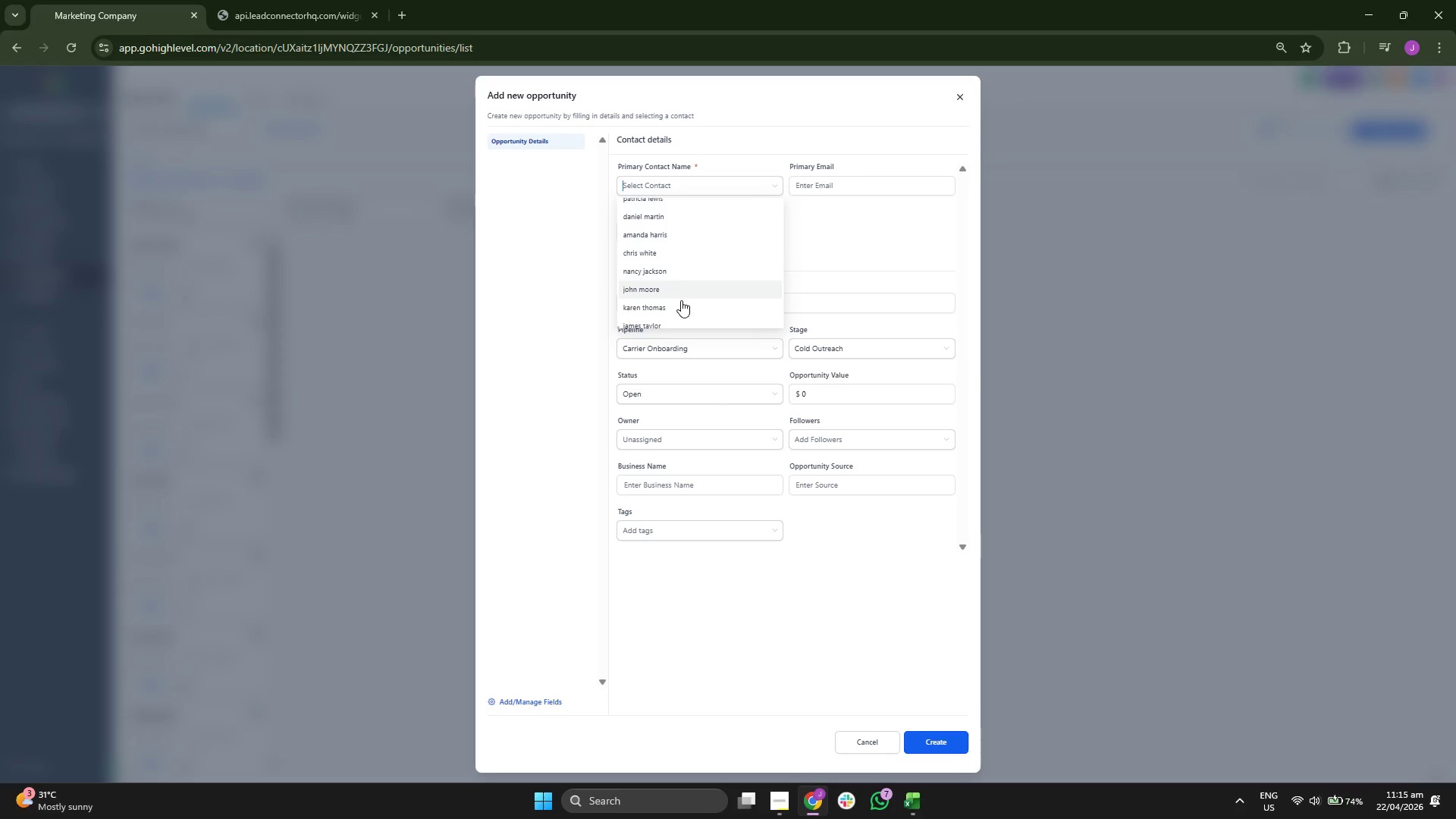 
scroll: coordinate [678, 305], scroll_direction: down, amount: 1.0
 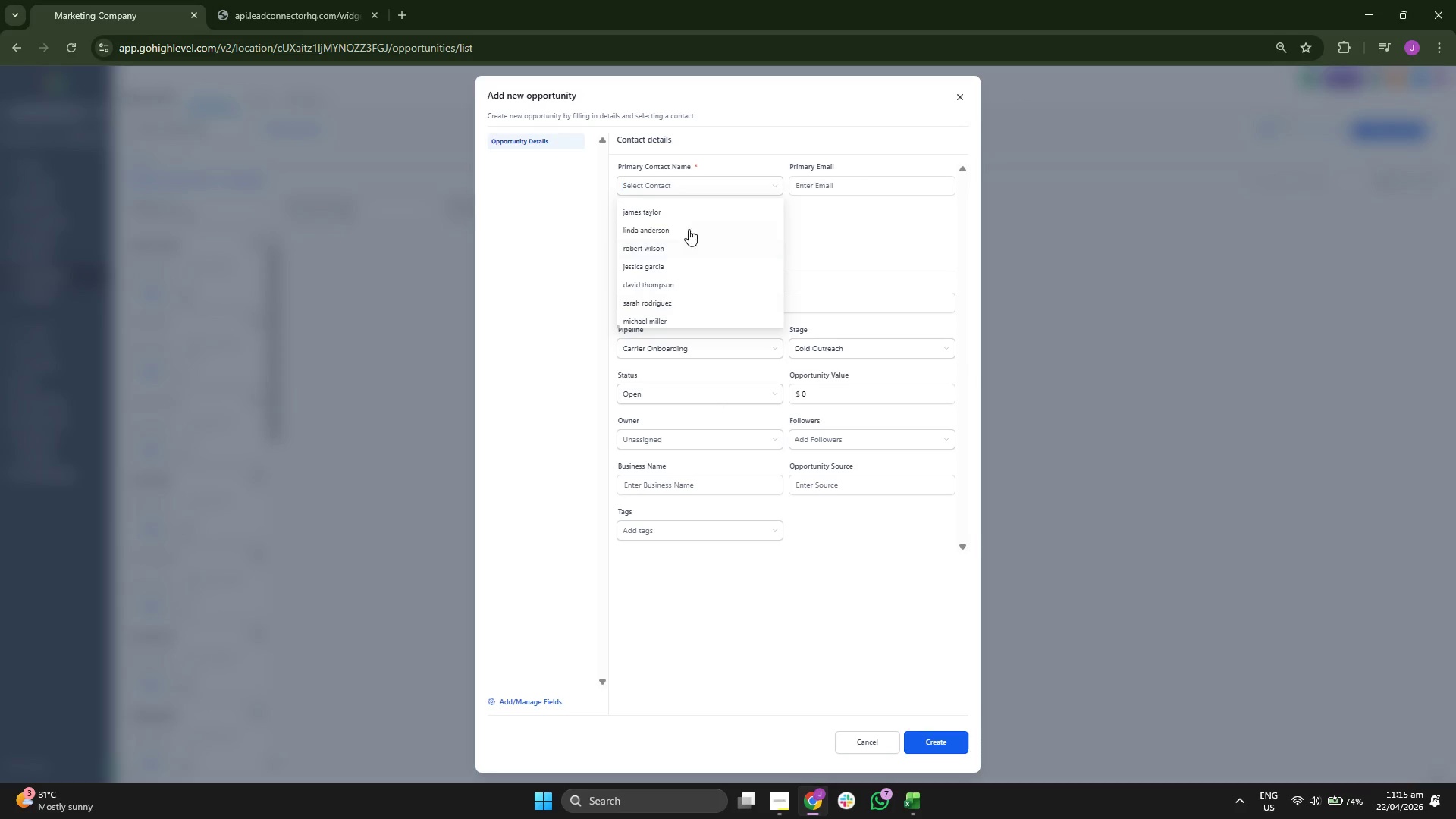 
left_click([689, 218])
 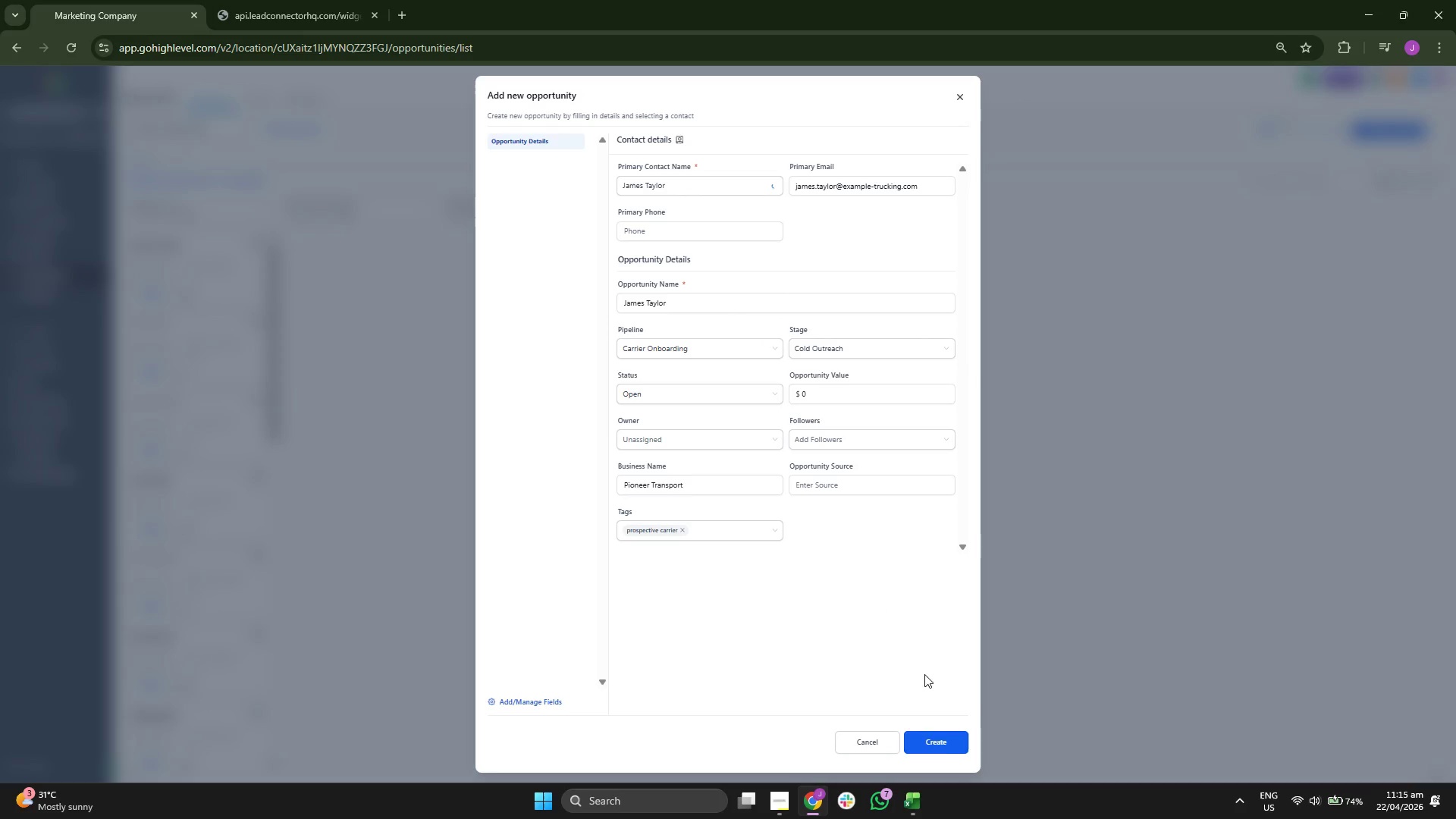 
left_click([937, 742])
 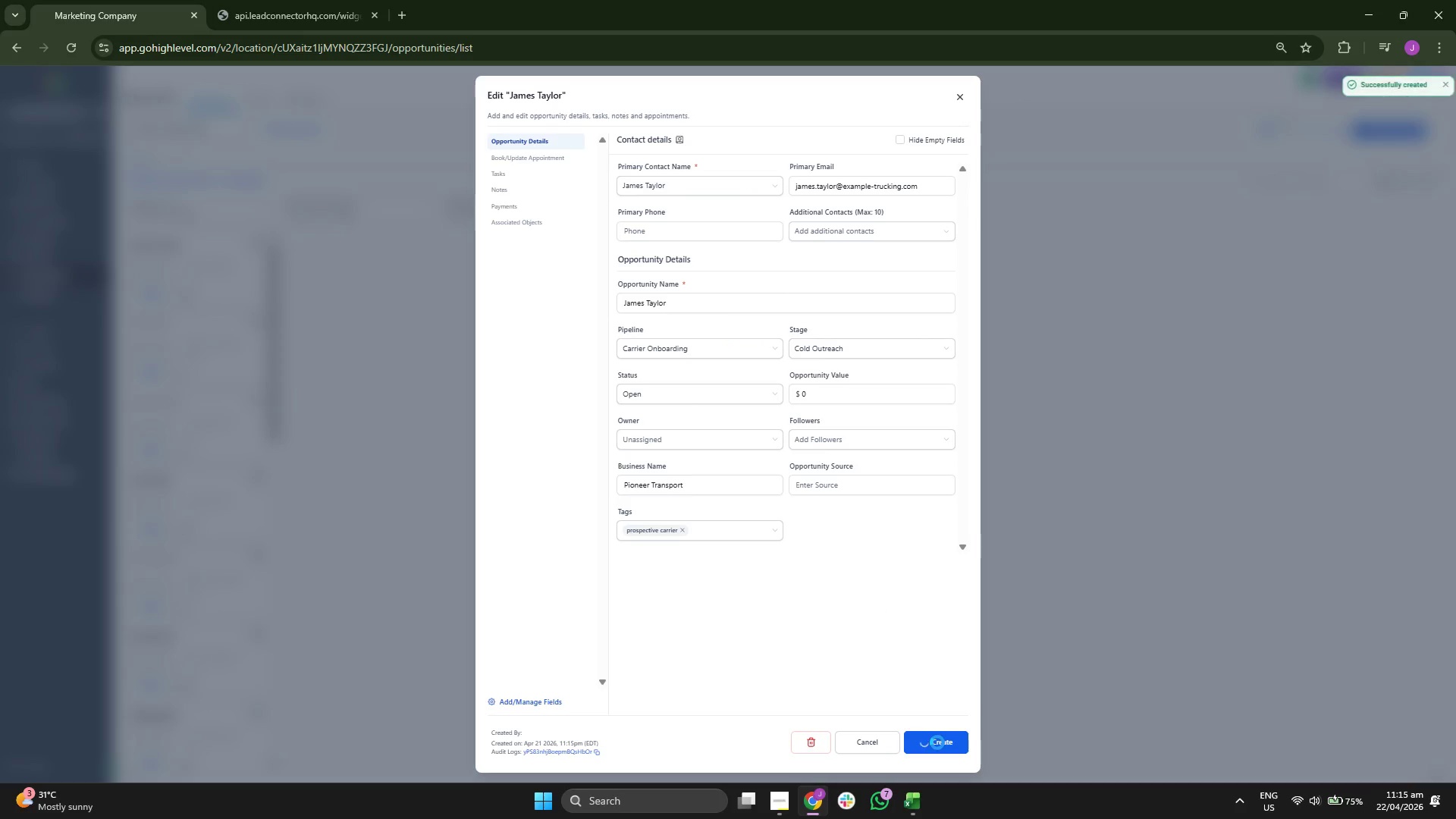 
left_click([937, 742])
 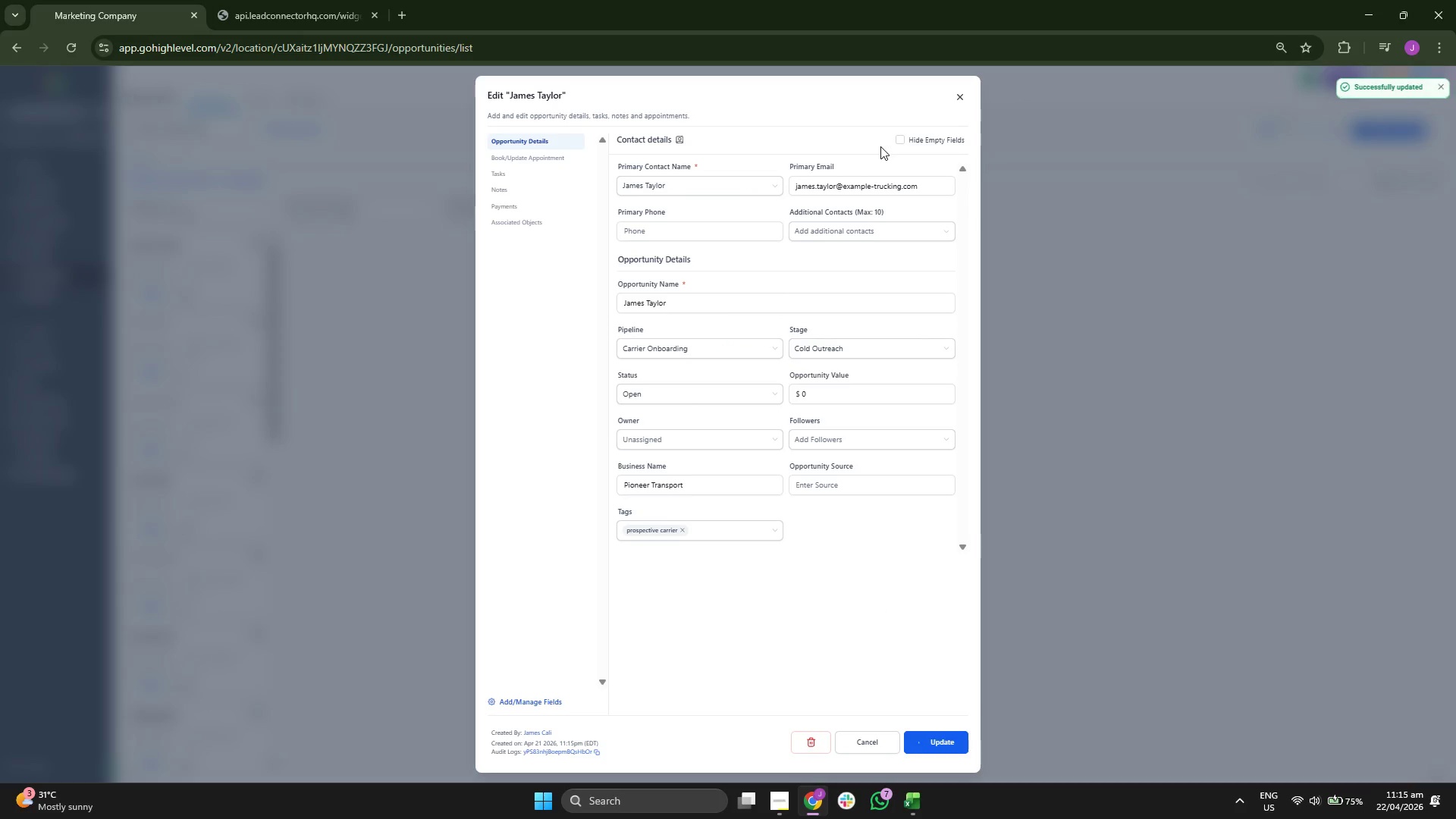 
left_click([968, 100])
 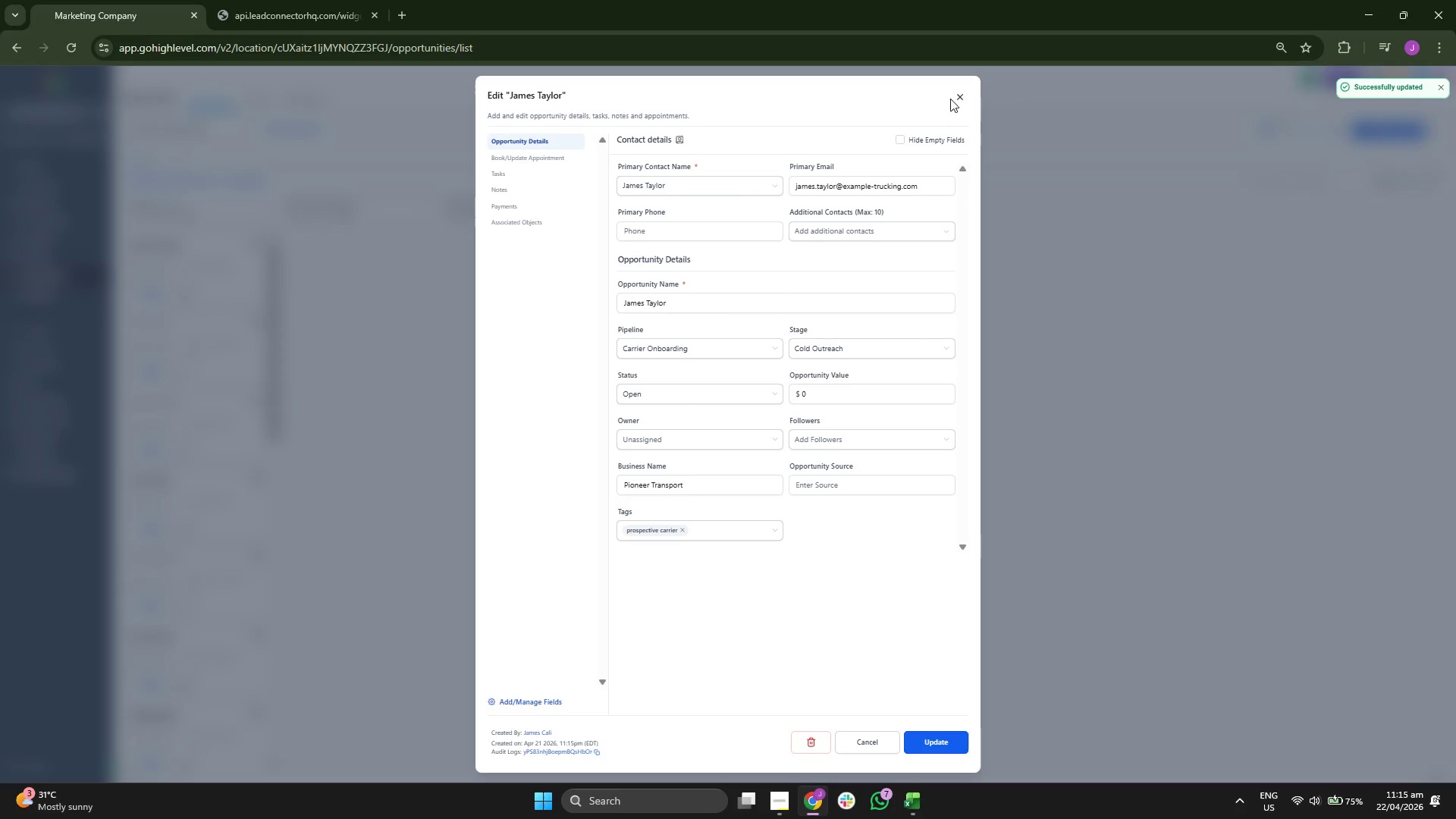 
left_click([960, 99])
 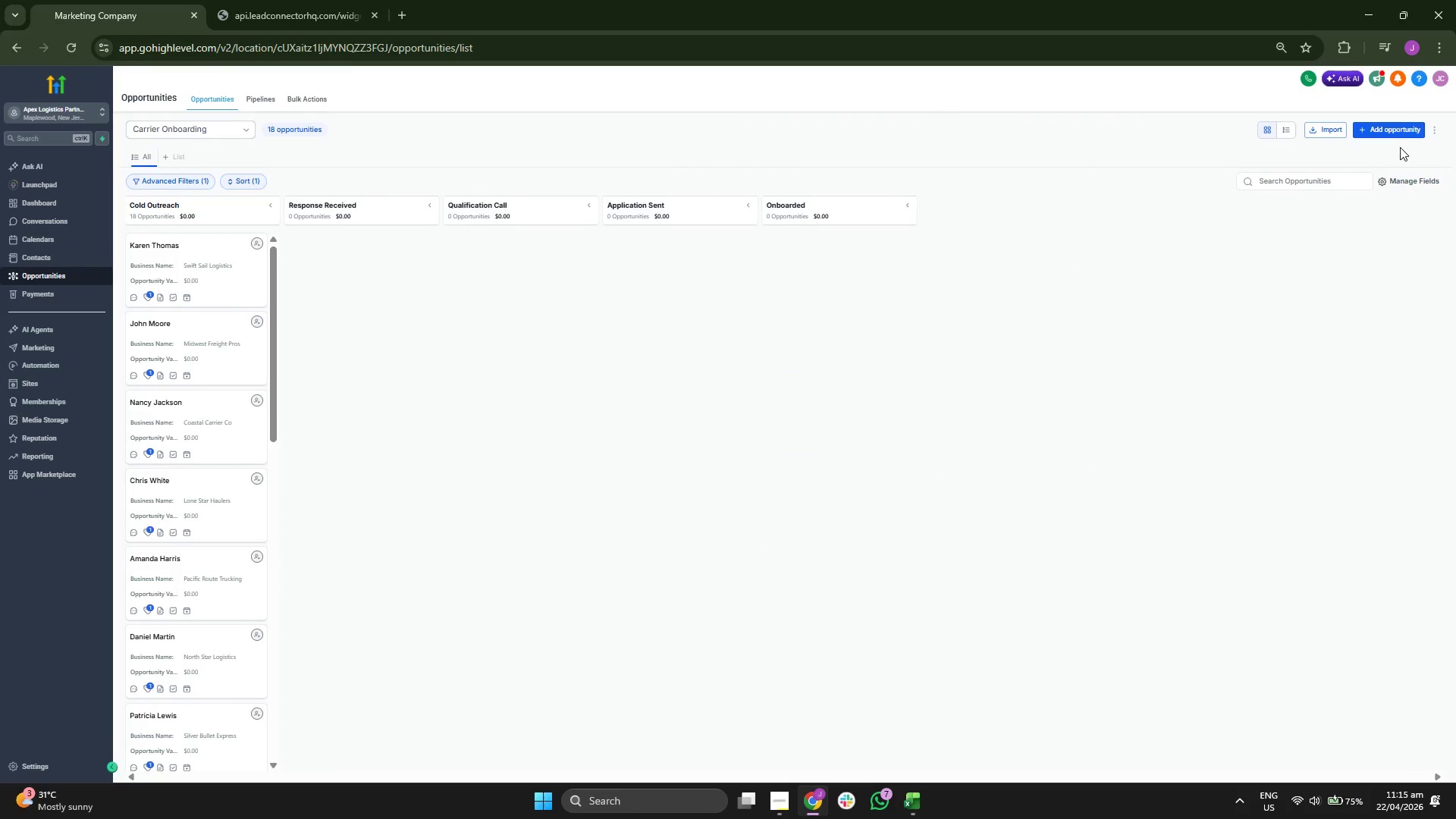 
left_click([1404, 131])
 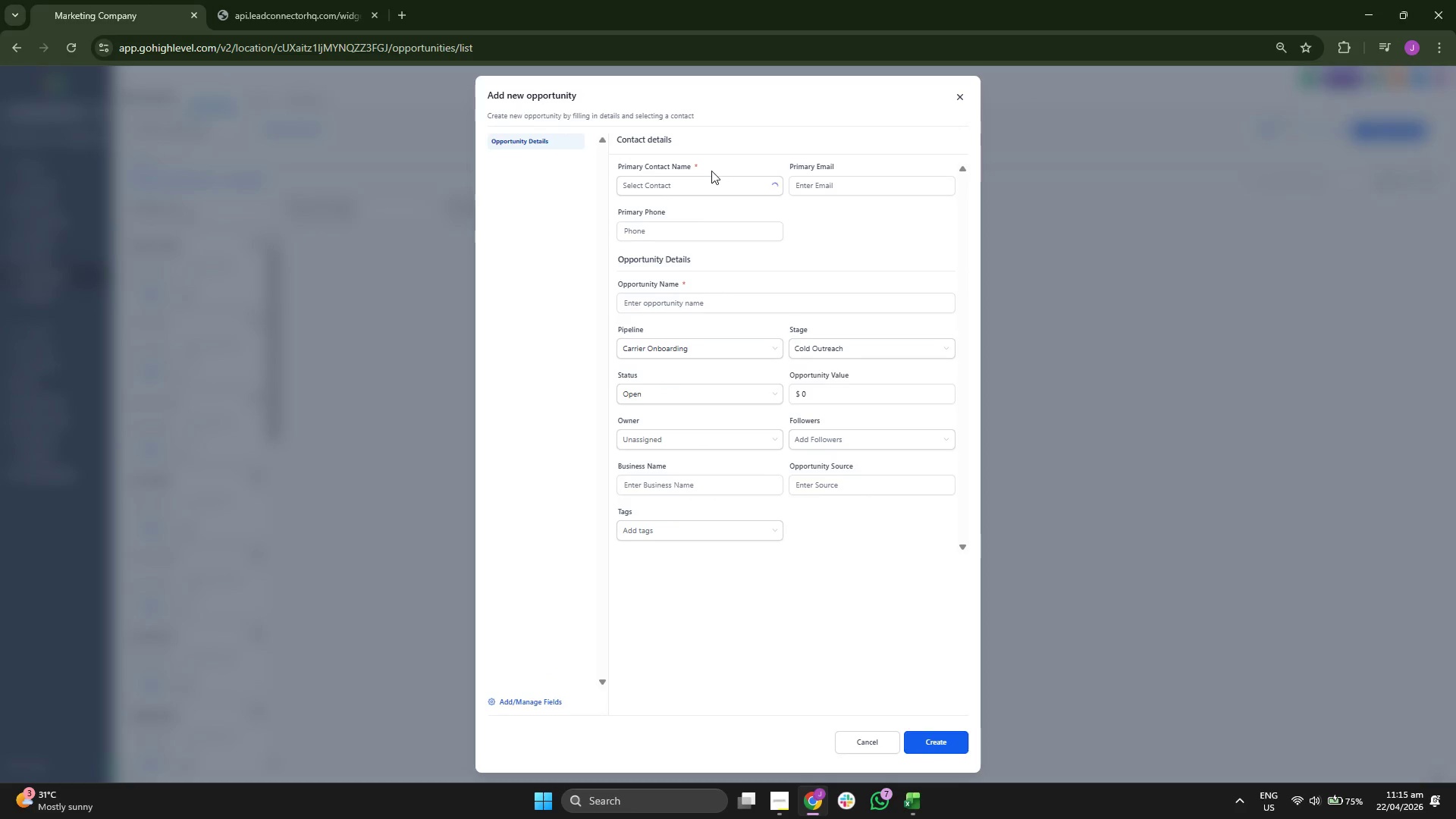 
double_click([711, 177])
 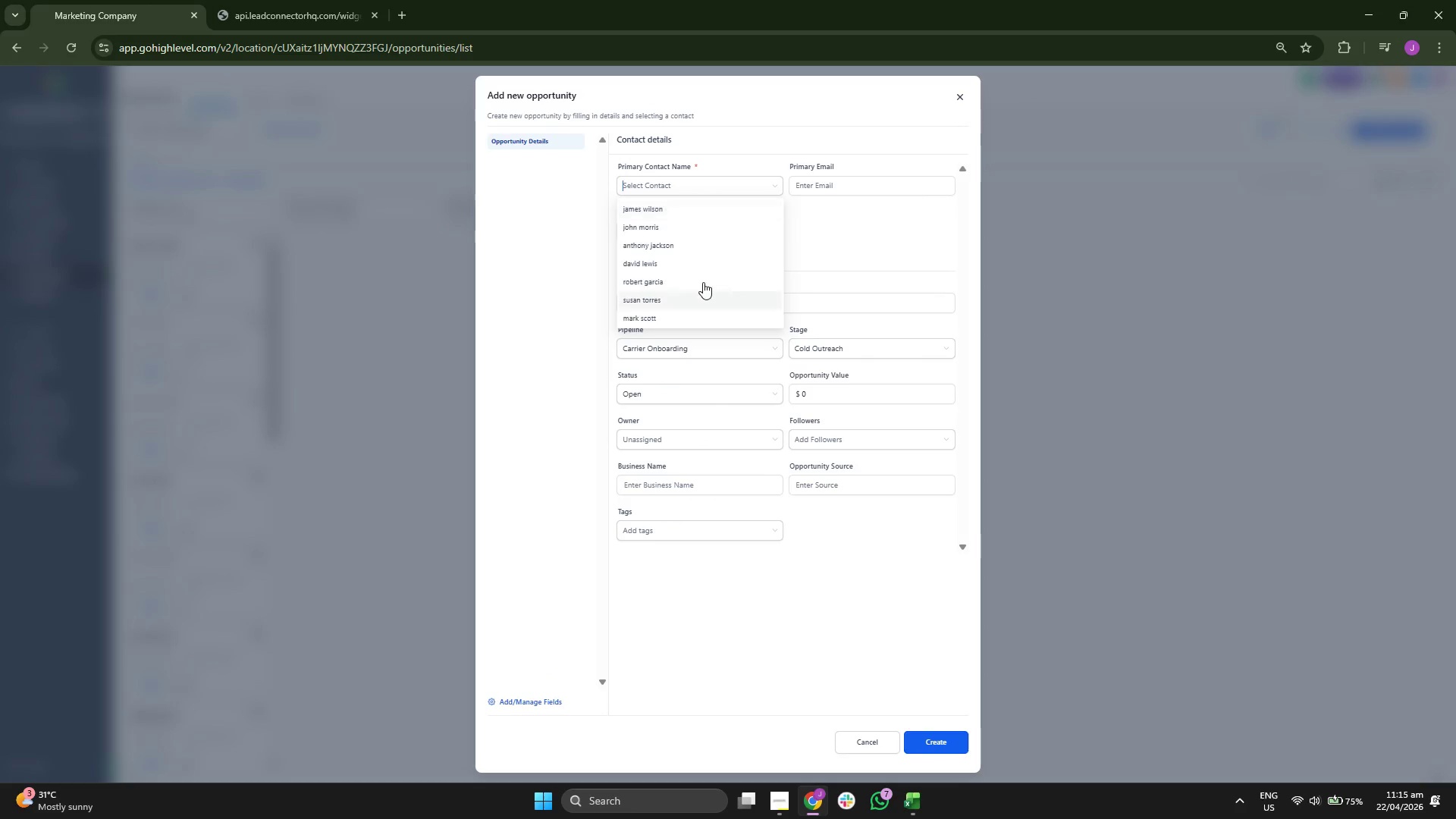 
scroll: coordinate [724, 271], scroll_direction: down, amount: 1.0
 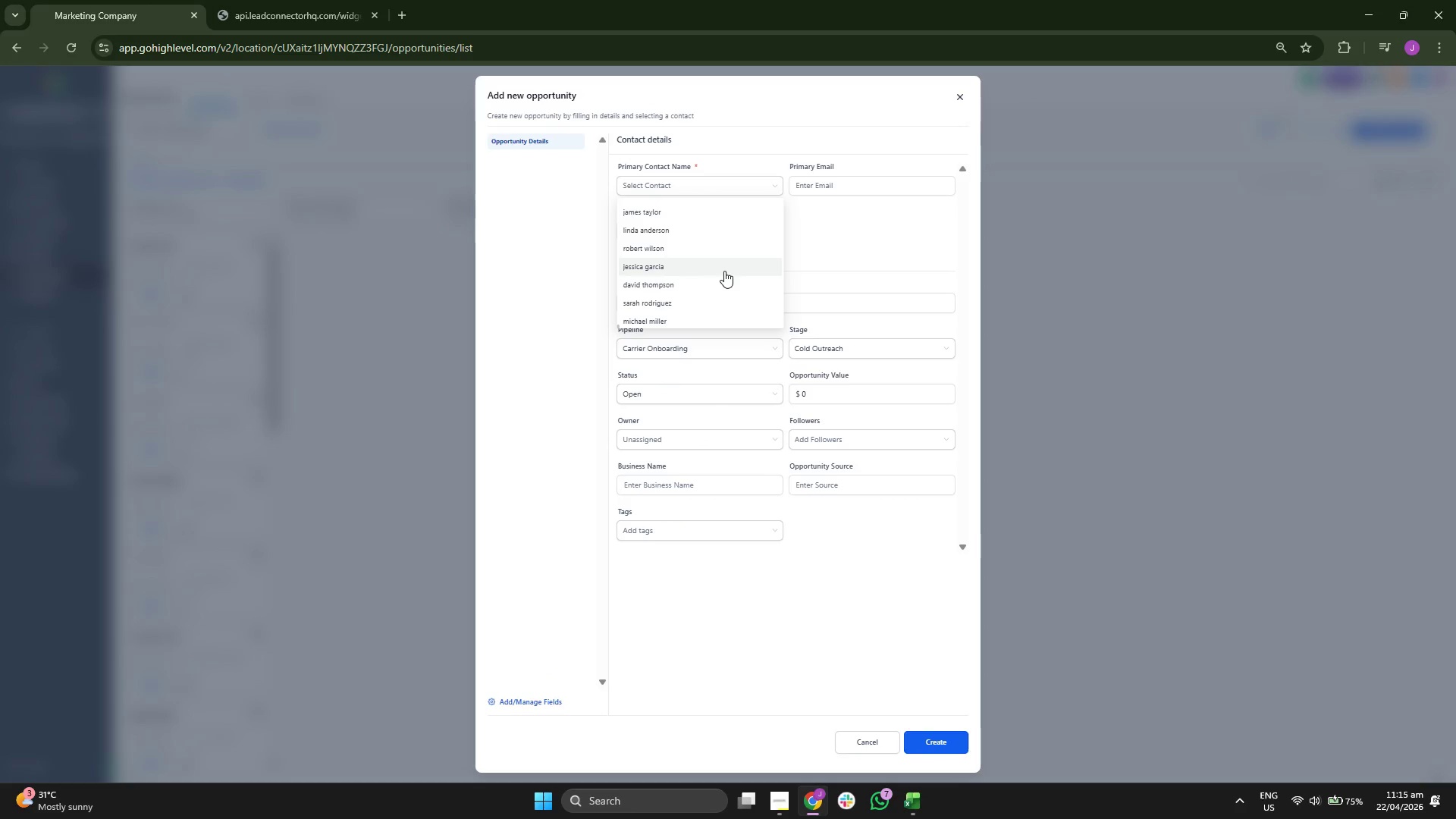 
left_click([707, 234])
 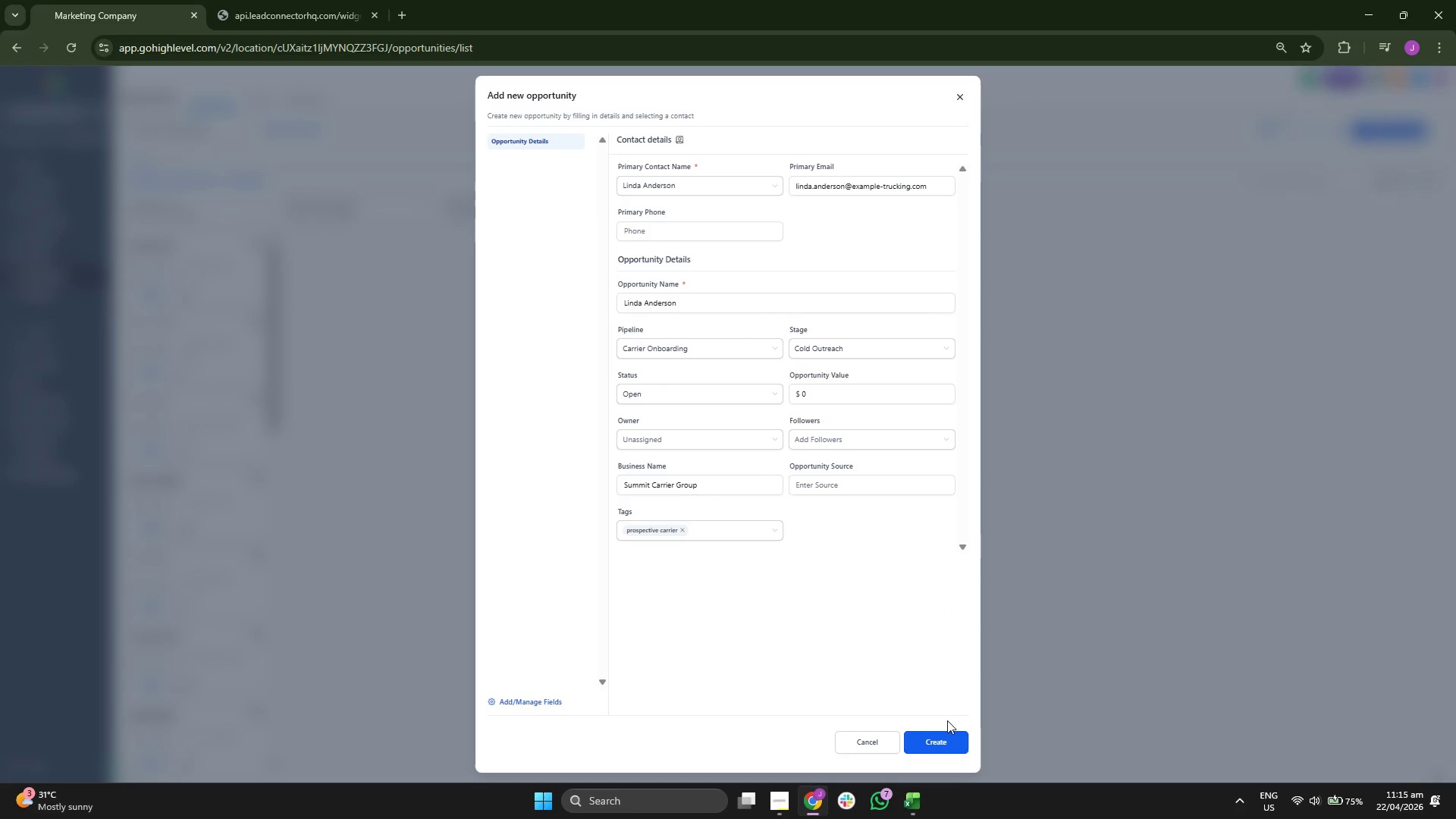 
left_click([954, 748])
 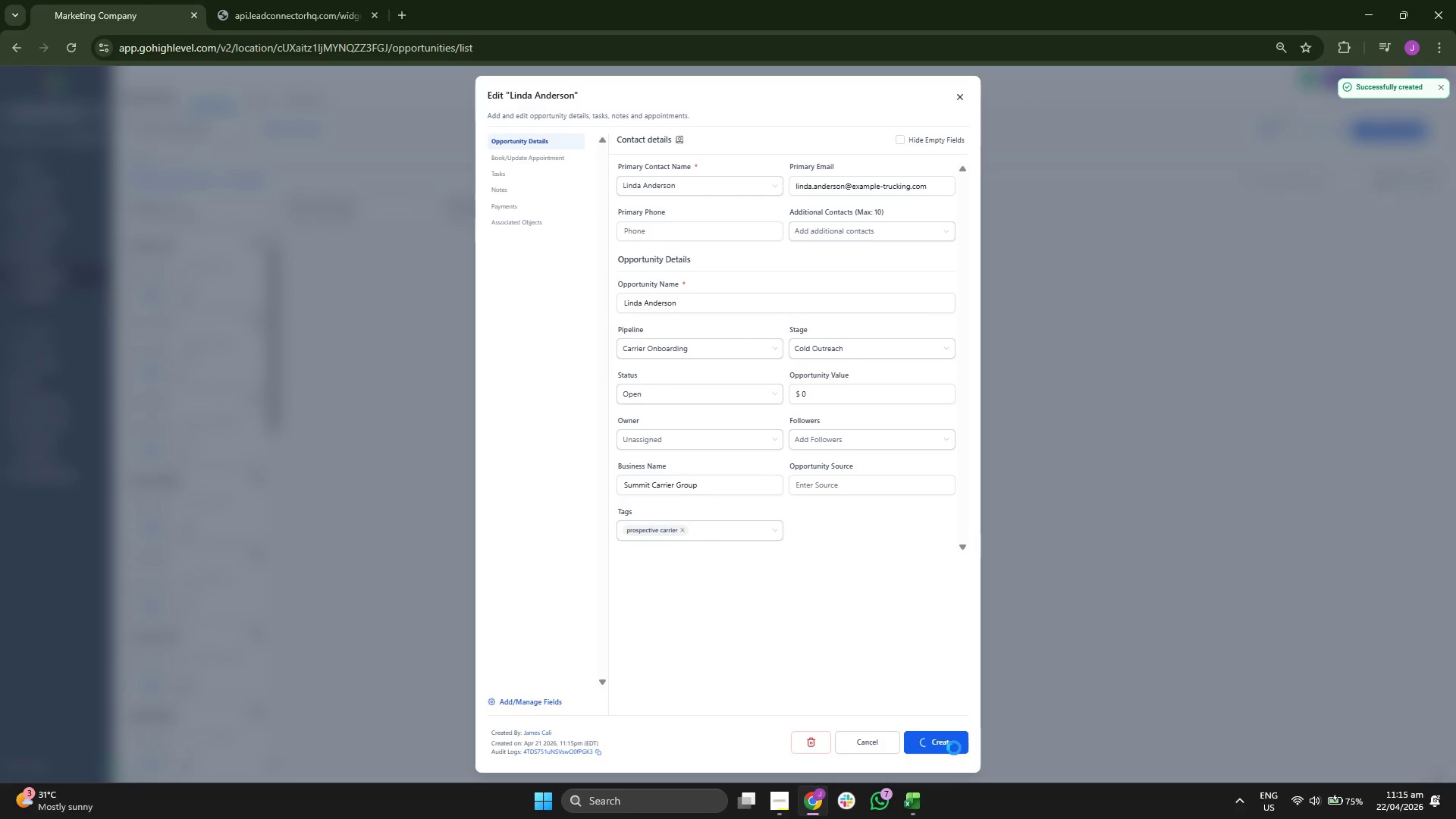 
left_click([953, 746])
 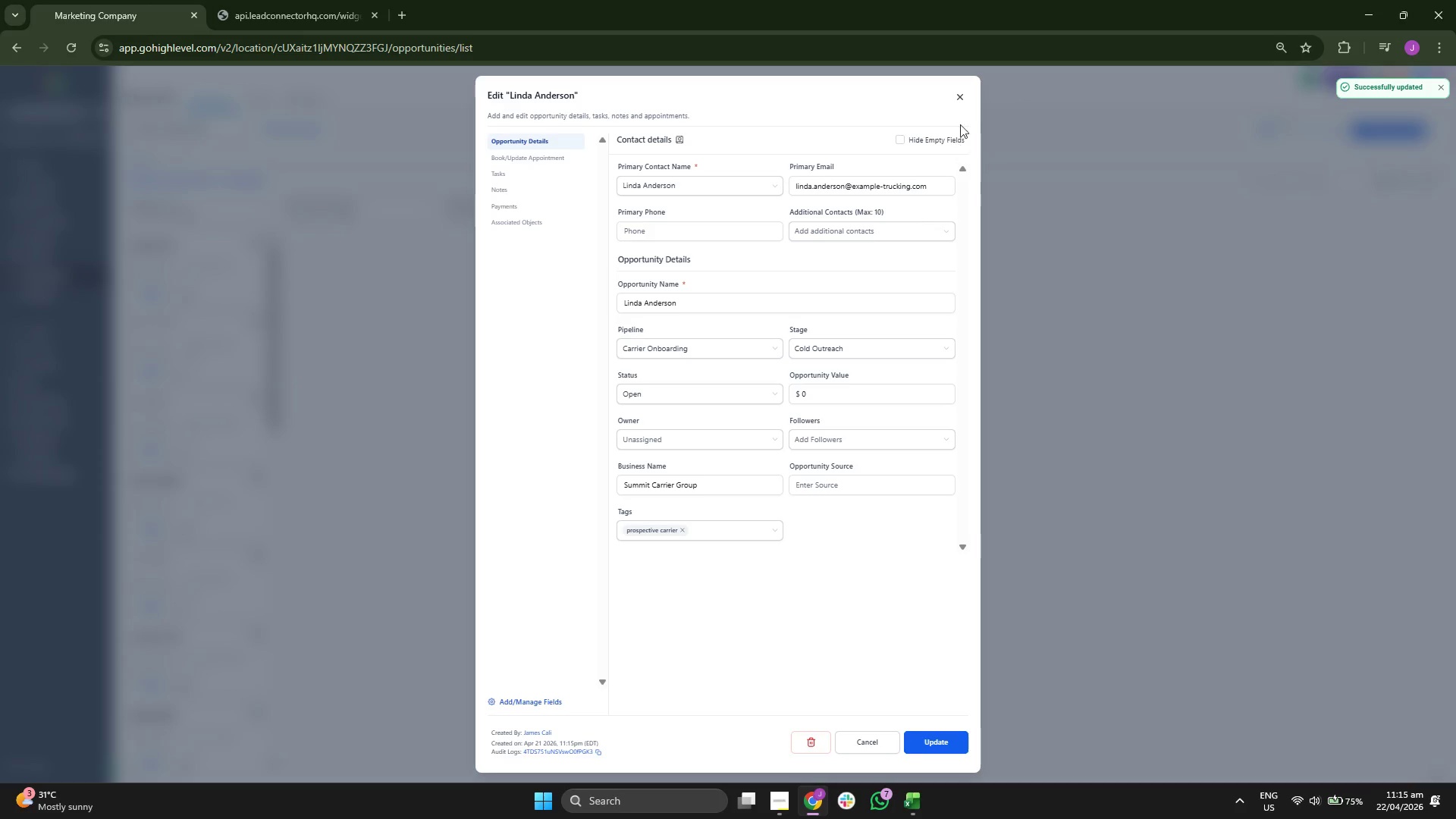 
double_click([962, 98])
 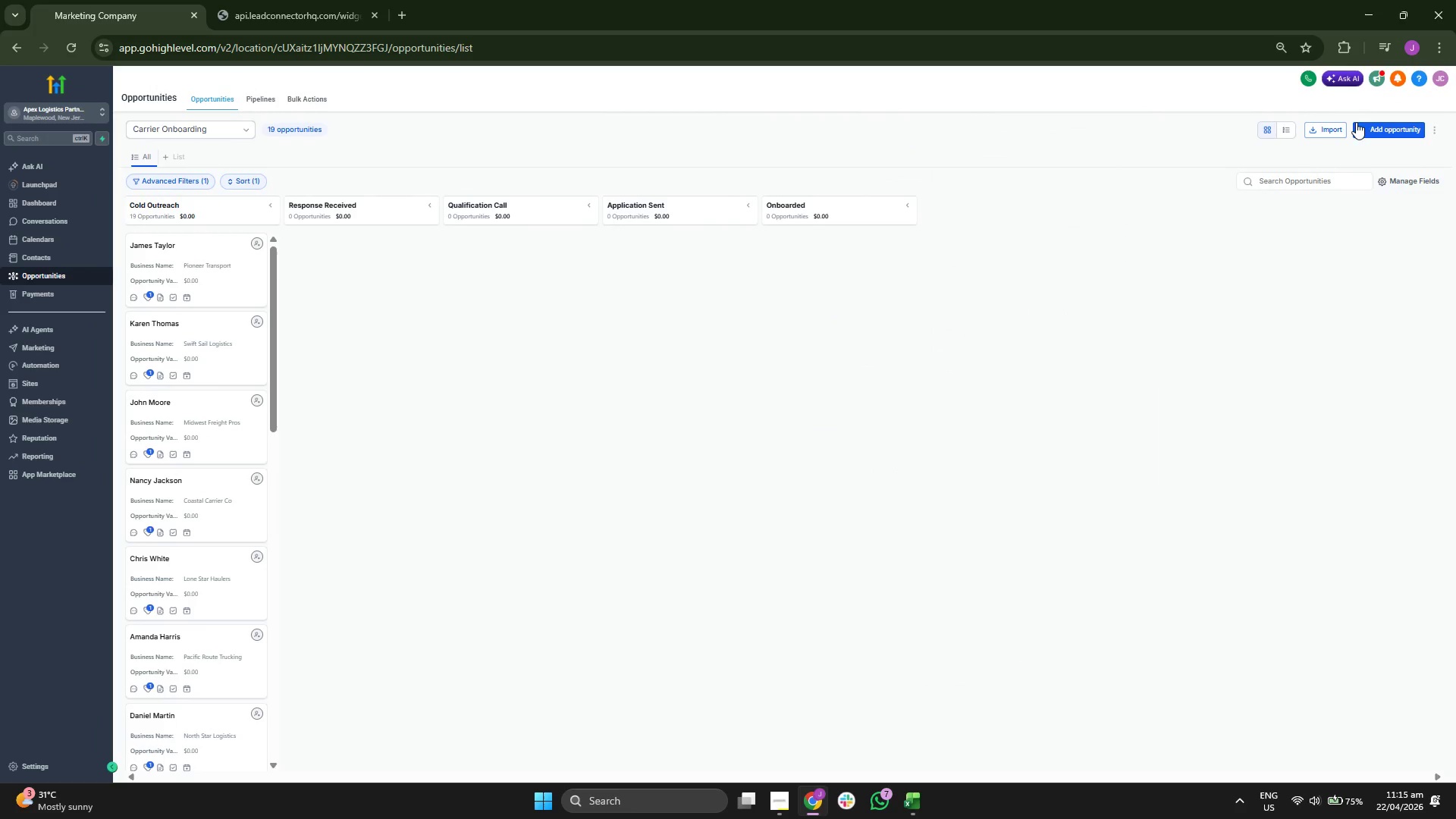 
left_click([1364, 127])
 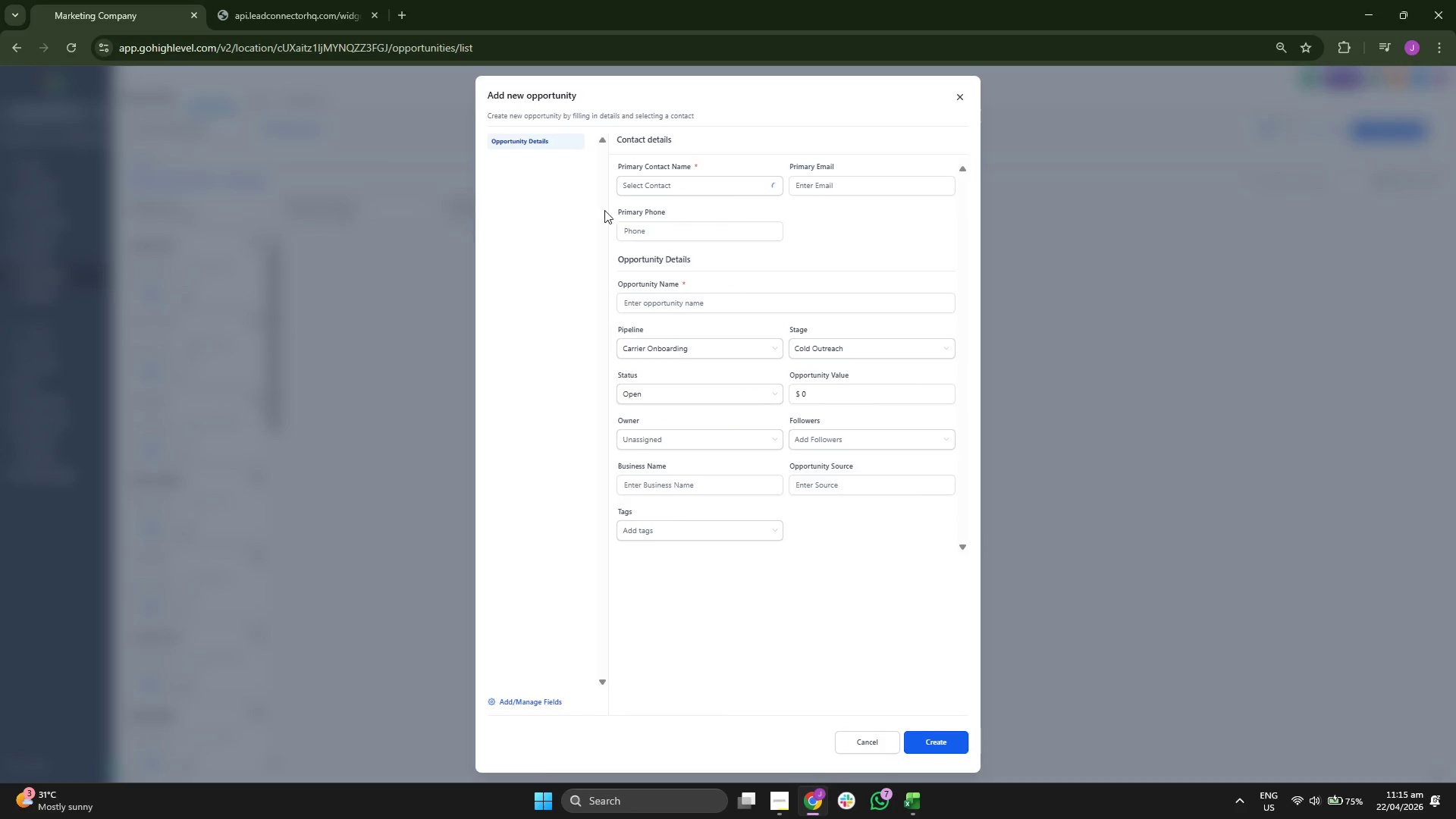 
left_click([655, 183])
 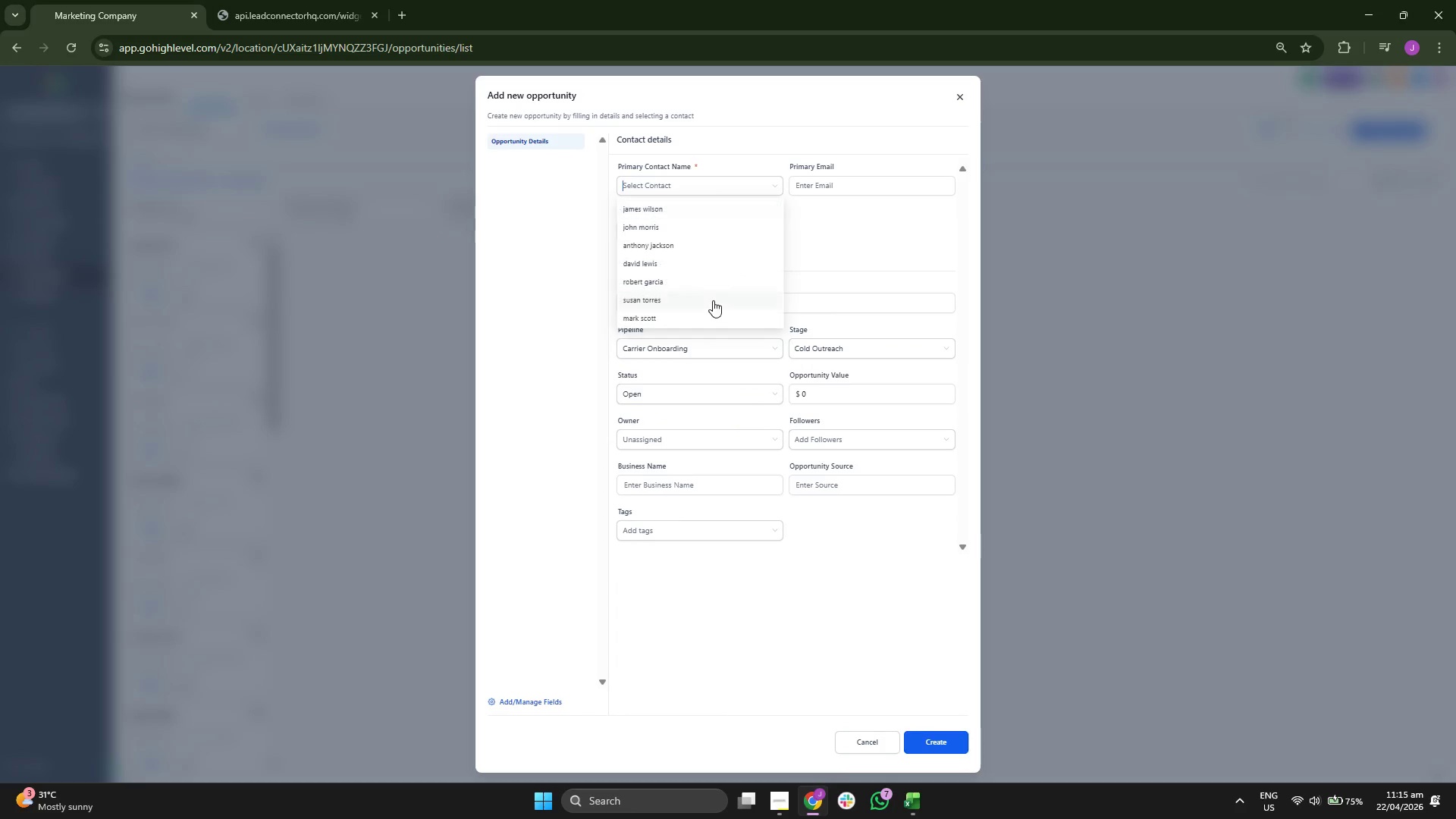 
scroll: coordinate [713, 300], scroll_direction: down, amount: 2.0
 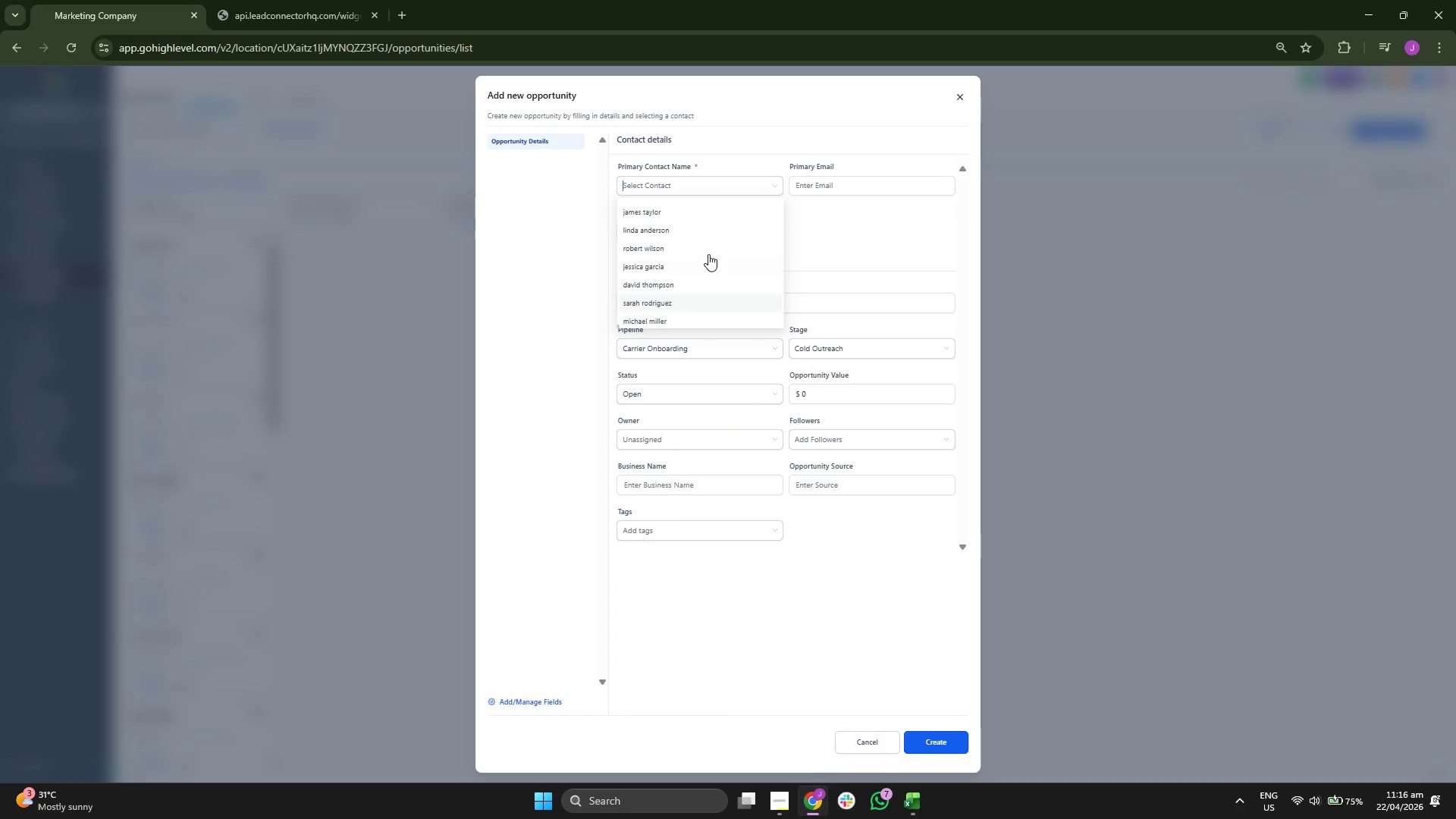 
left_click([708, 245])
 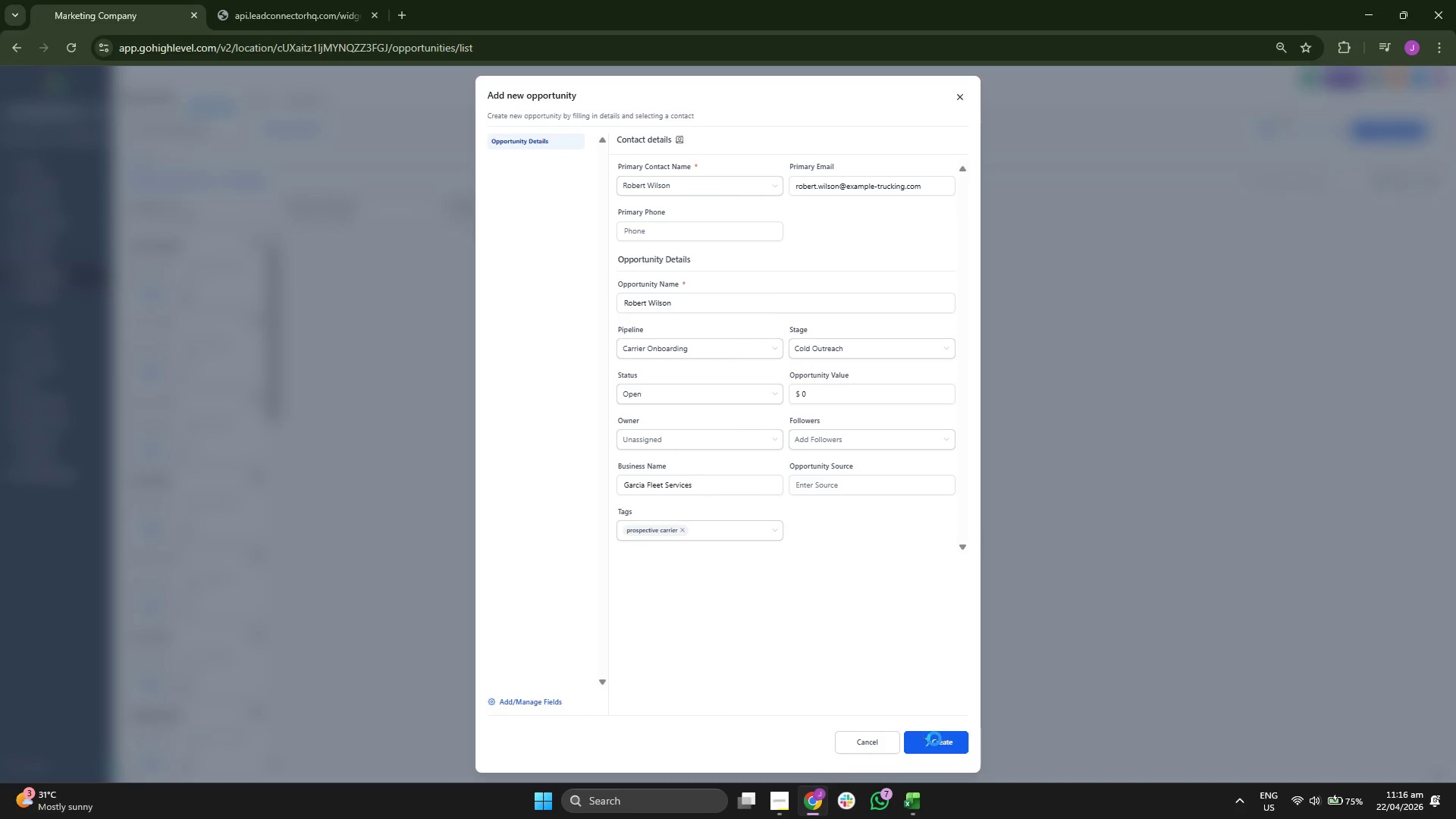 
left_click([934, 739])
 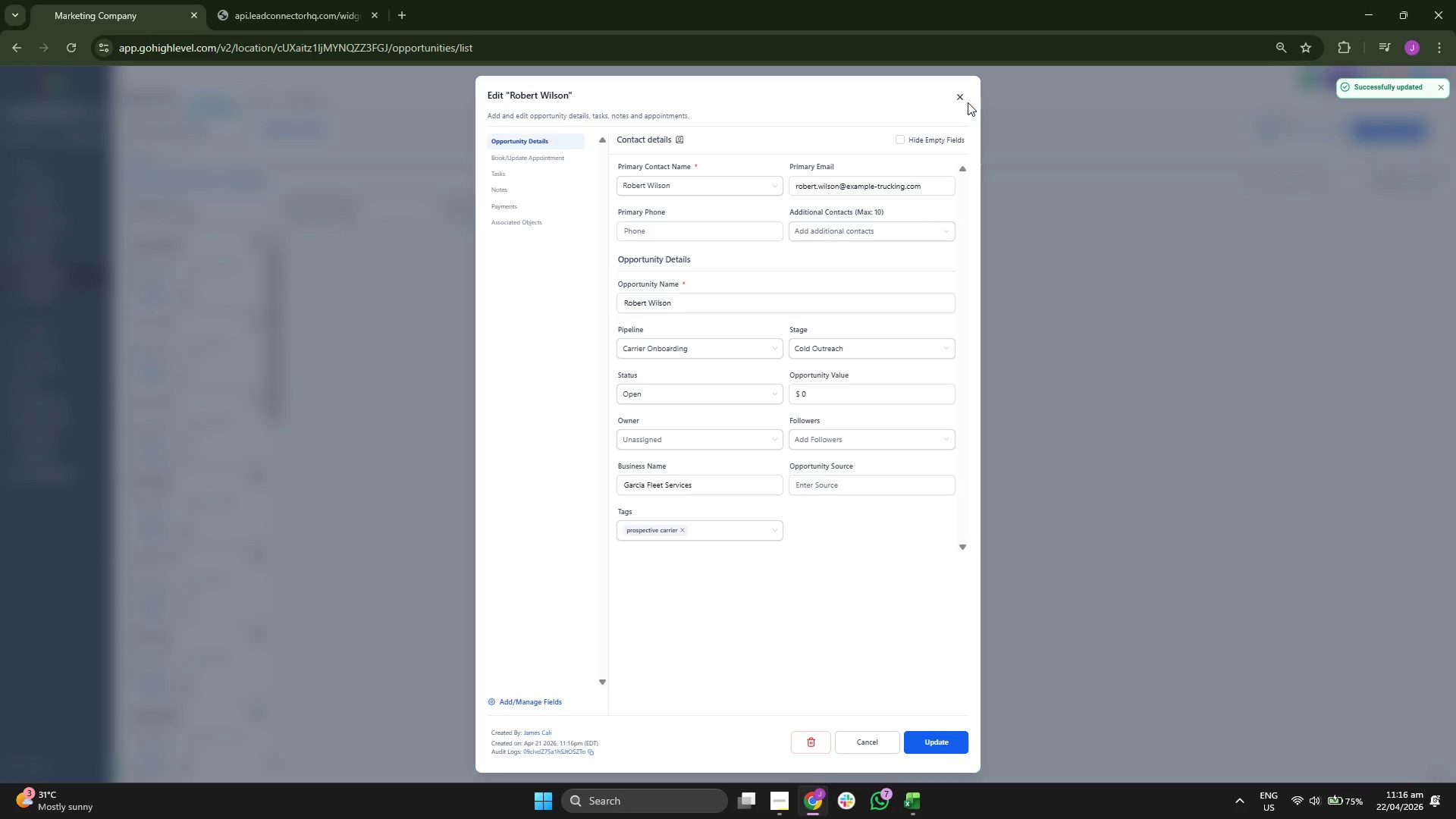 
double_click([965, 101])
 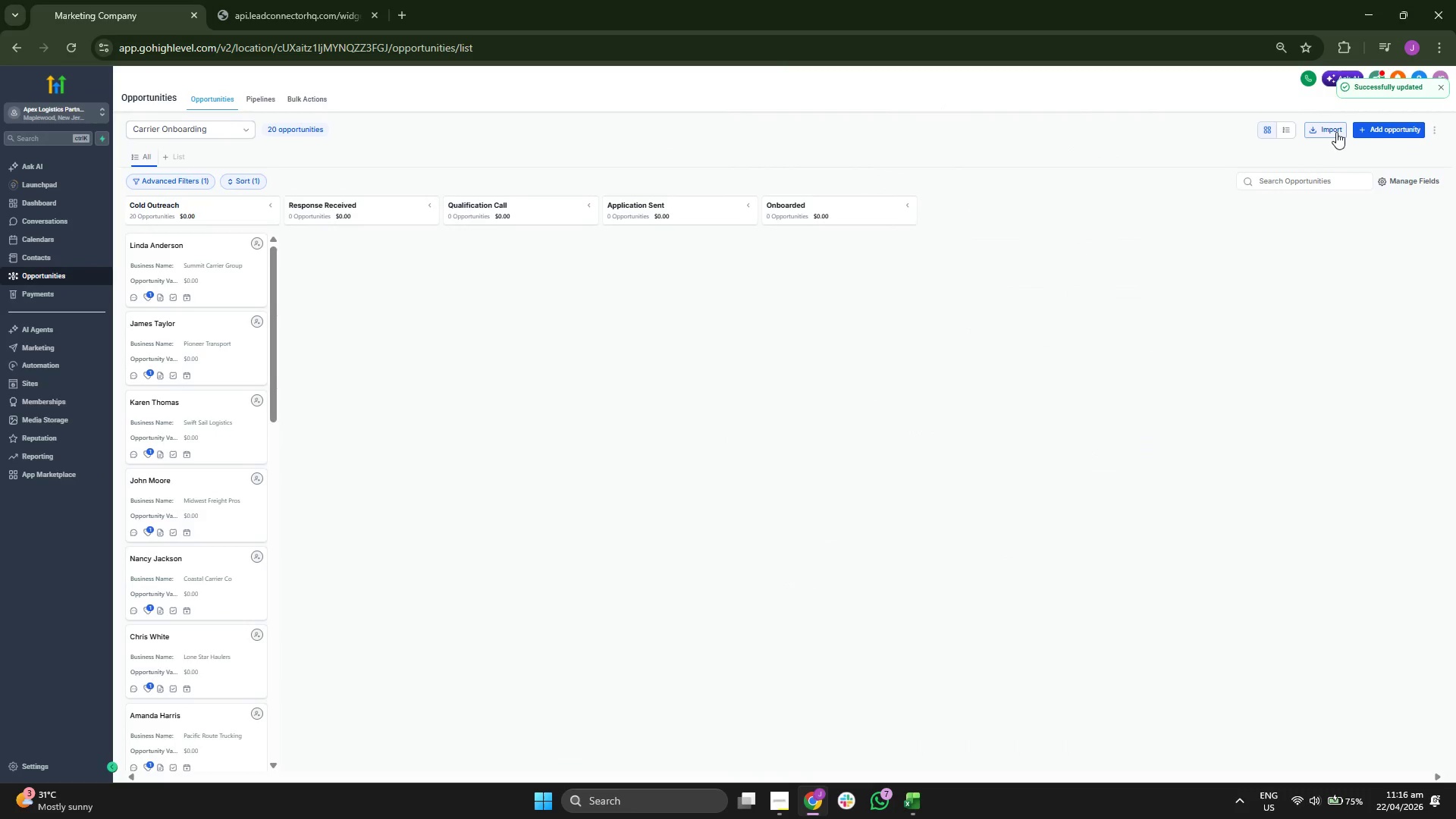 
left_click([1392, 134])
 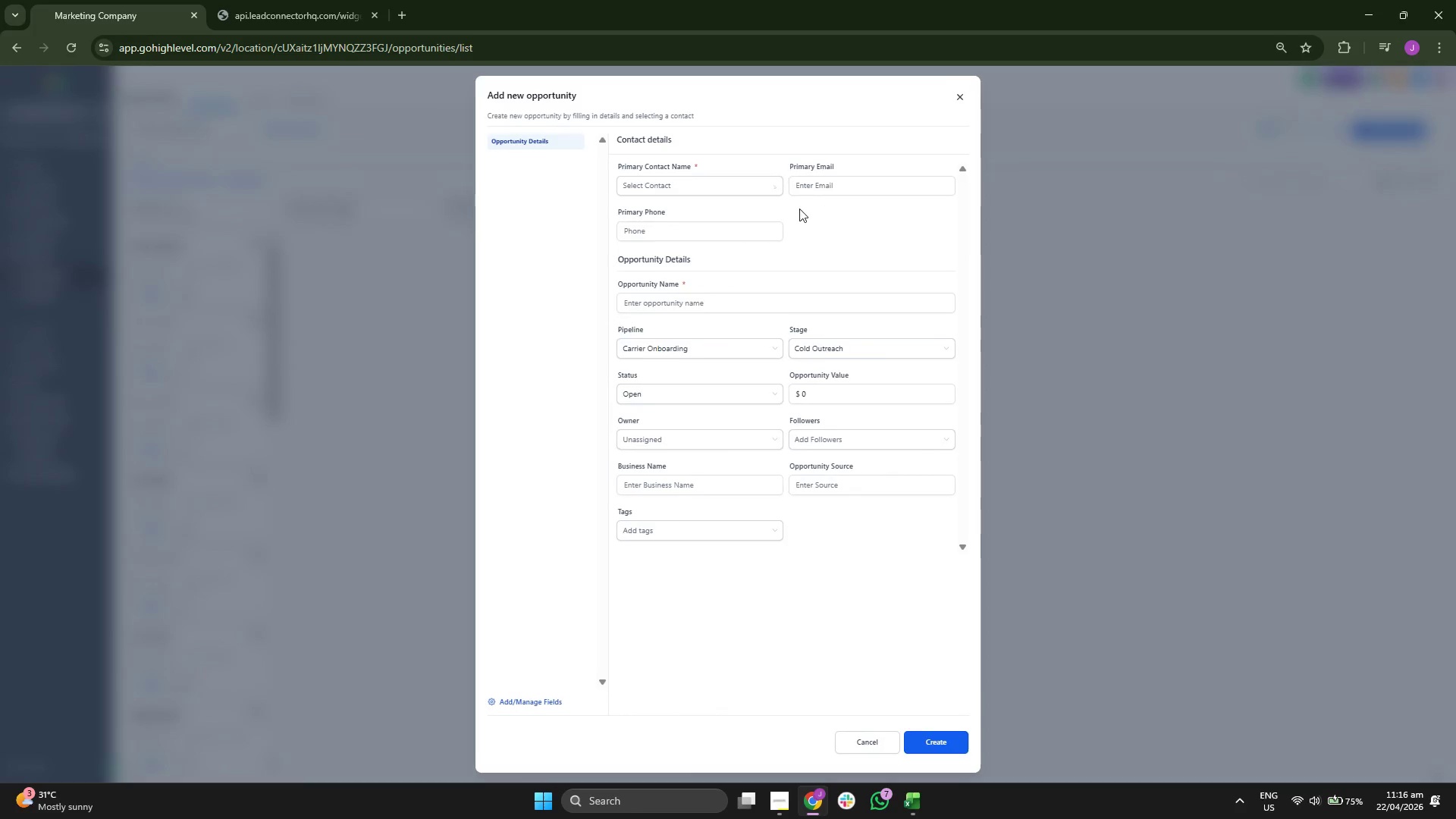 
left_click([695, 188])
 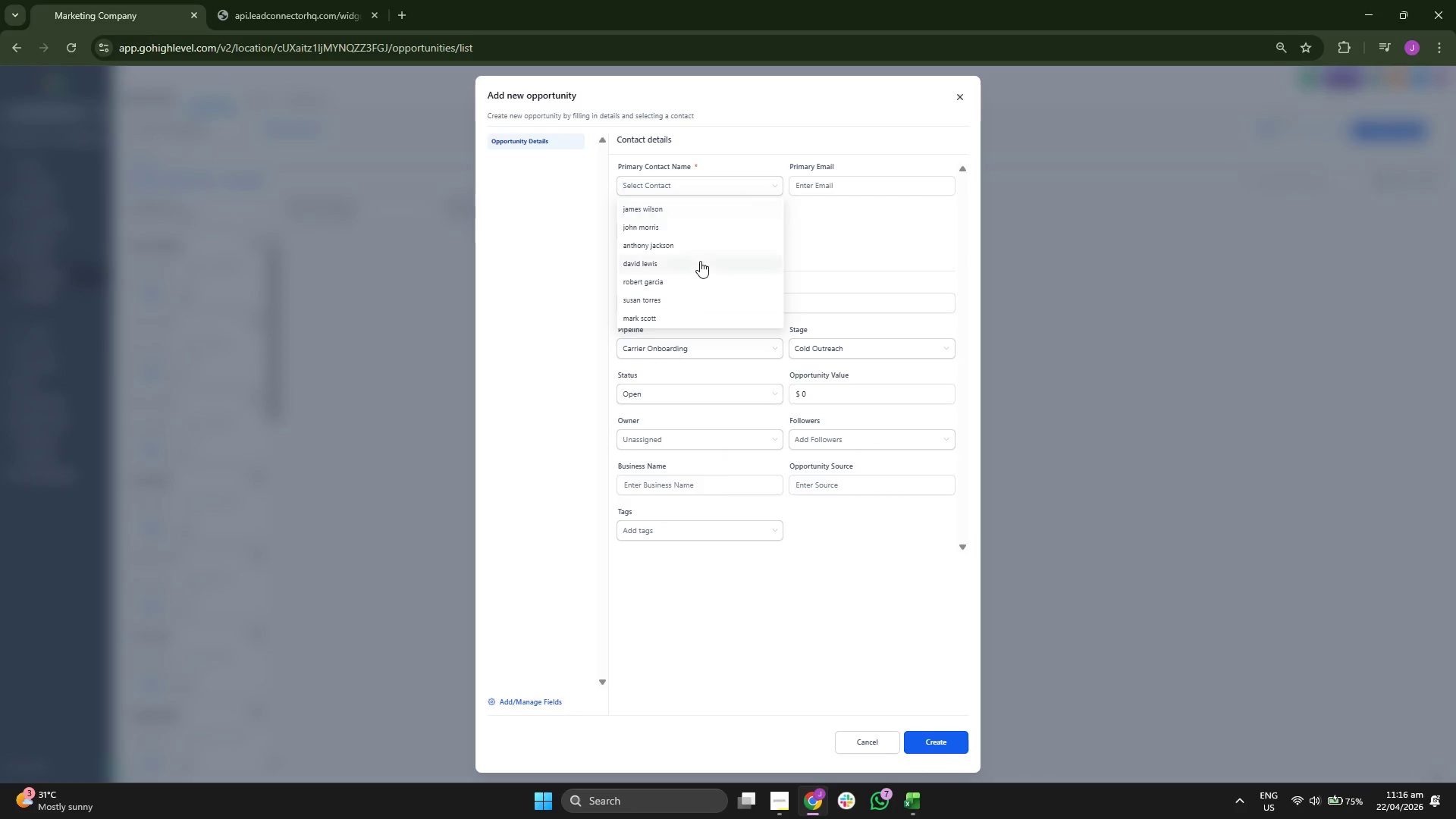 
scroll: coordinate [700, 261], scroll_direction: down, amount: 2.0
 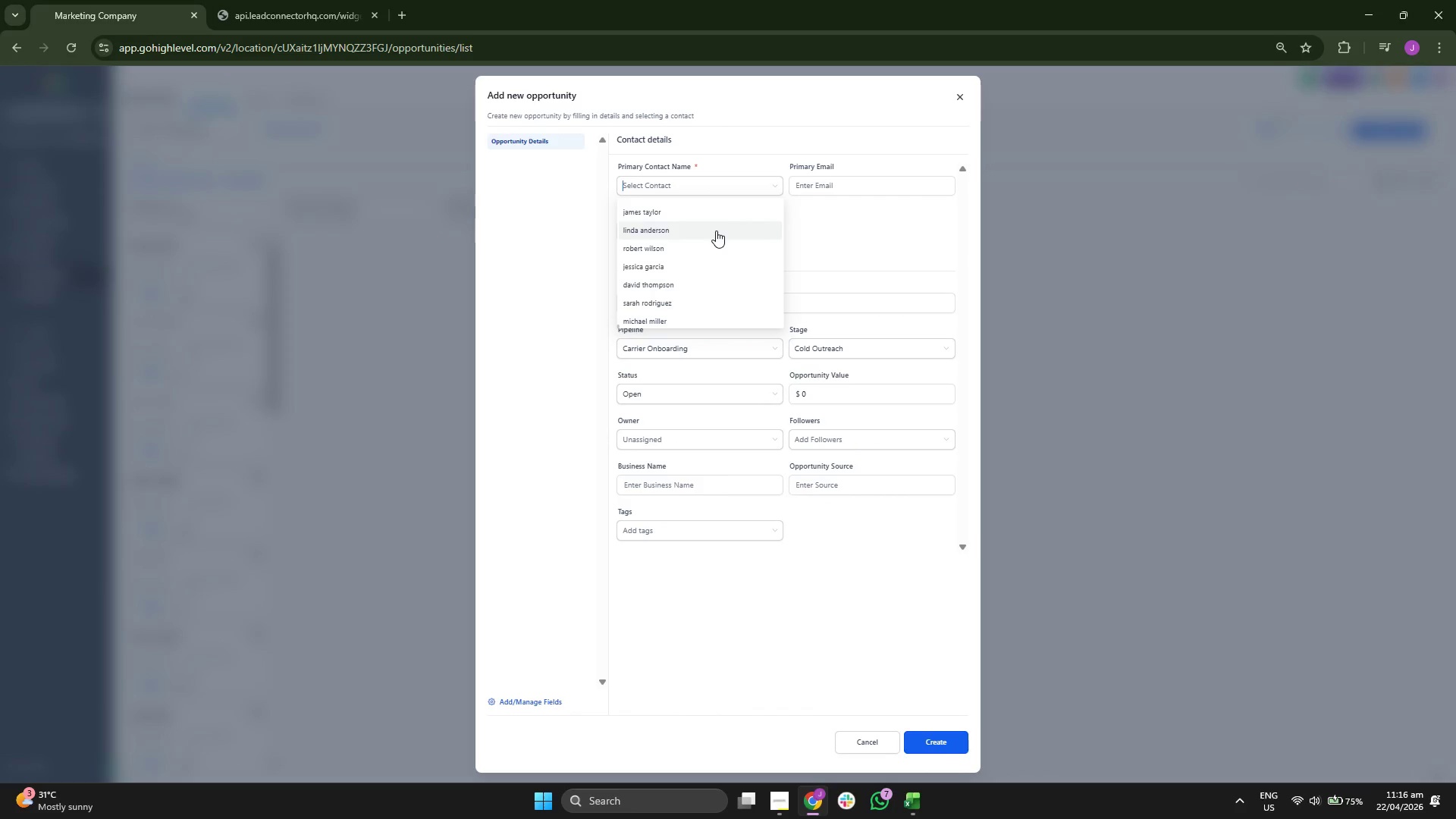 
left_click([693, 266])
 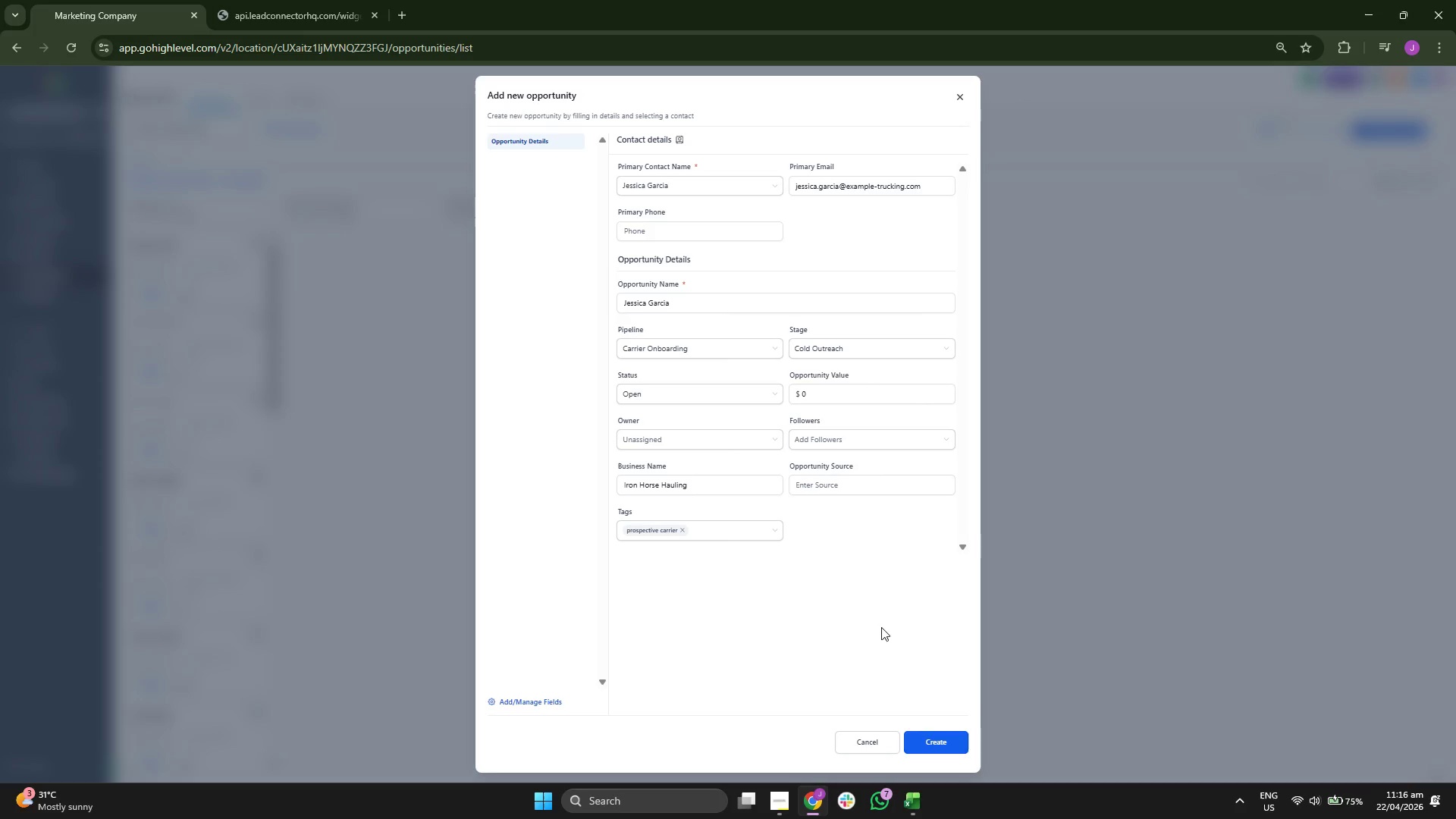 
left_click([951, 736])
 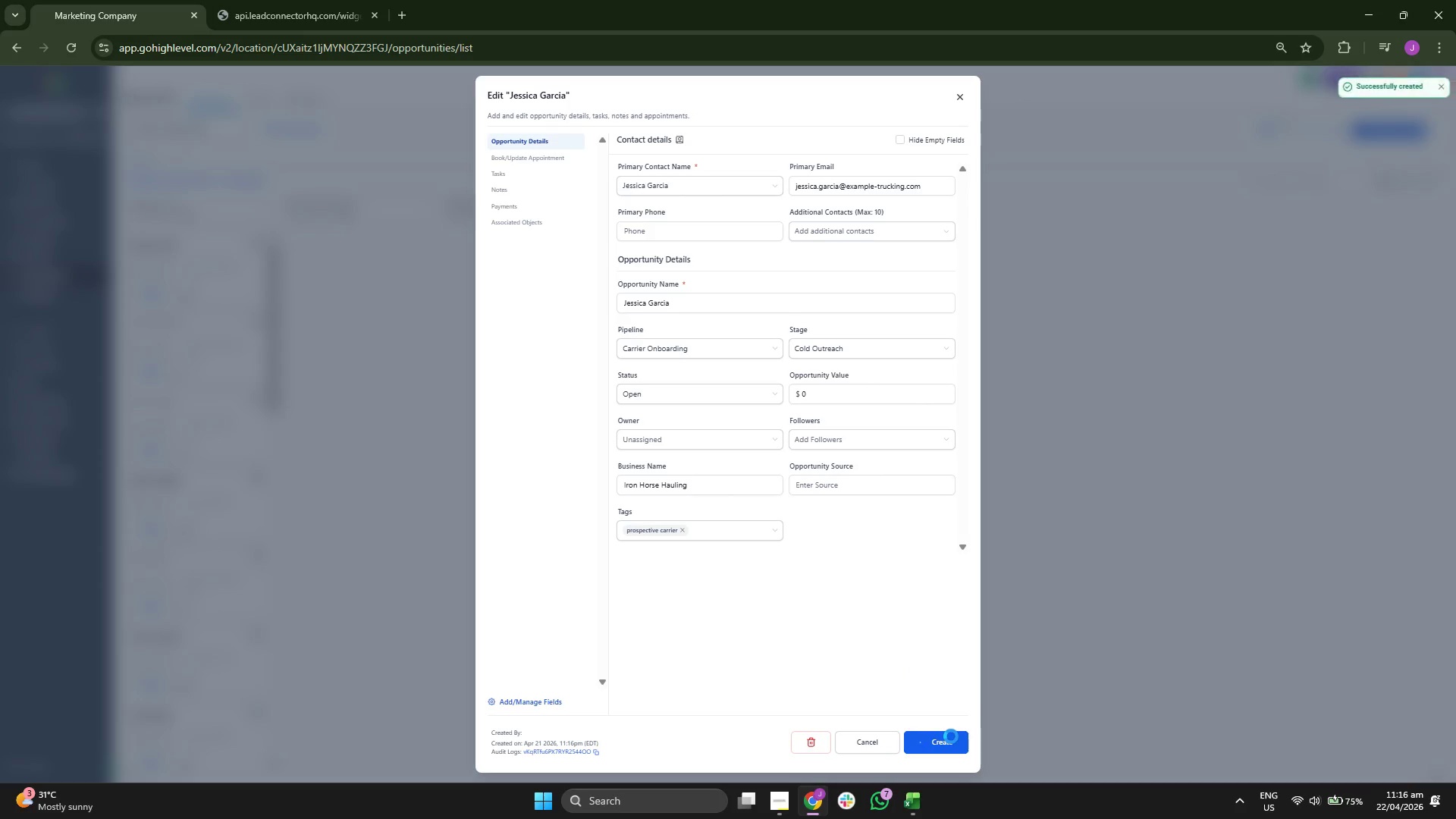 
left_click([951, 736])
 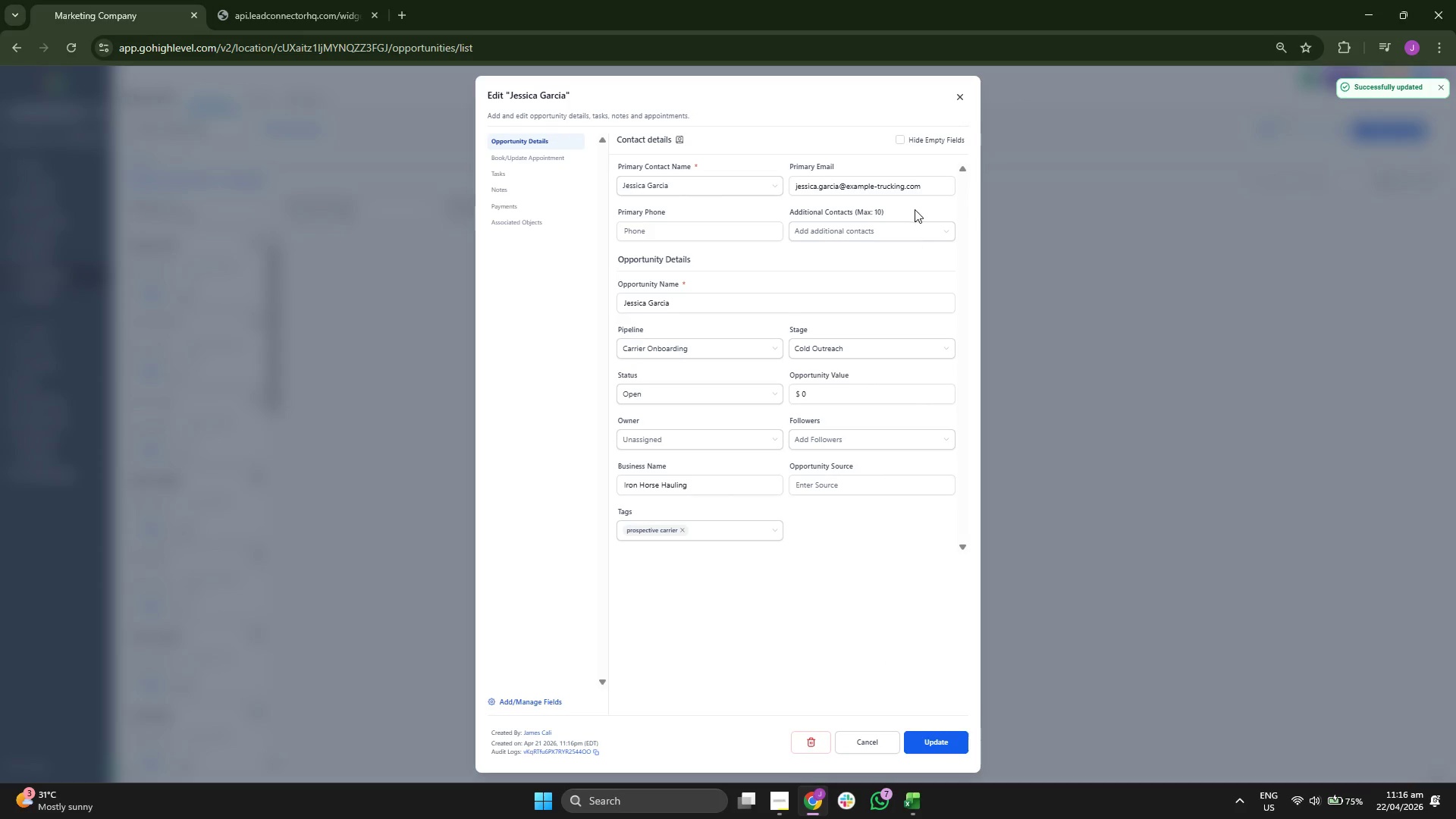 
left_click([958, 103])
 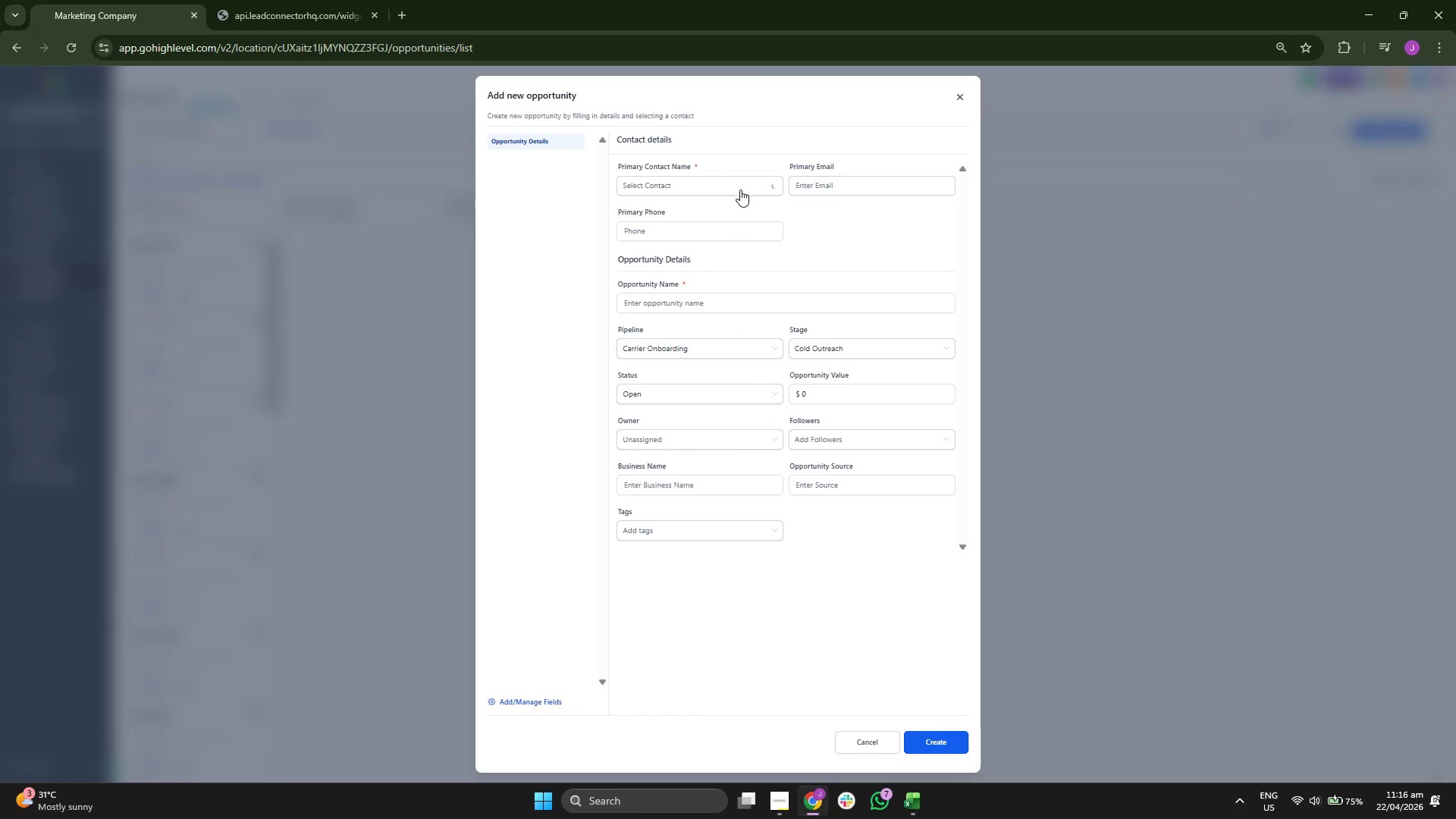 
scroll: coordinate [722, 290], scroll_direction: down, amount: 3.0
 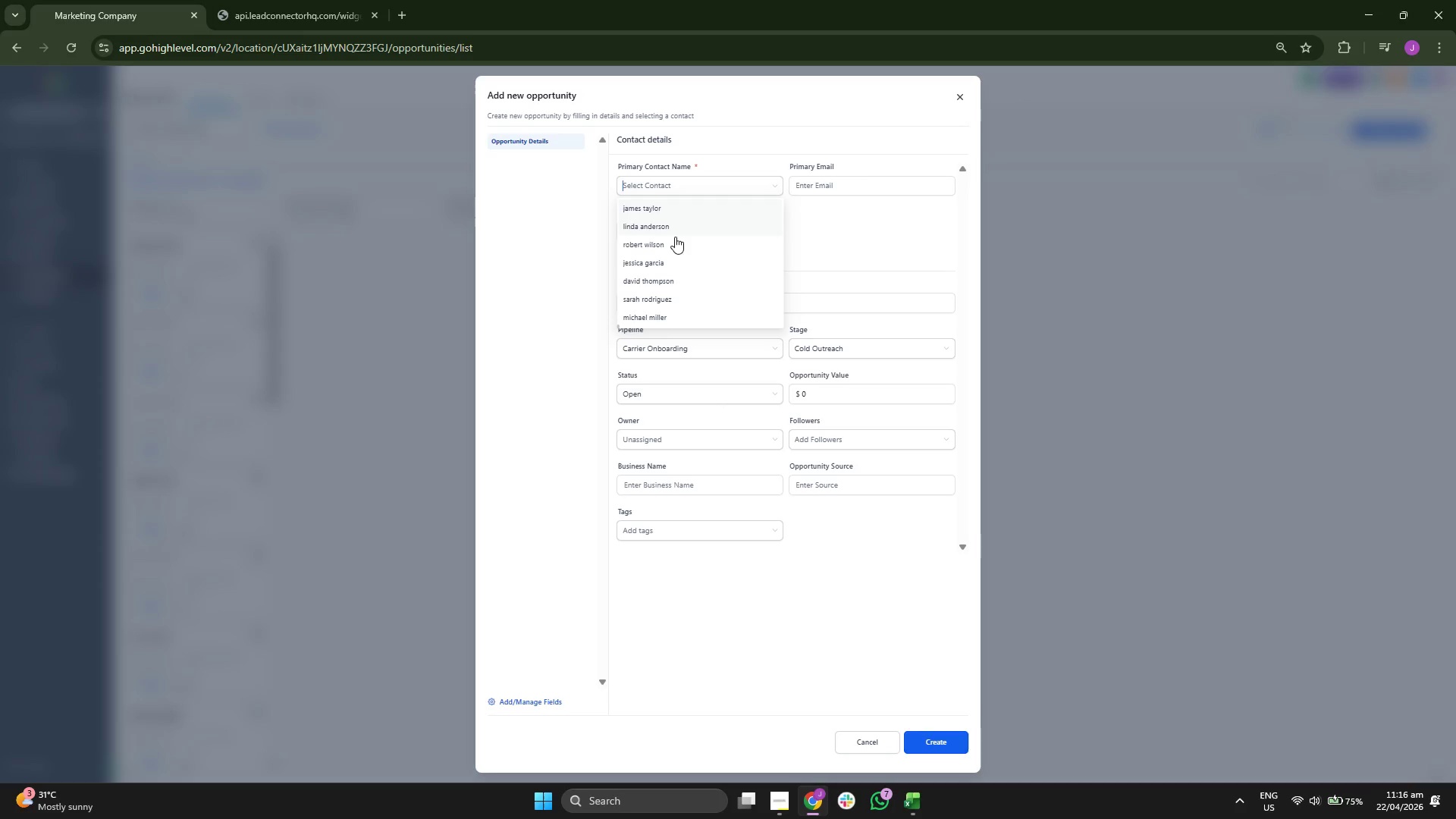 
left_click([675, 281])
 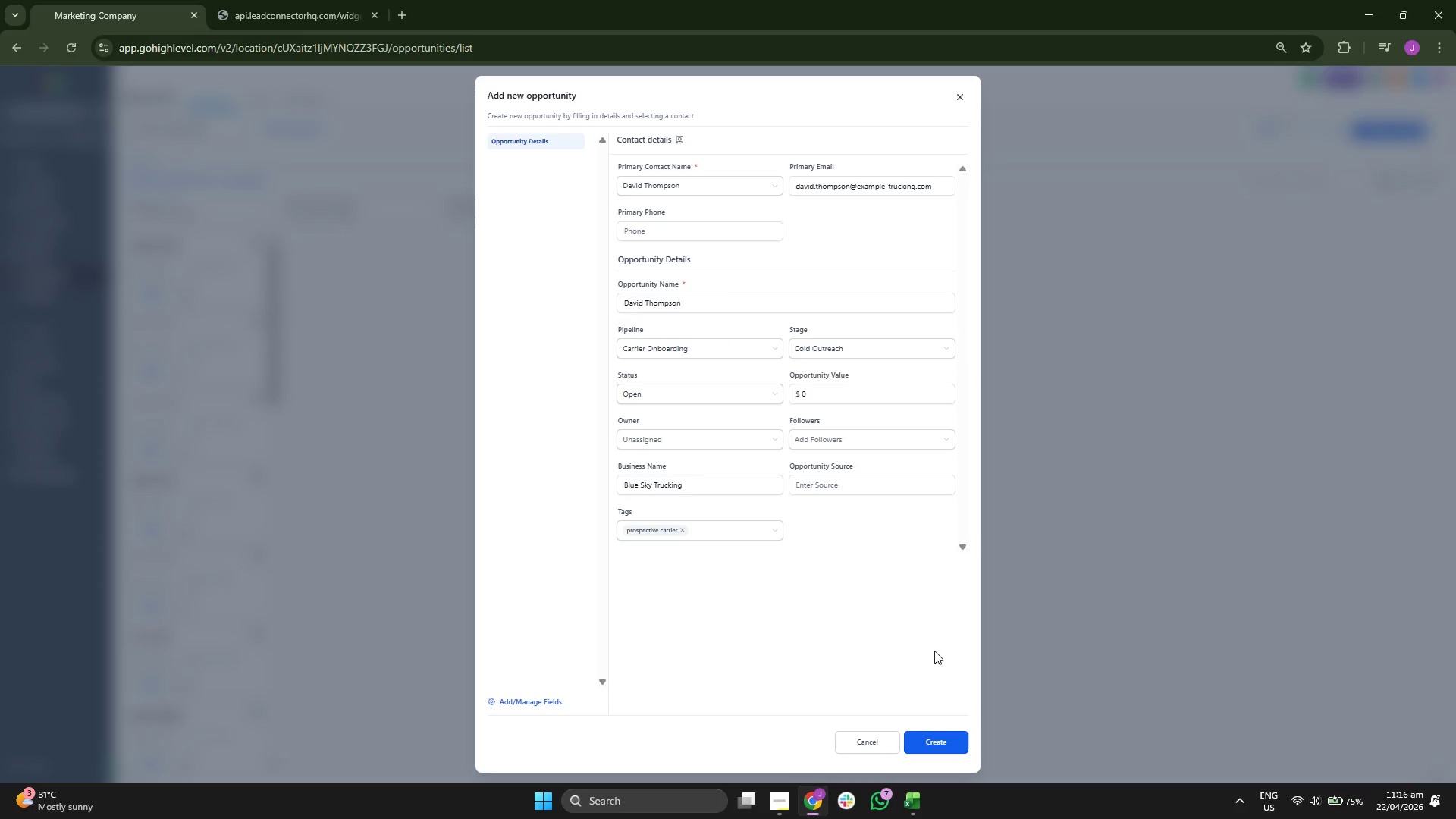 
left_click([952, 742])
 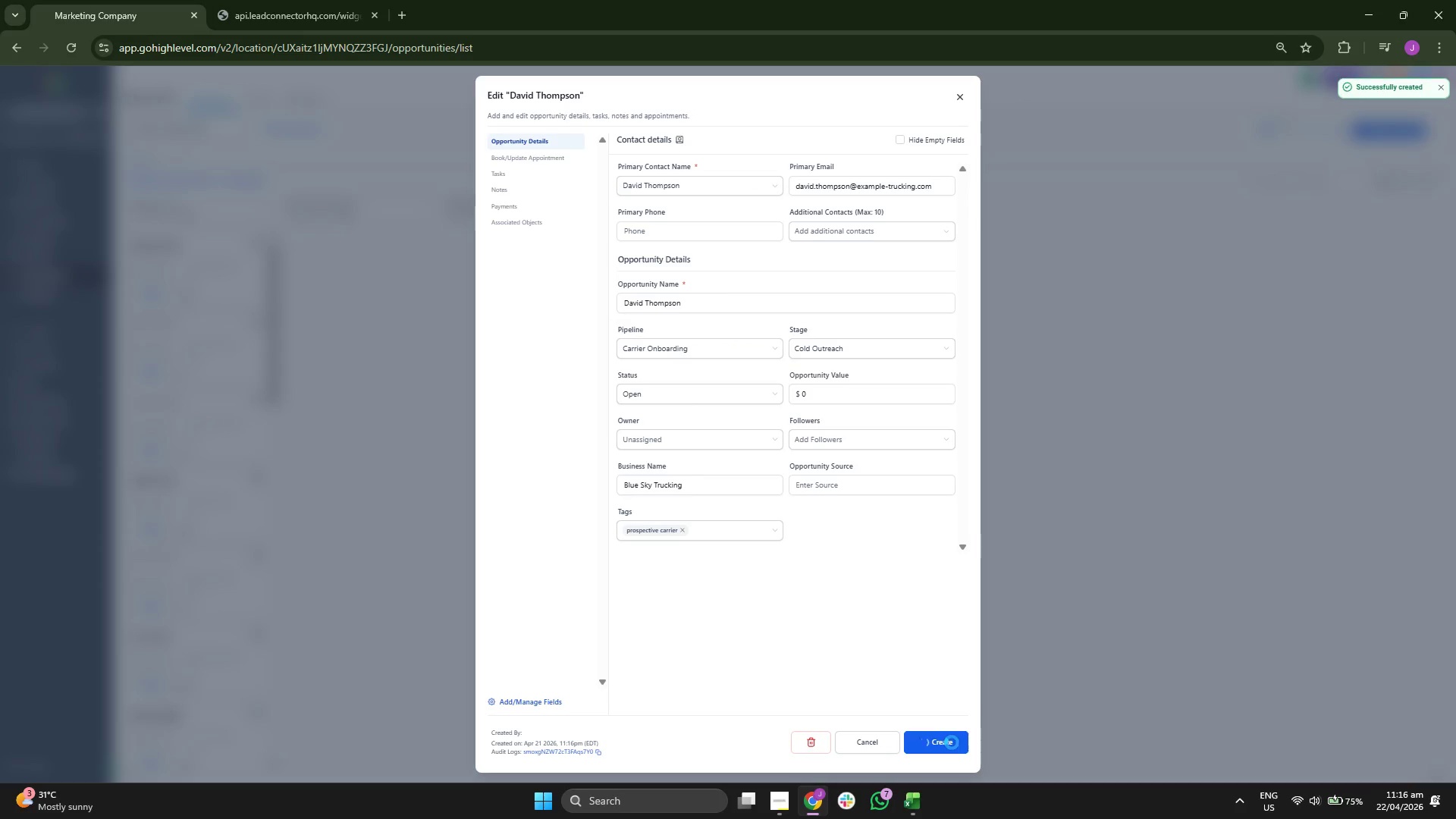 
left_click([952, 742])
 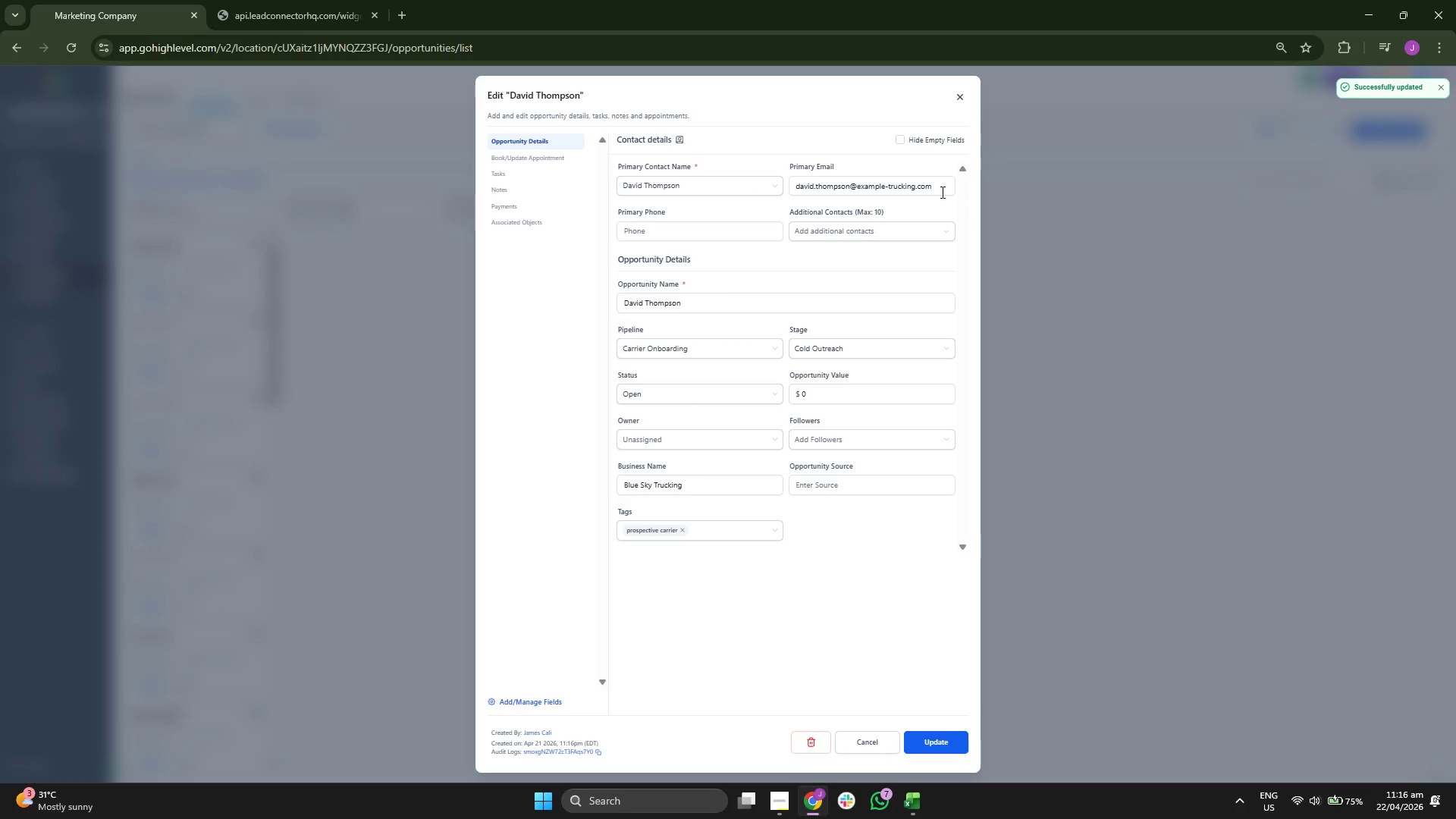 
left_click([960, 99])
 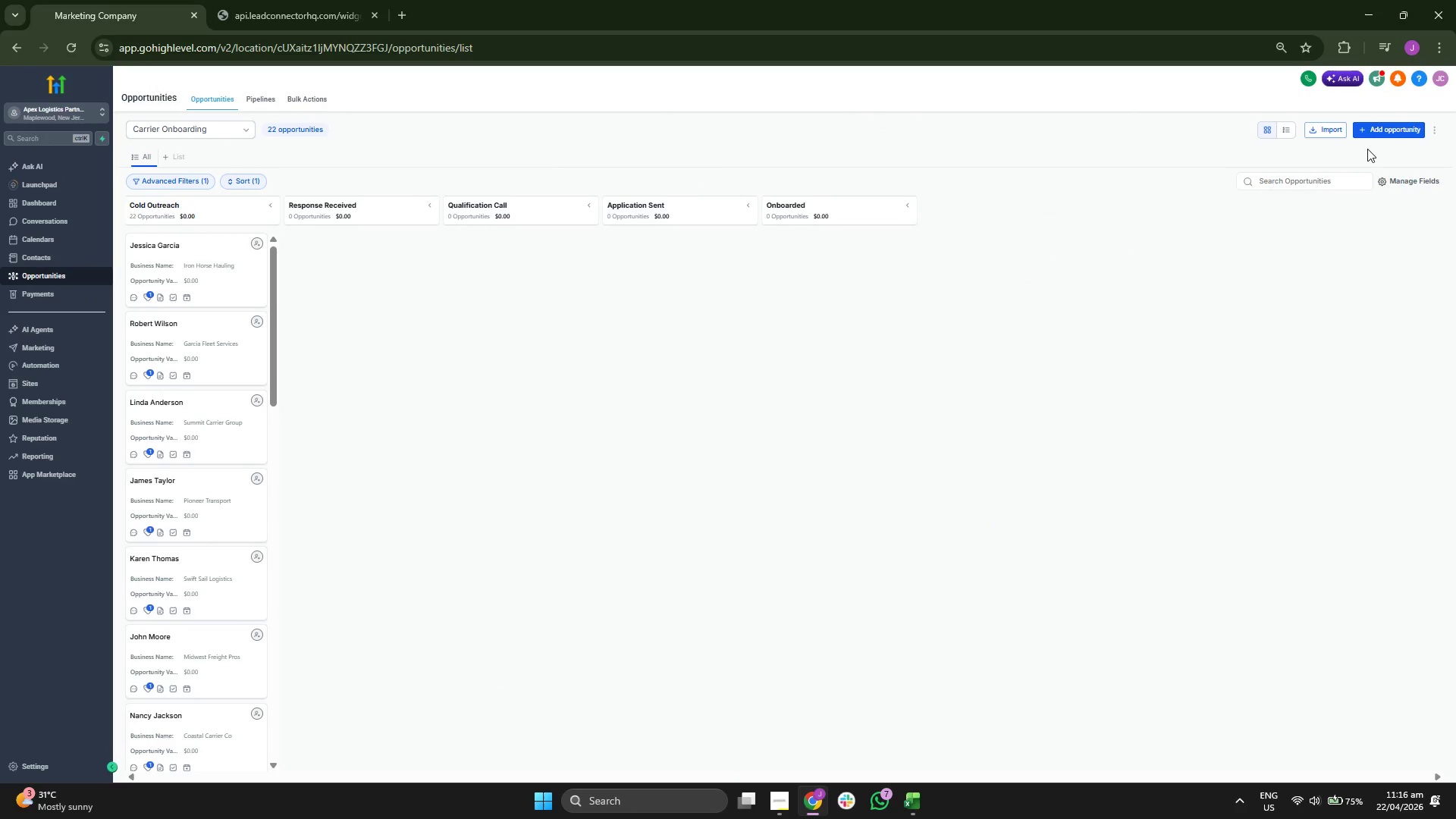 
left_click([1386, 133])
 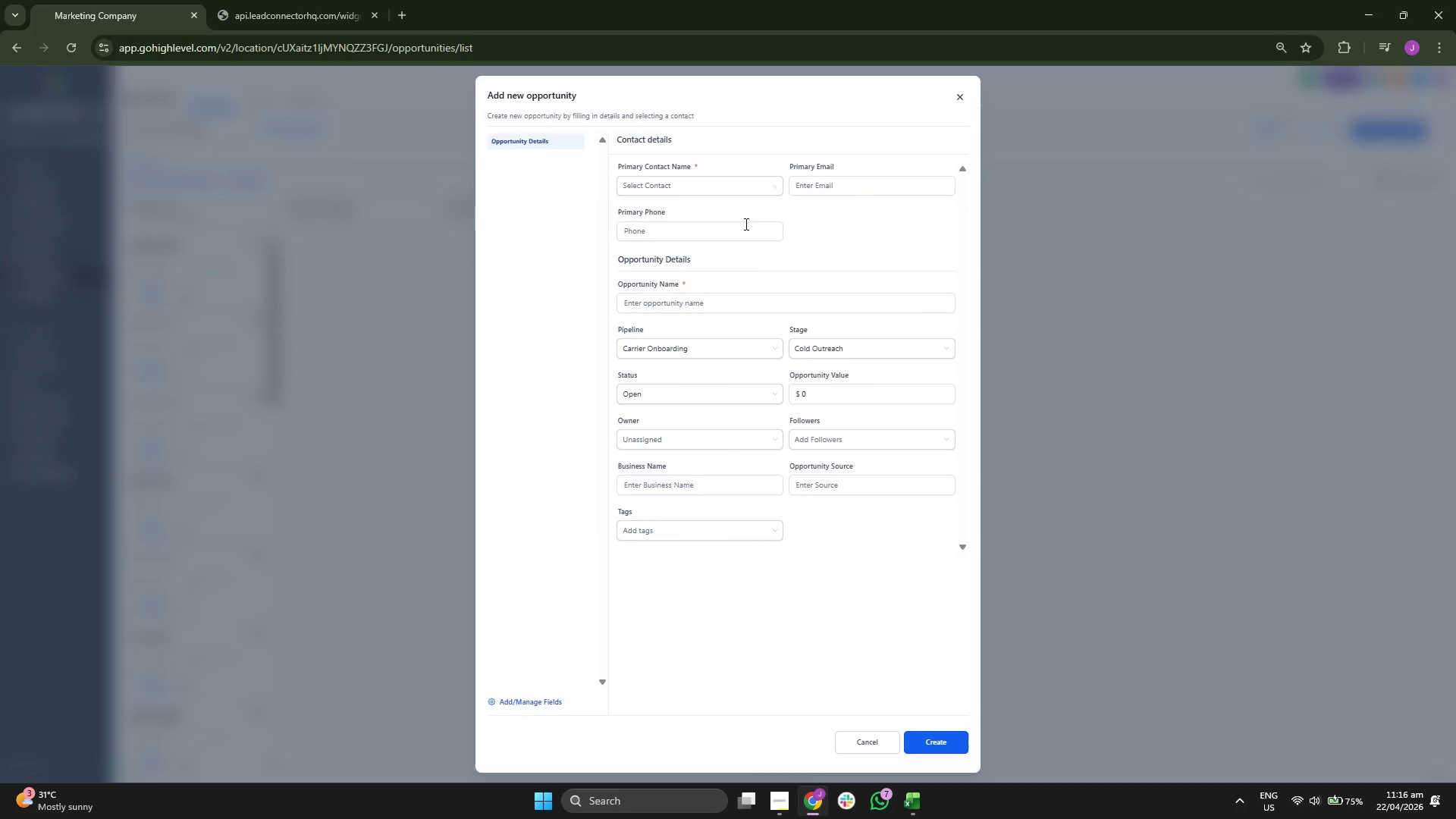 
left_click([698, 184])
 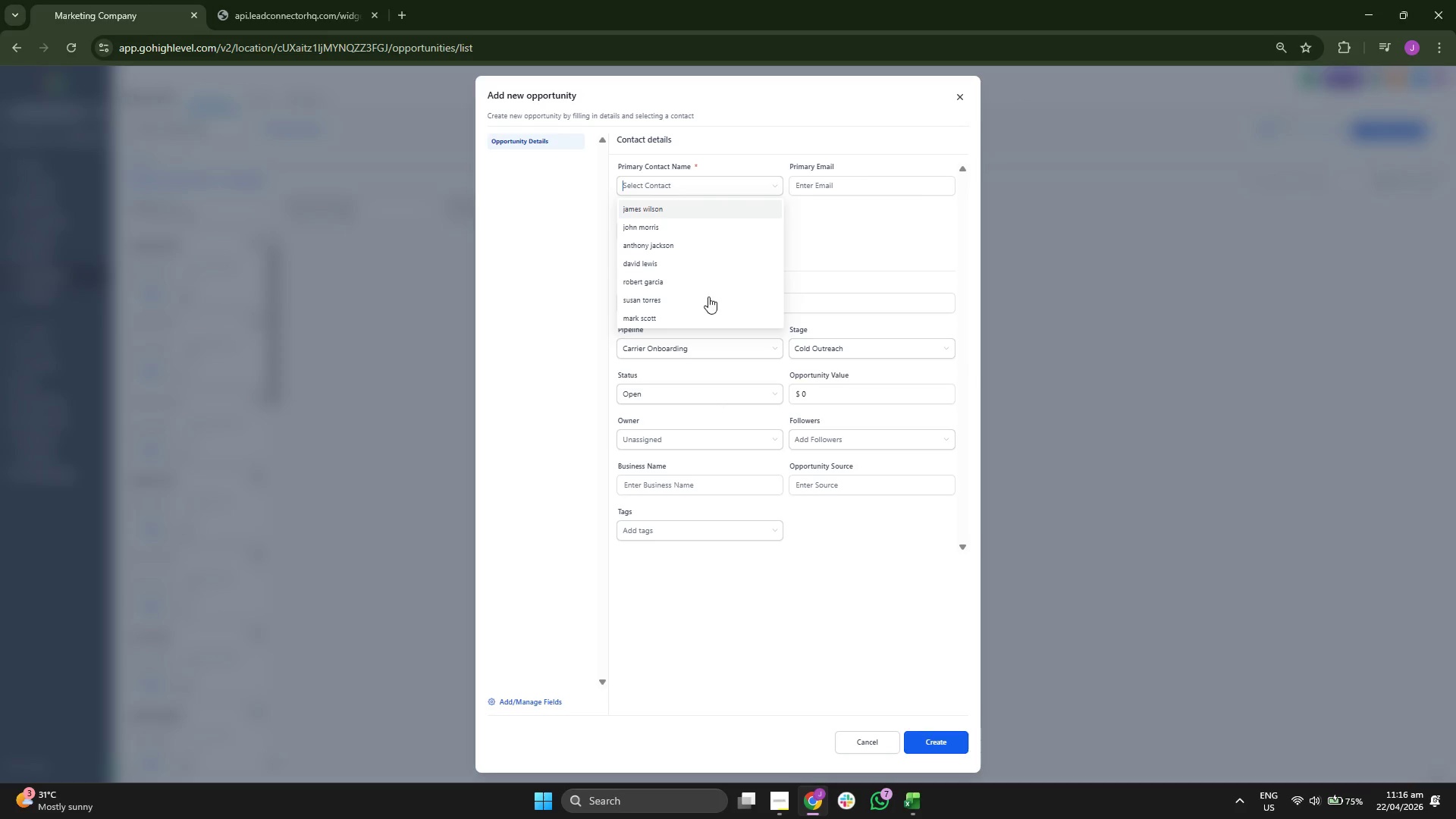 
scroll: coordinate [708, 297], scroll_direction: down, amount: 7.0
 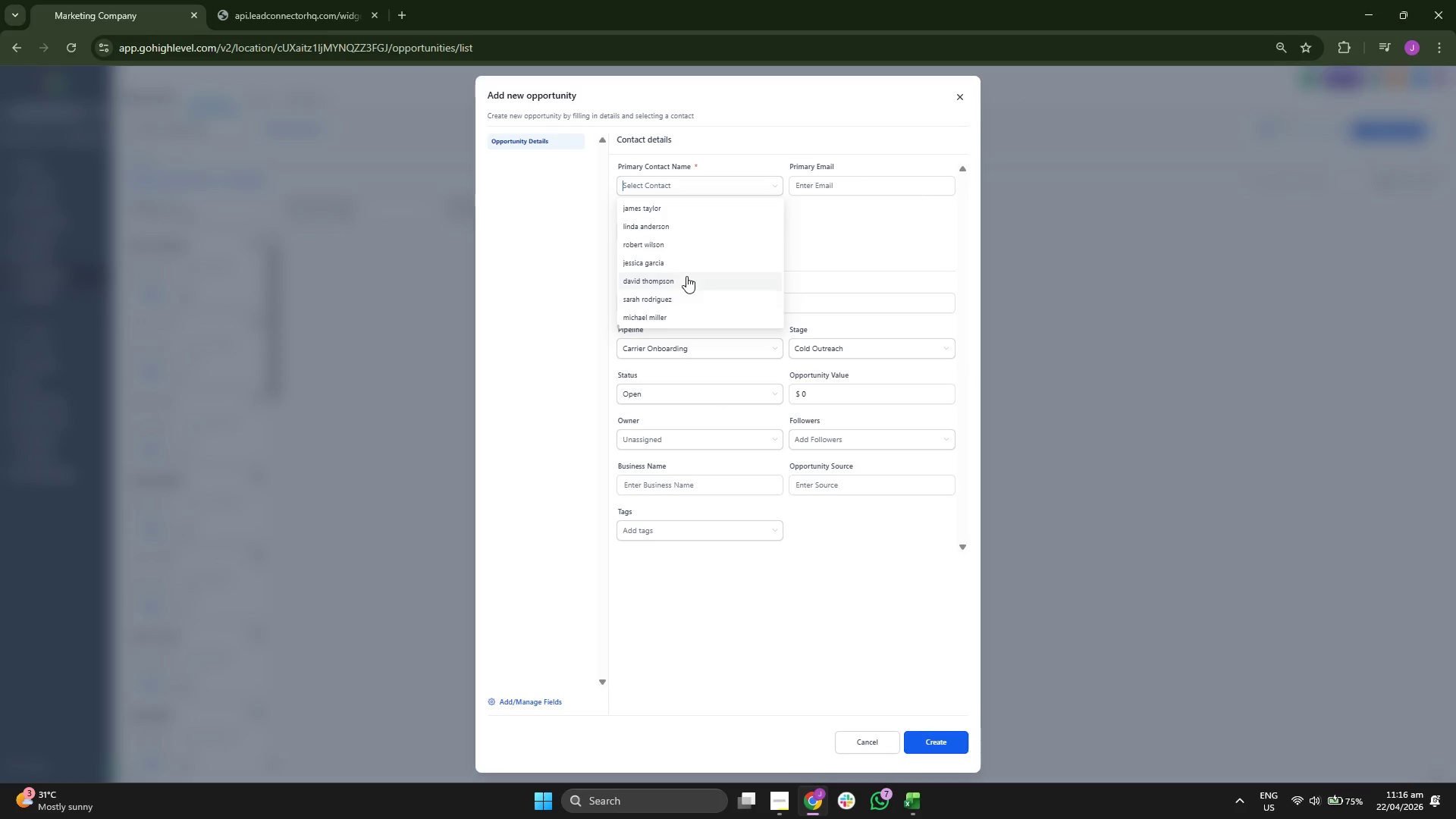 
left_click([682, 300])
 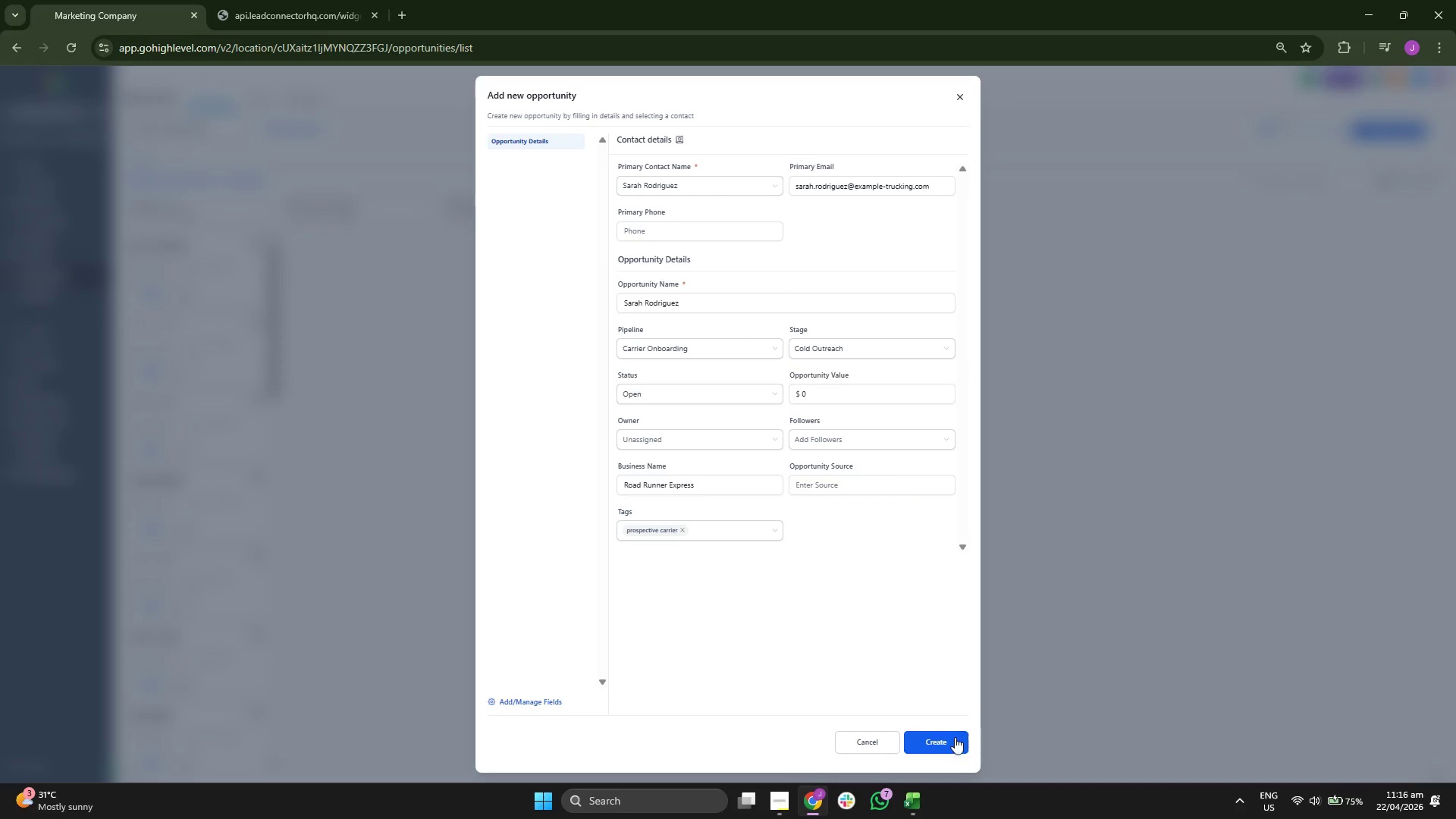 
left_click([955, 739])
 